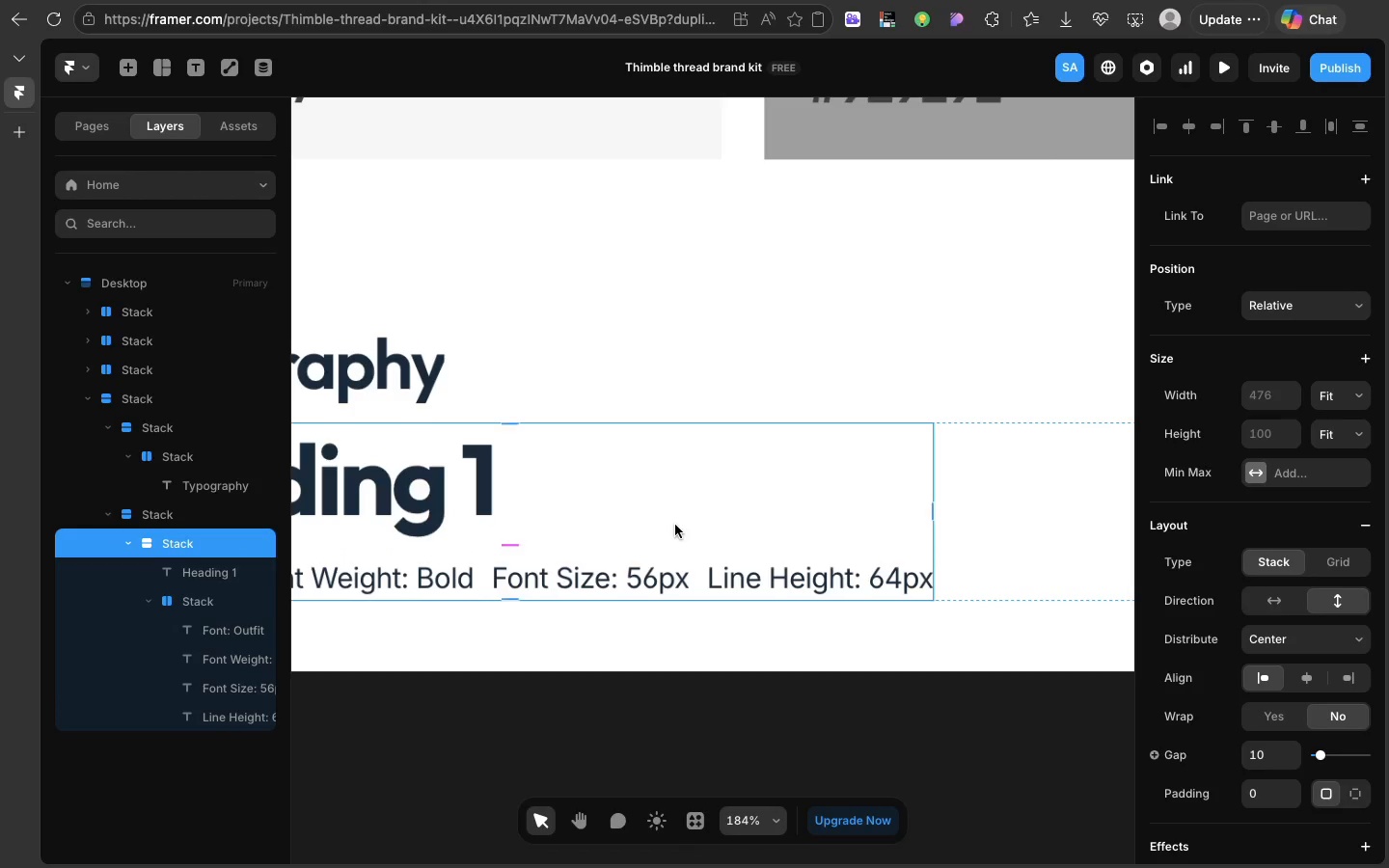 
left_click([675, 525])
 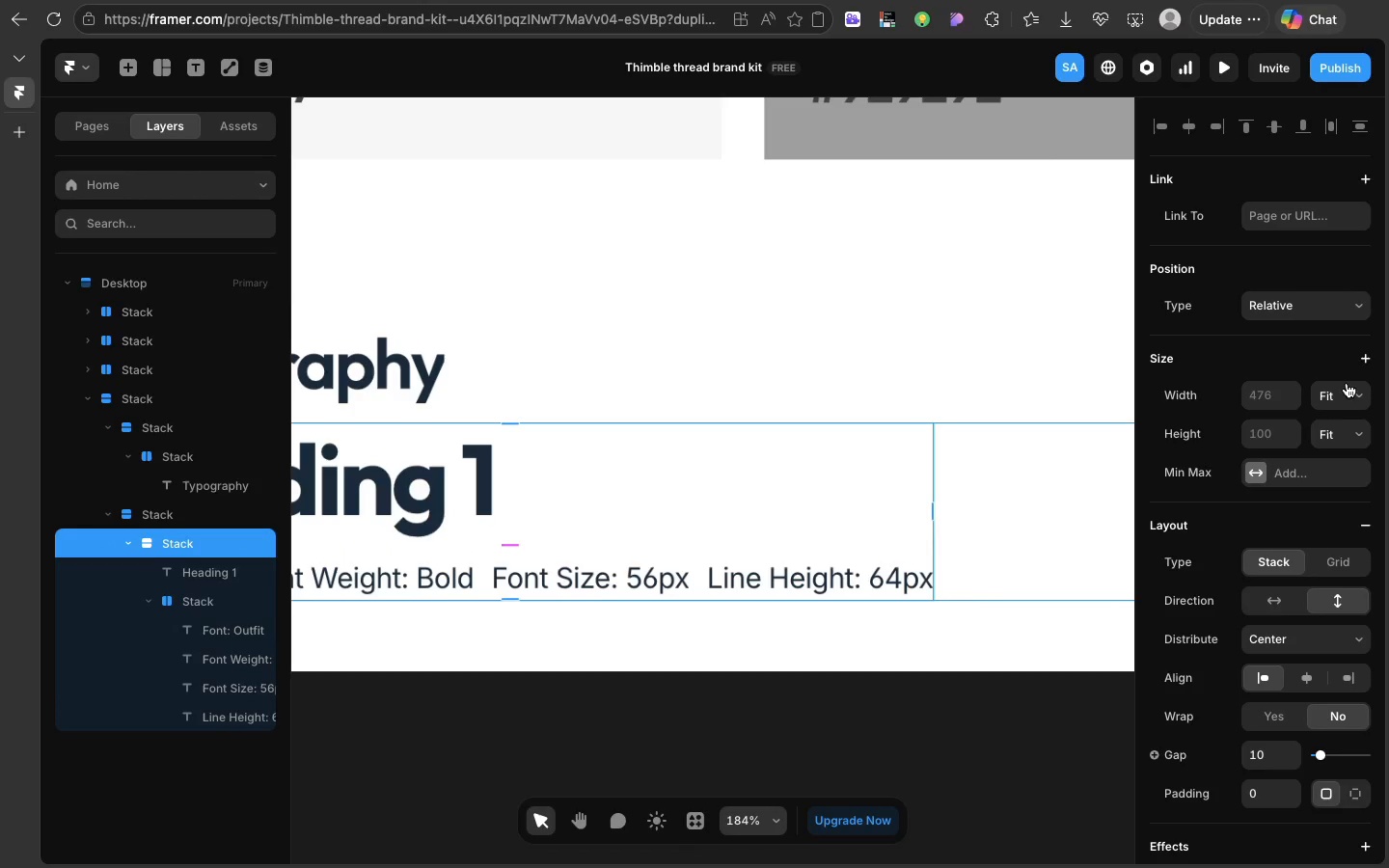 
left_click([1344, 393])
 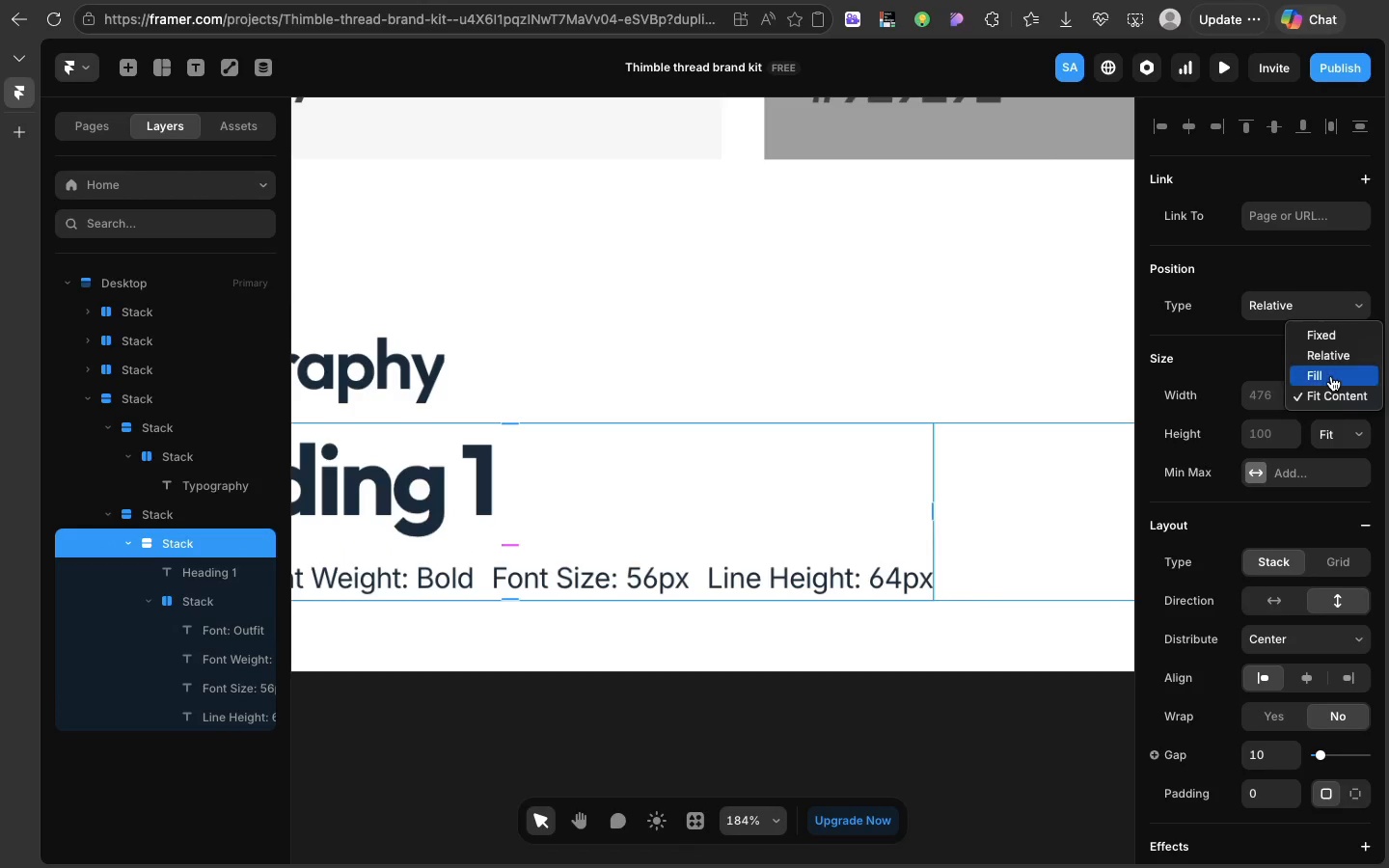 
left_click([1331, 376])
 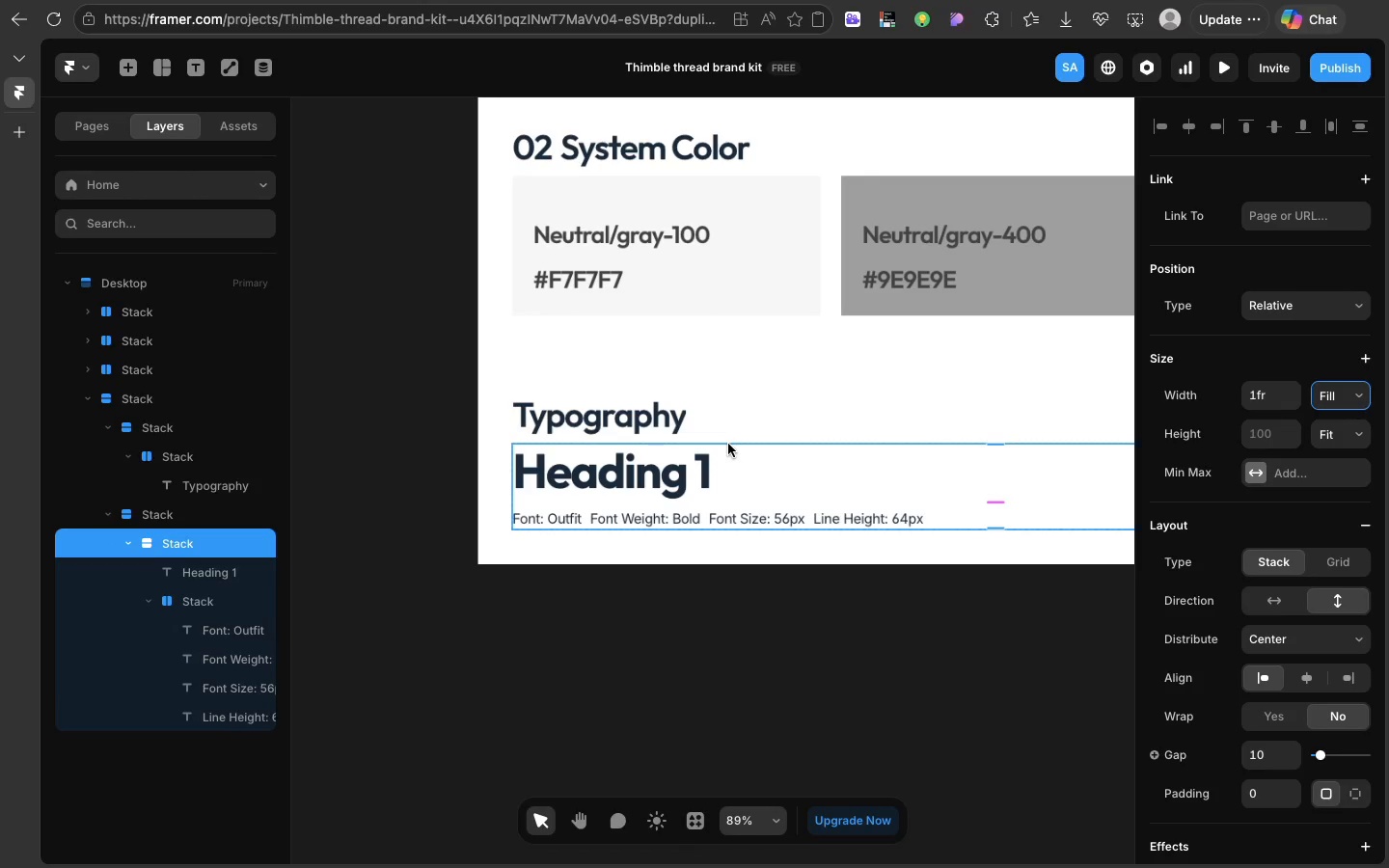 
key(Meta+D)
 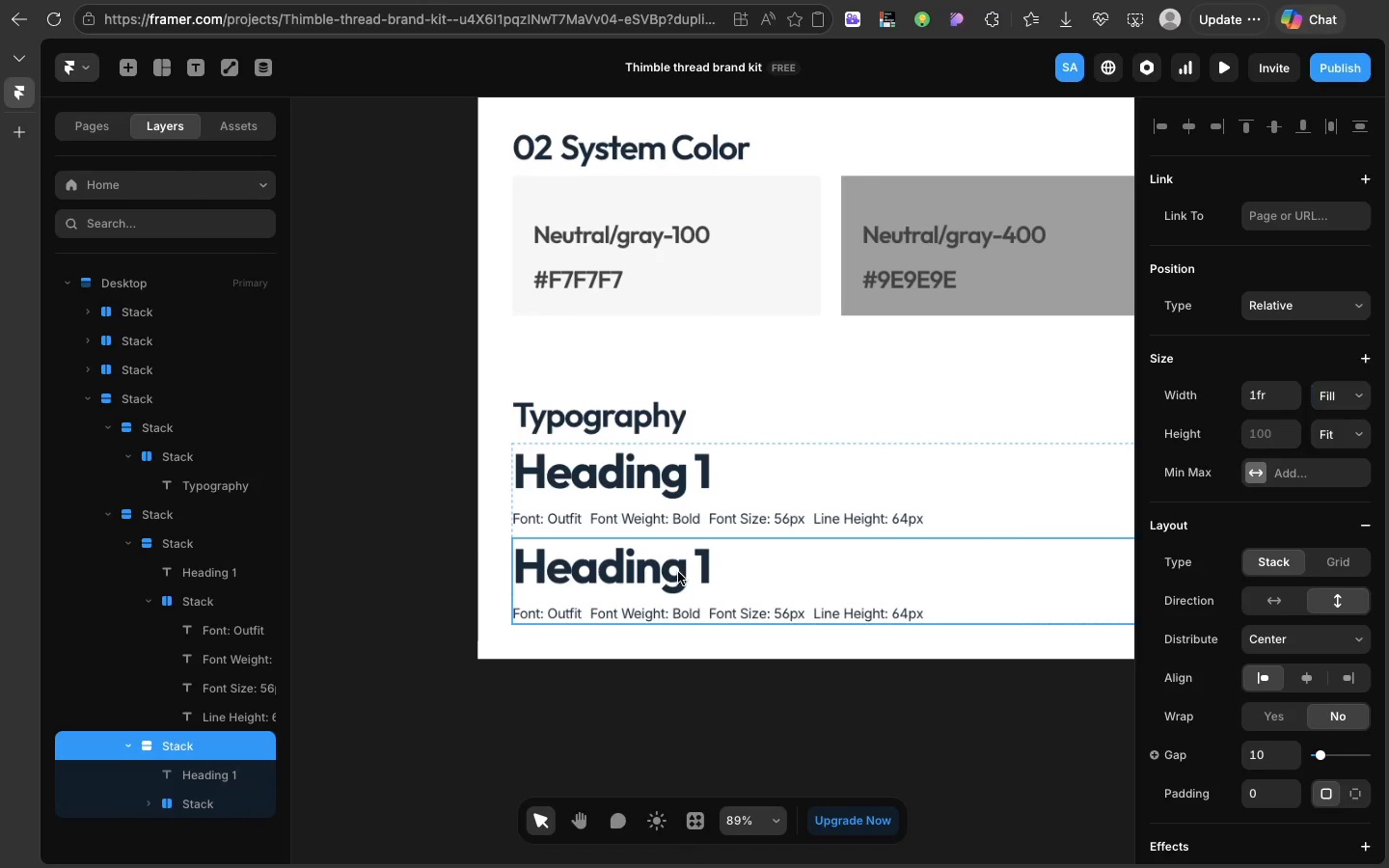 
double_click([678, 572])
 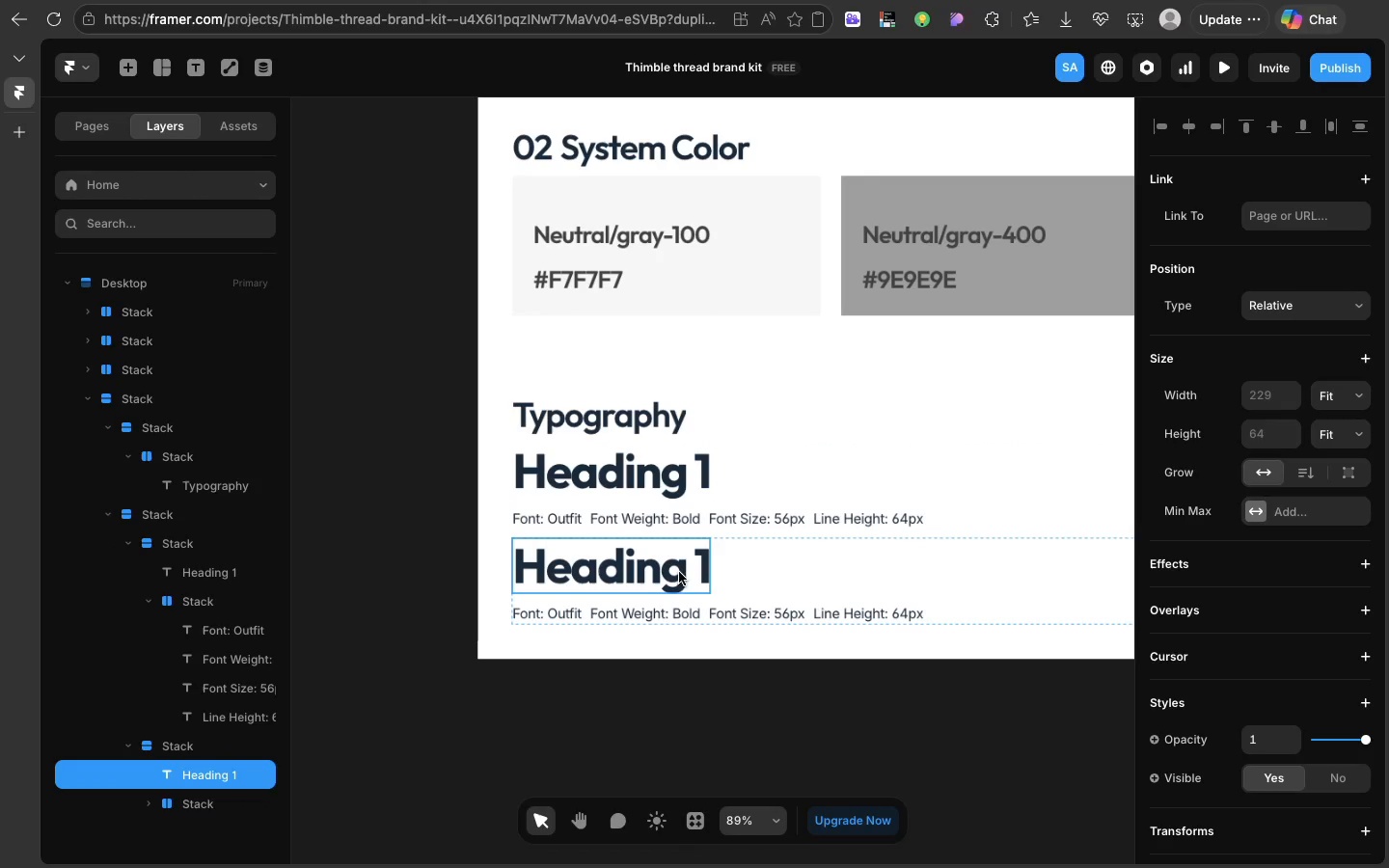 
triple_click([678, 572])
 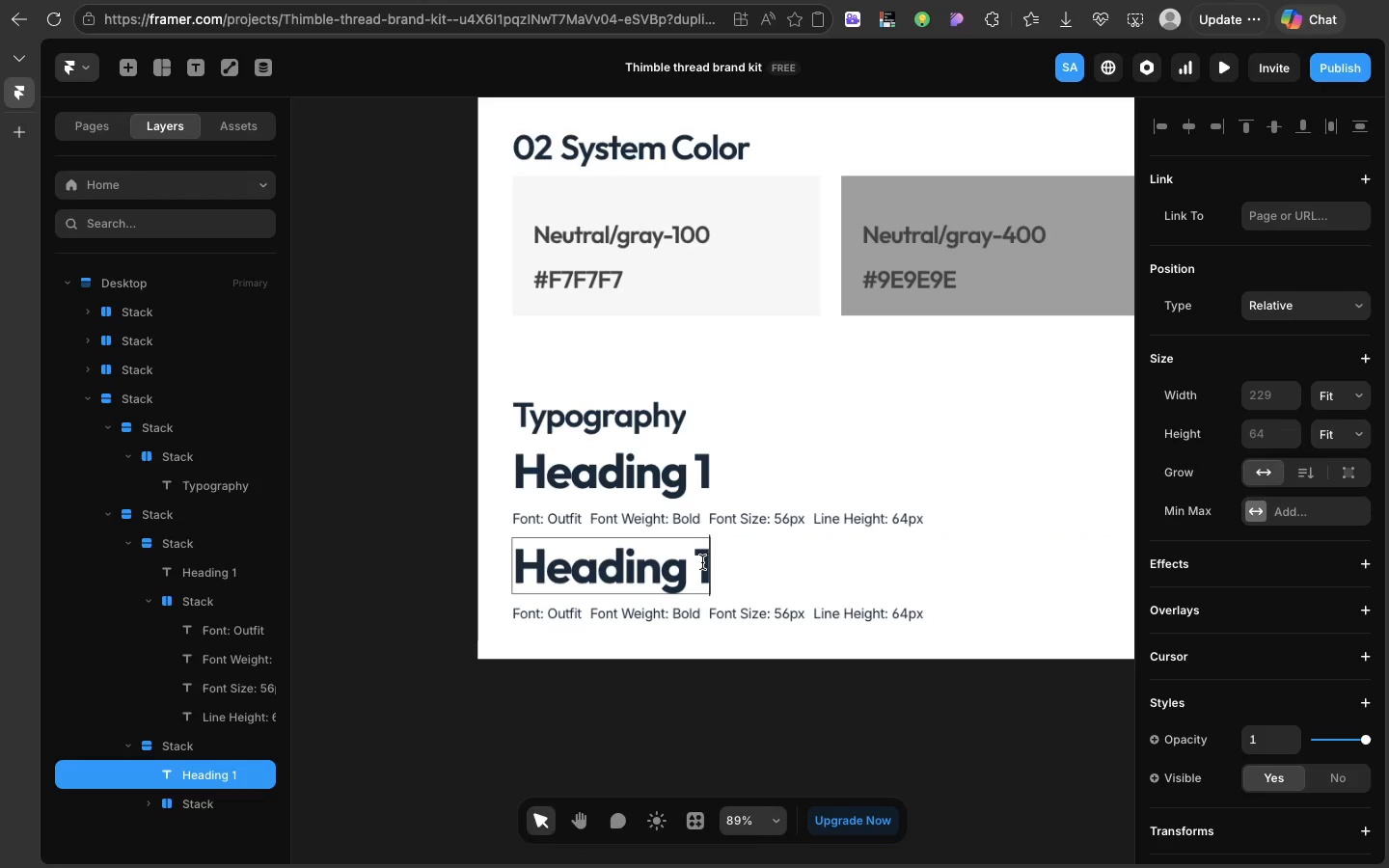 
double_click([702, 562])
 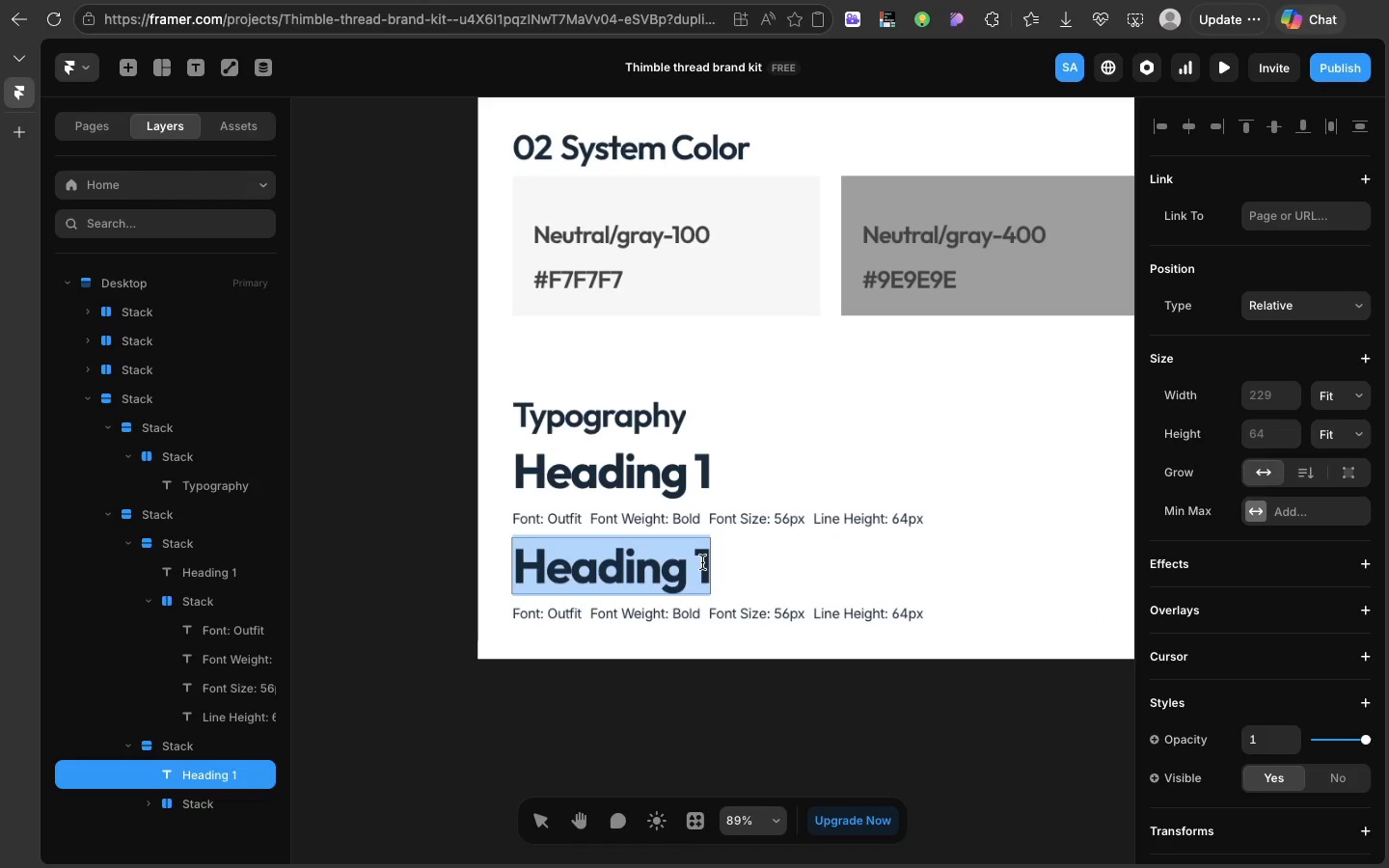 
triple_click([702, 562])
 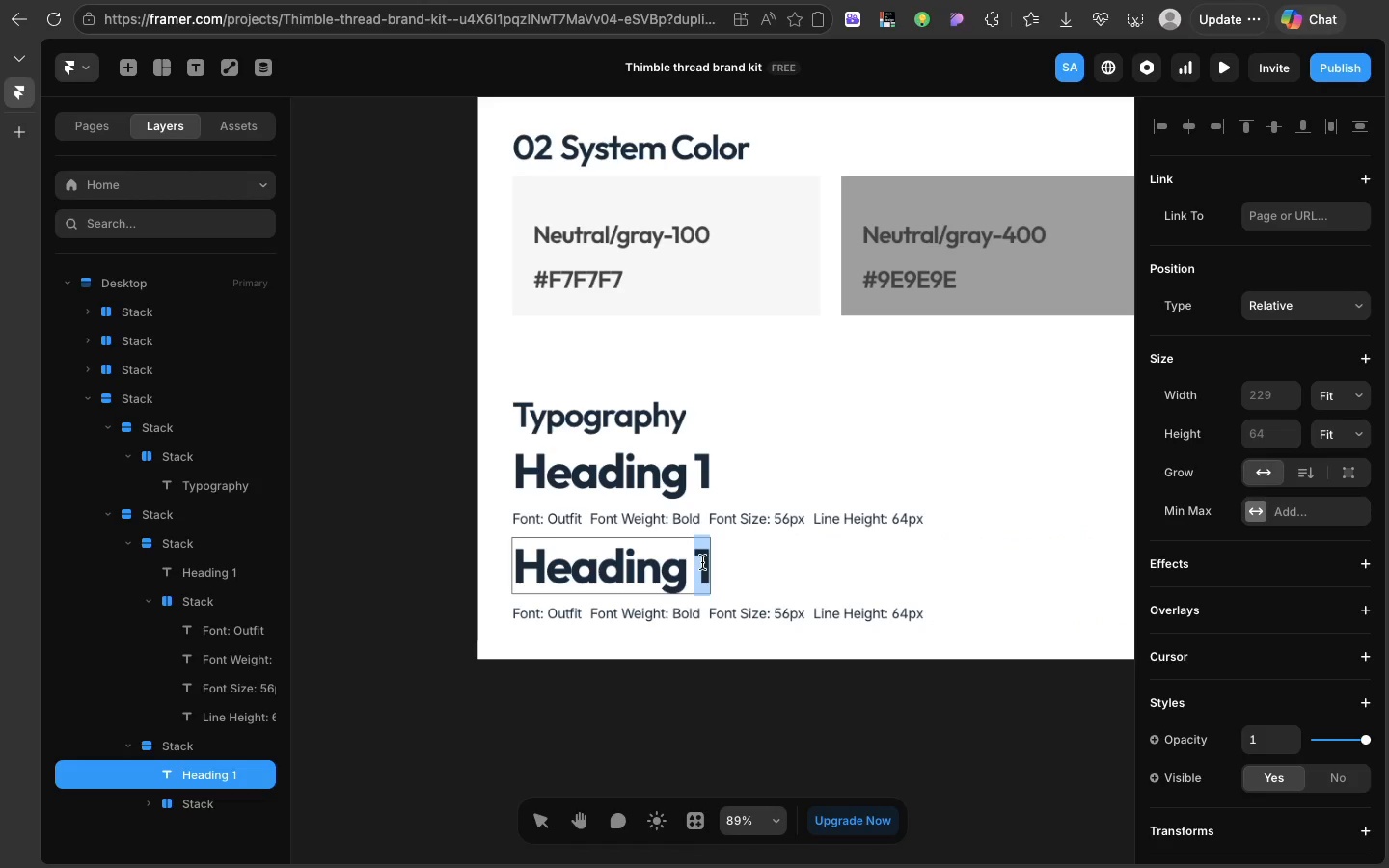 
double_click([702, 562])
 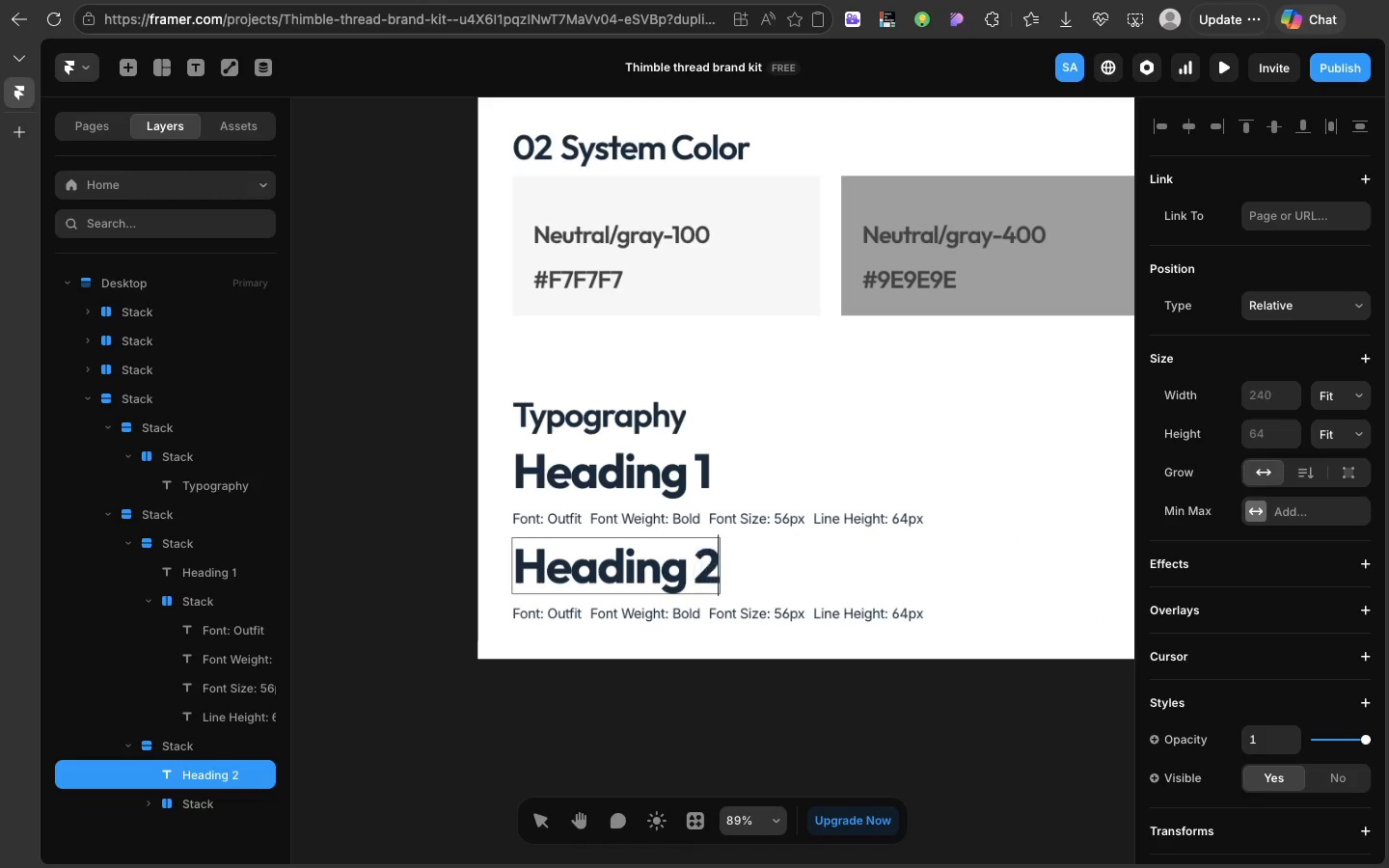 
key(2)
 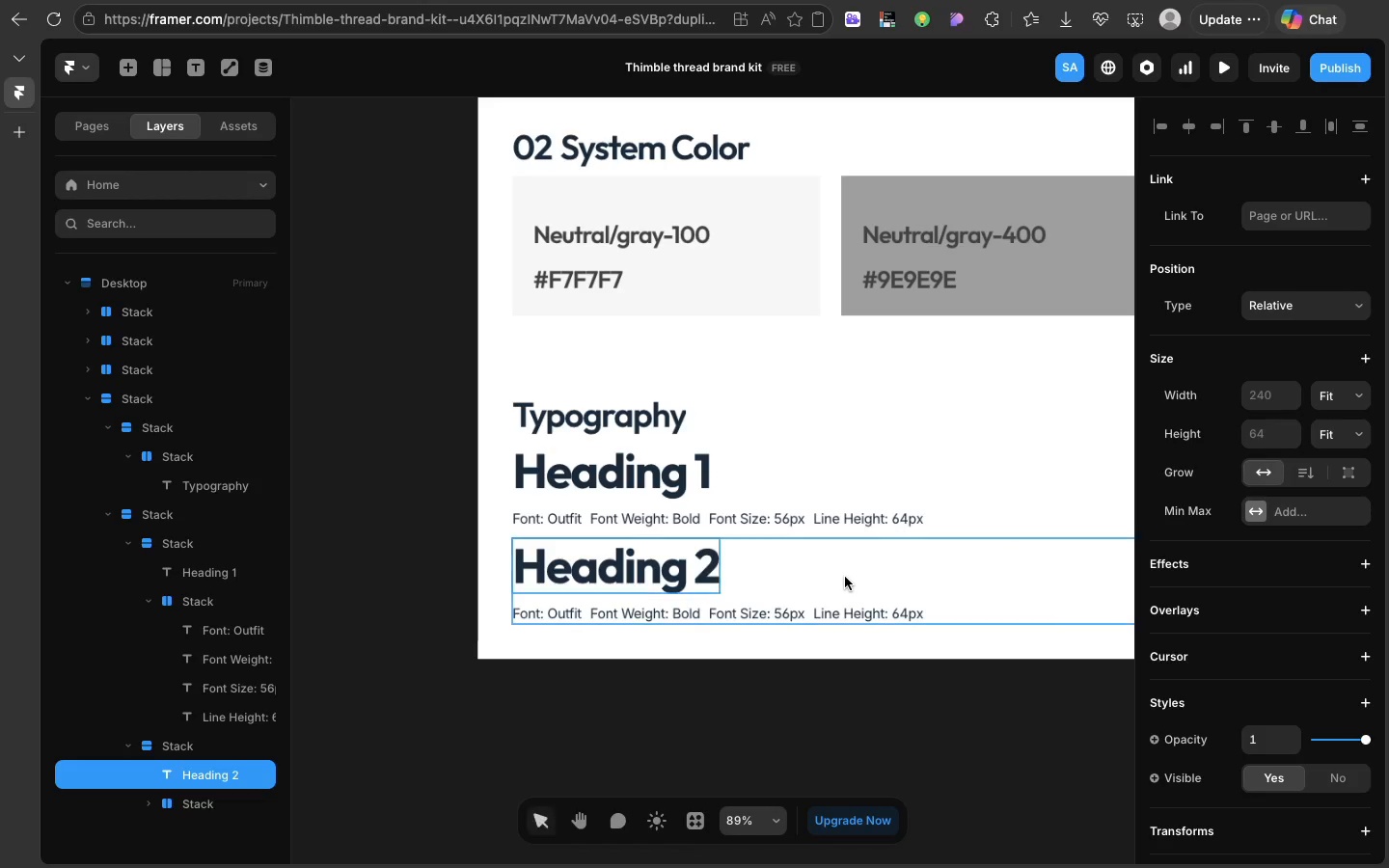 
left_click([845, 577])
 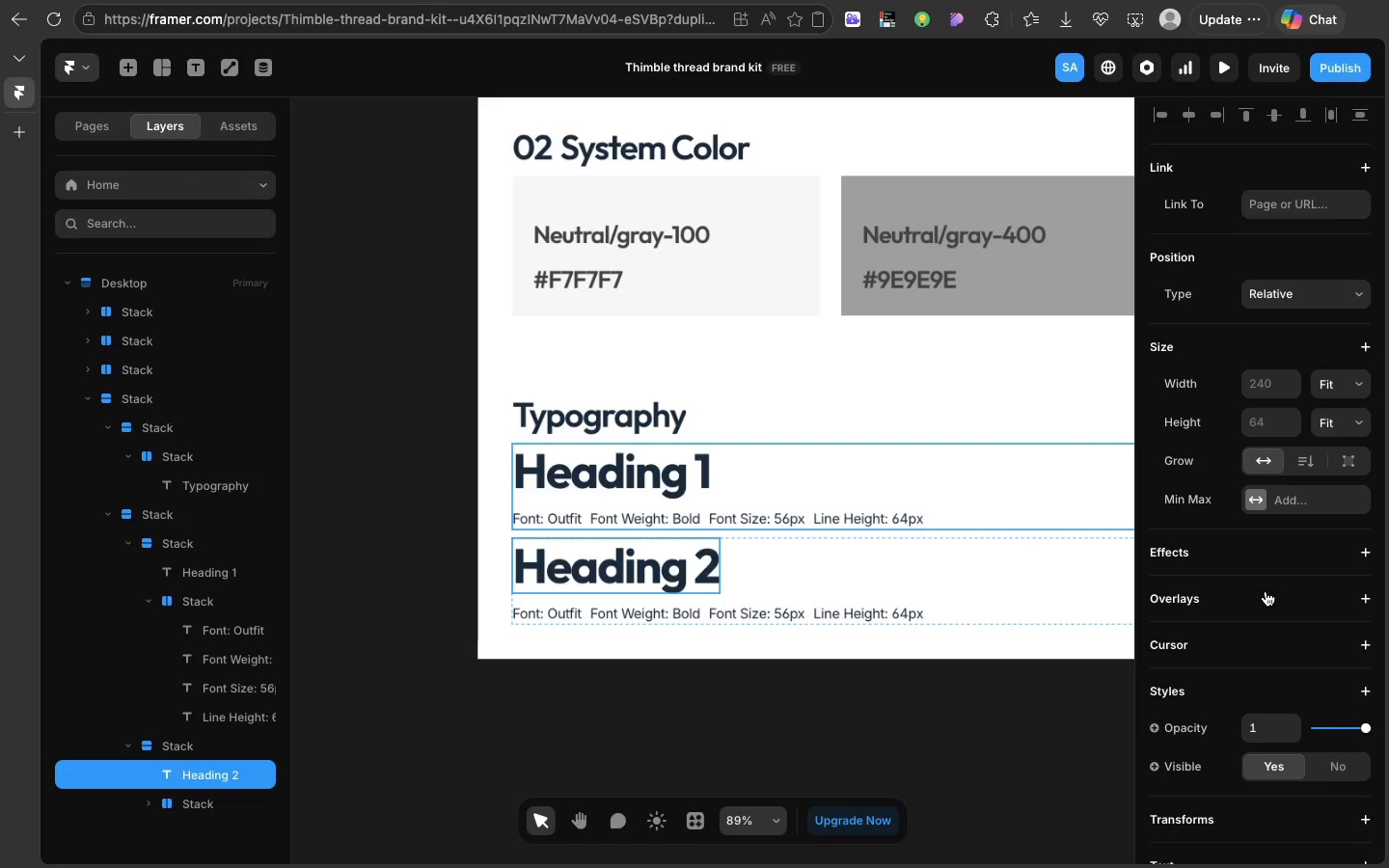 
scroll: coordinate [1280, 656], scroll_direction: down, amount: 34.0
 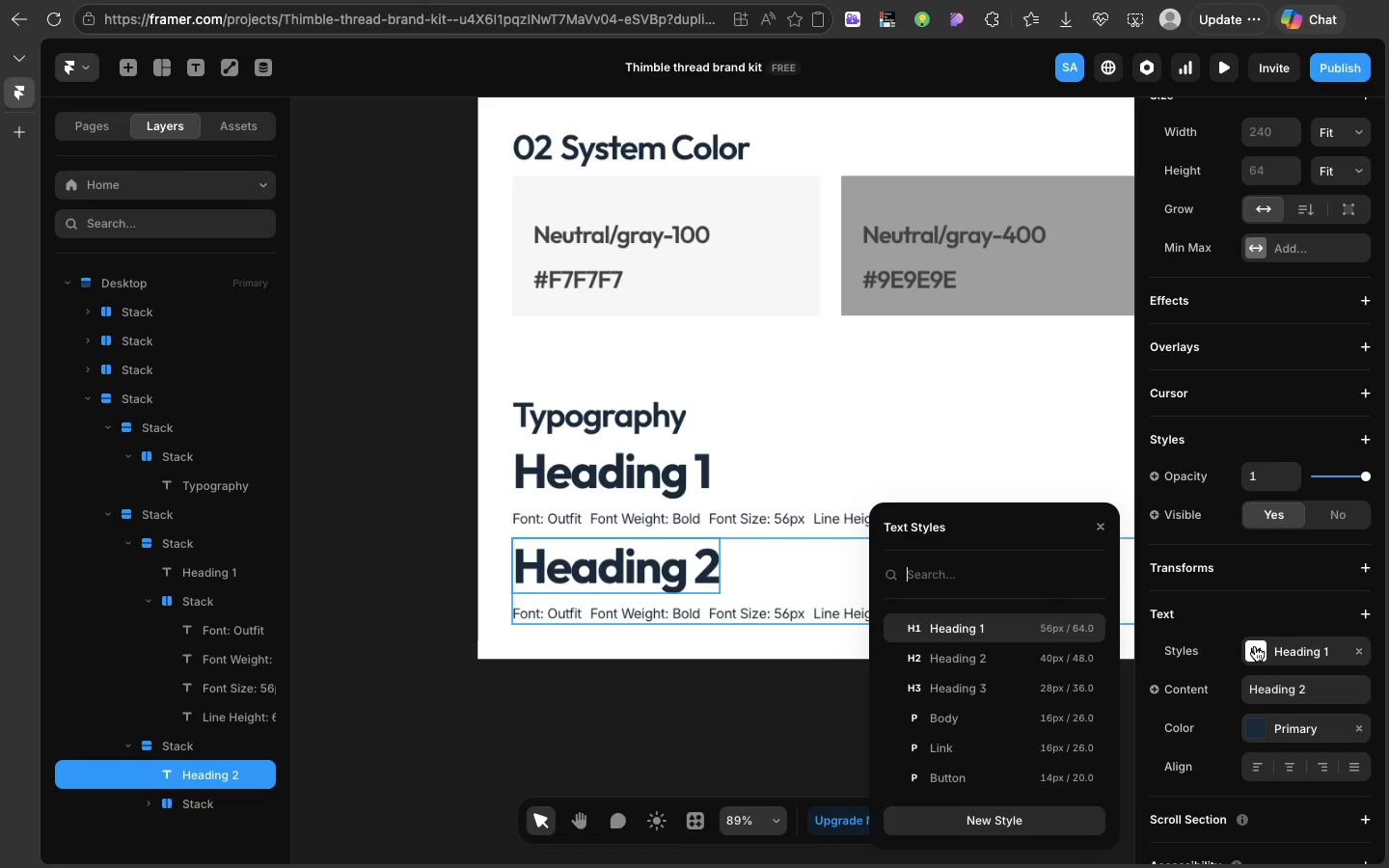 
left_click([1255, 645])
 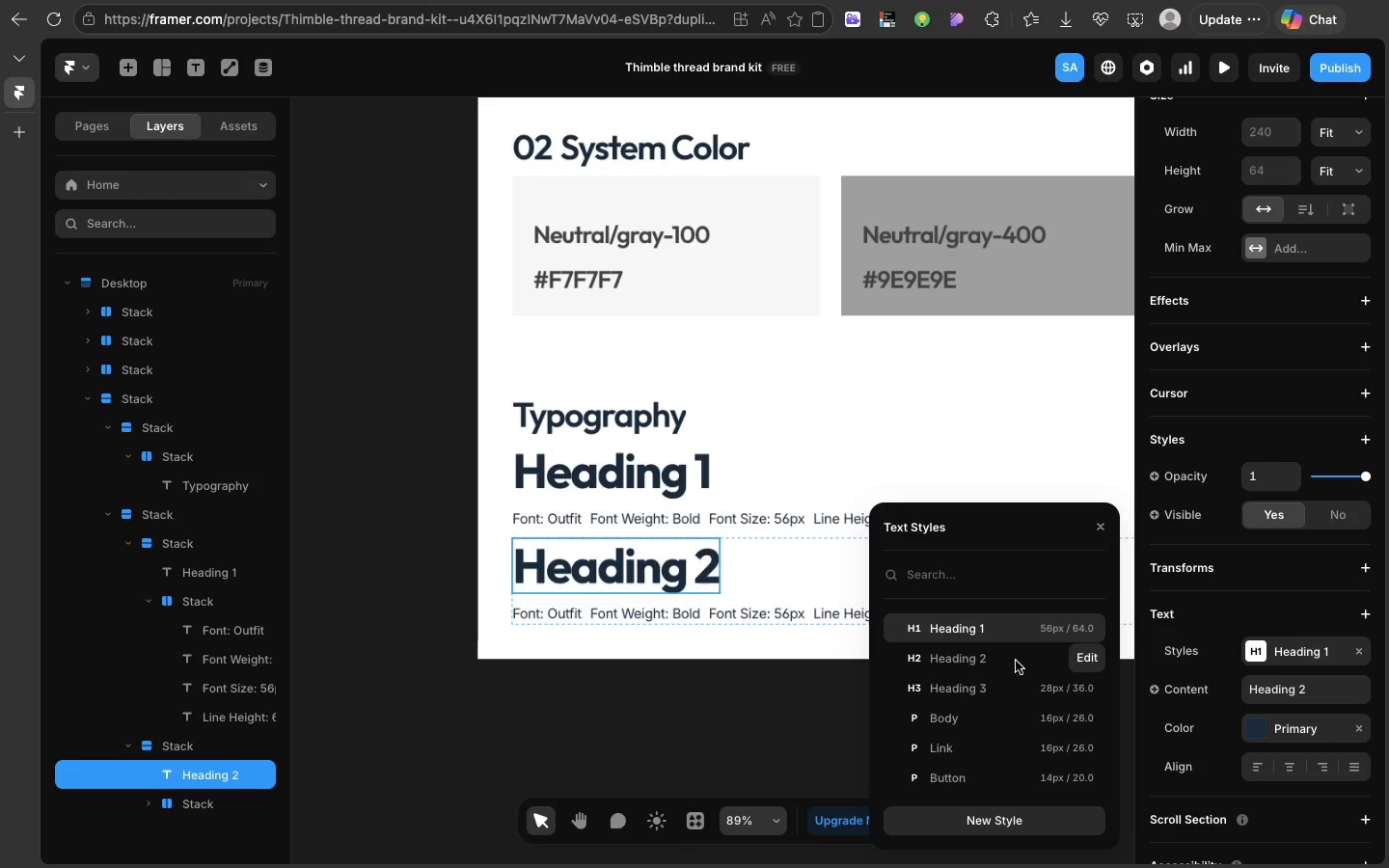 
left_click([1016, 661])
 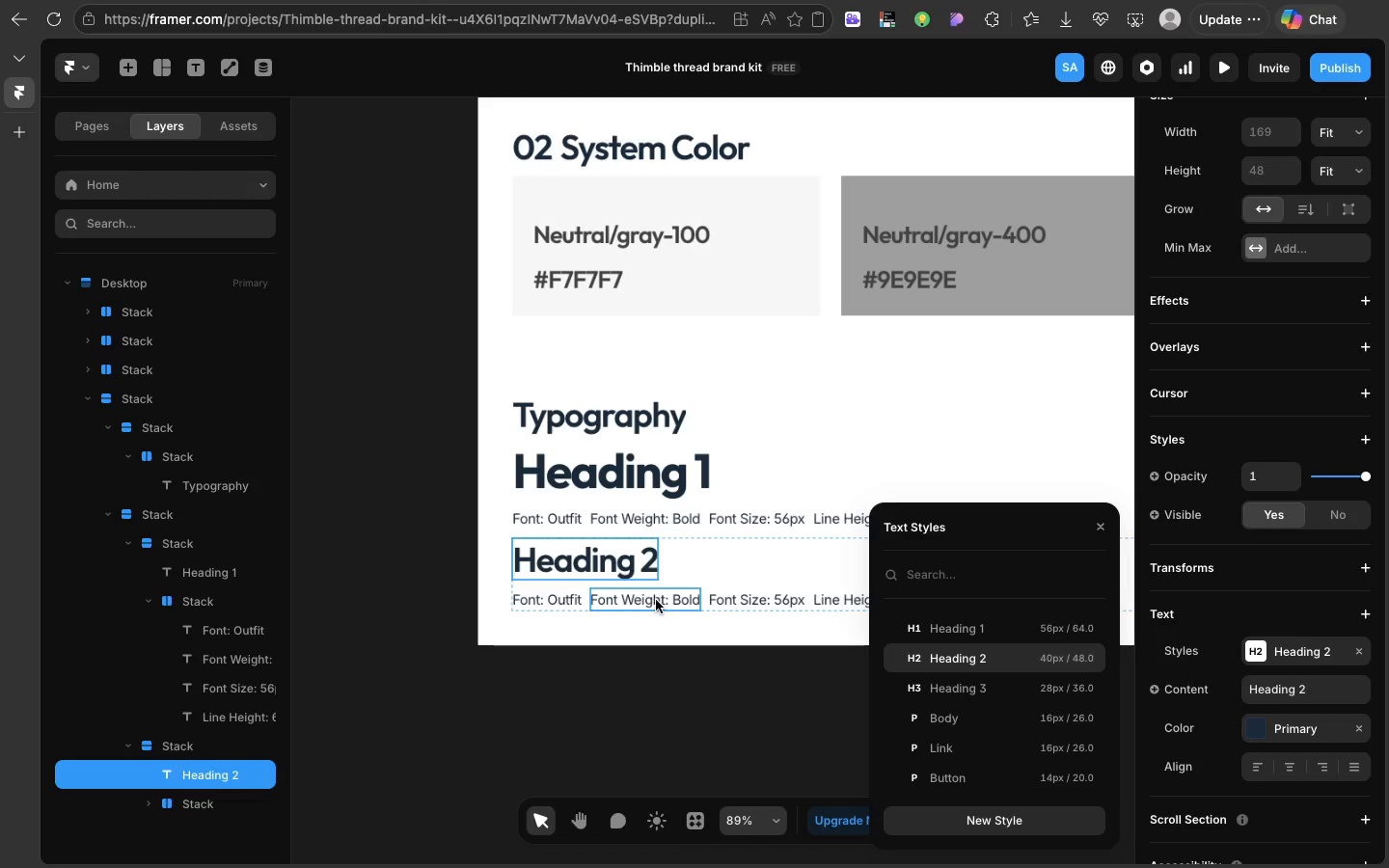 
wait(5.6)
 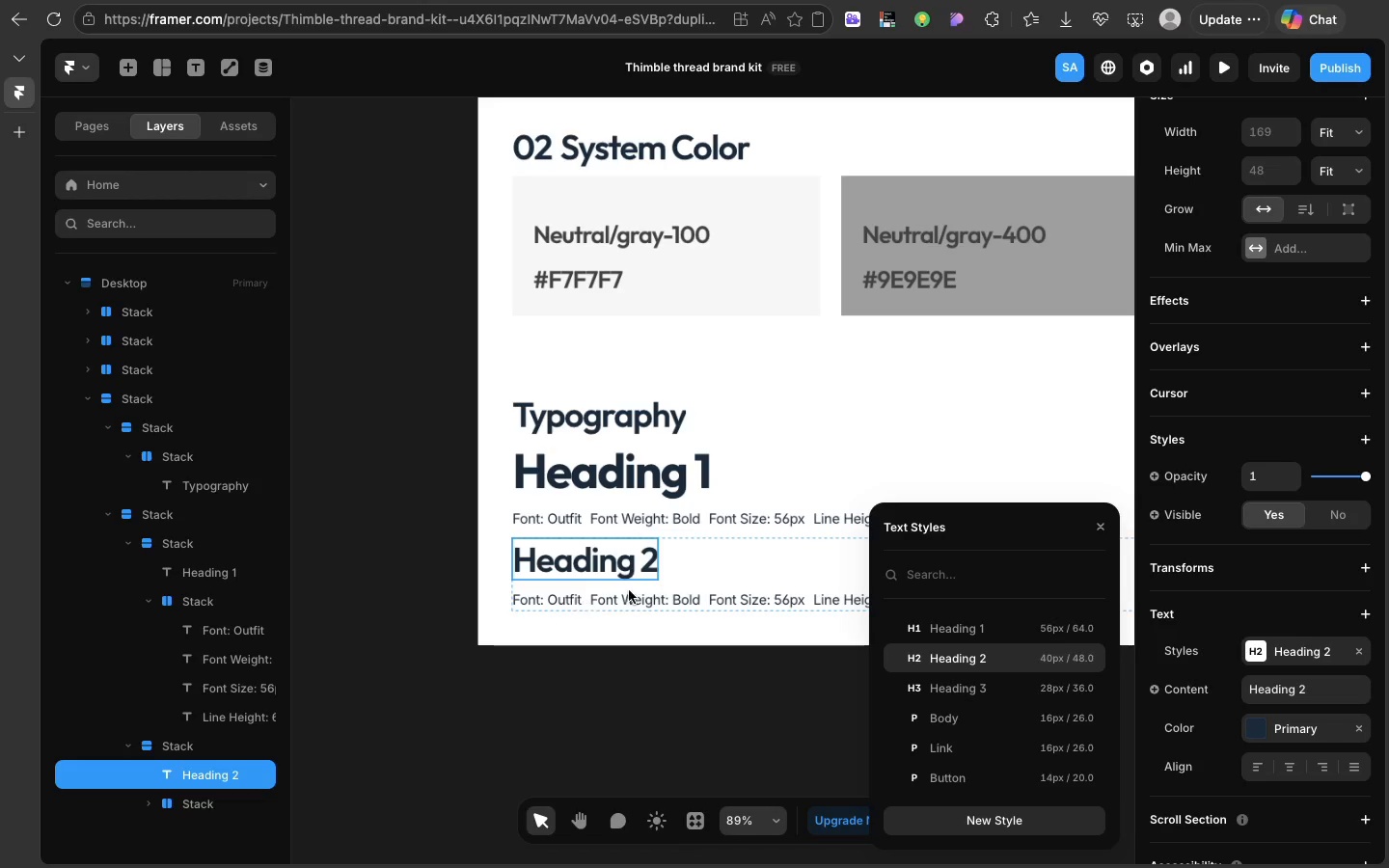 
double_click([686, 598])
 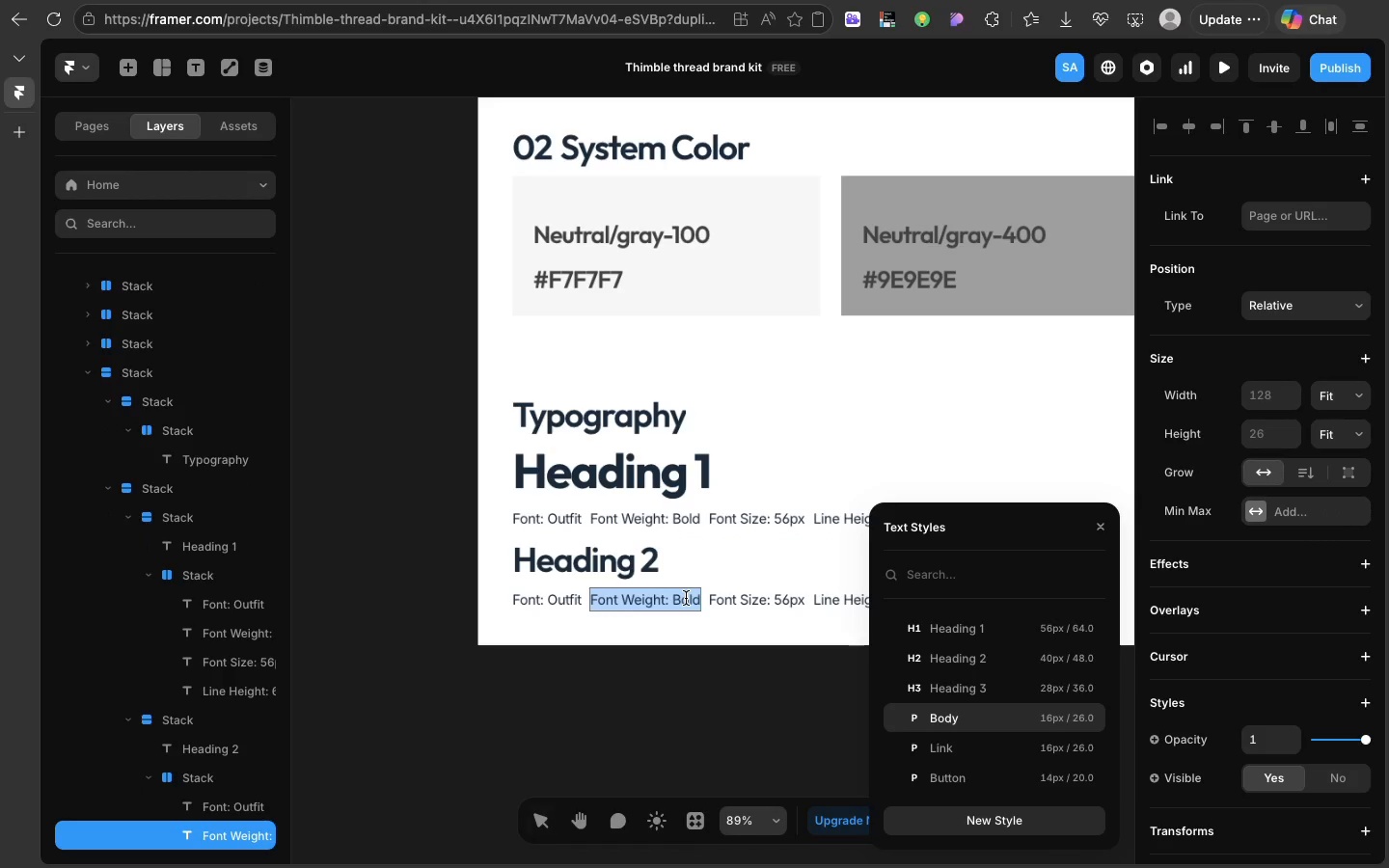 
triple_click([686, 598])
 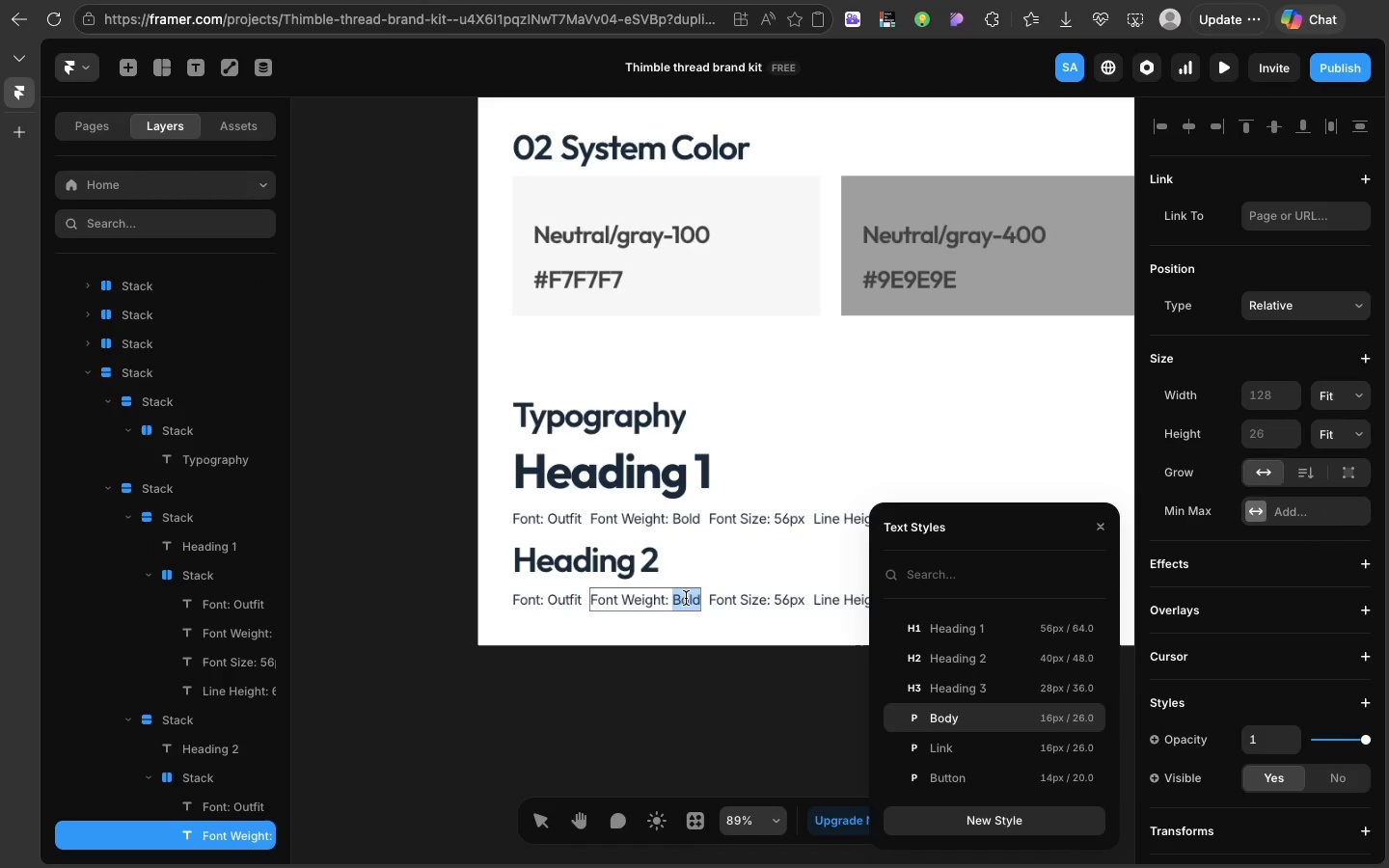 
double_click([686, 598])
 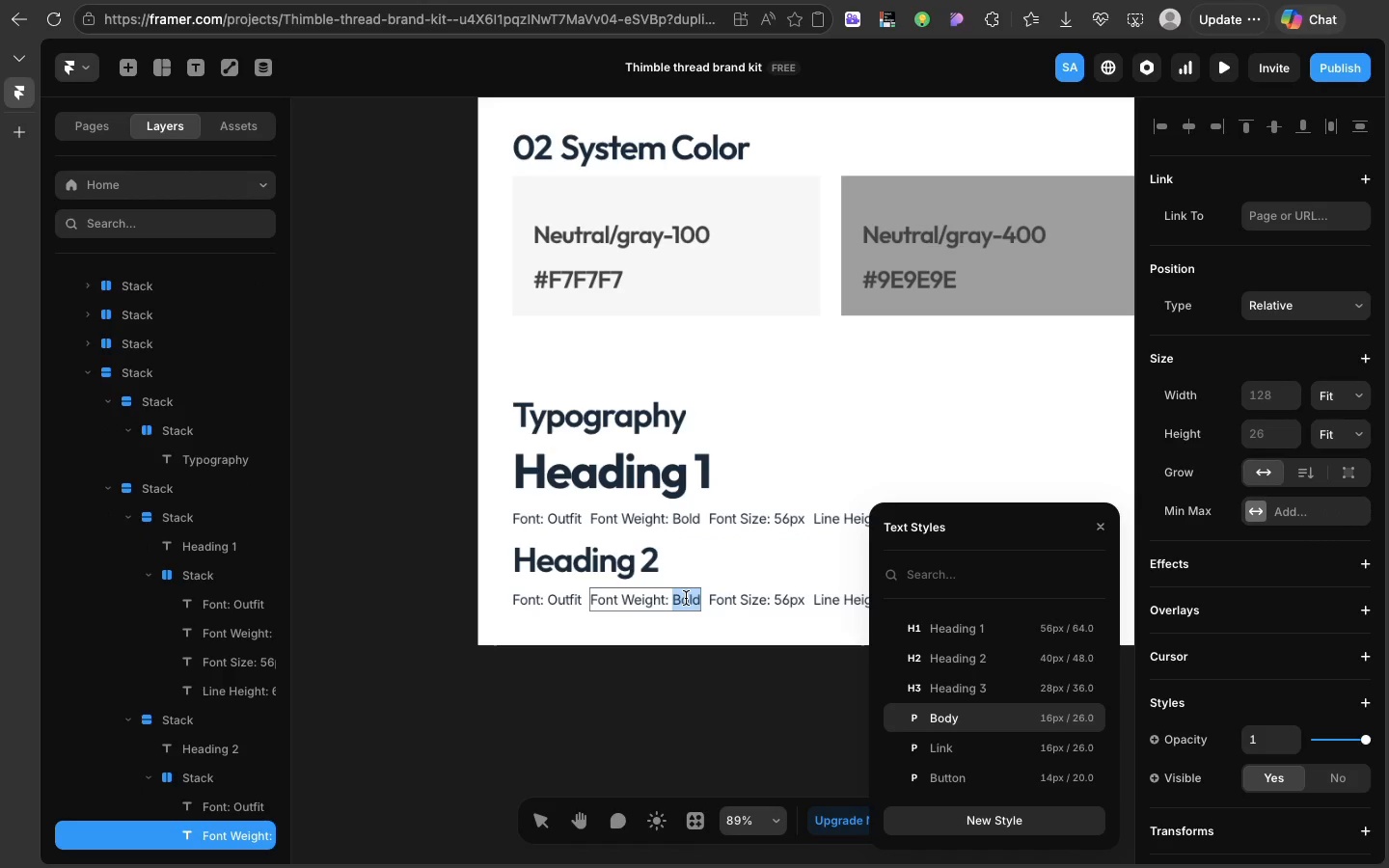 
type(Semibold)
 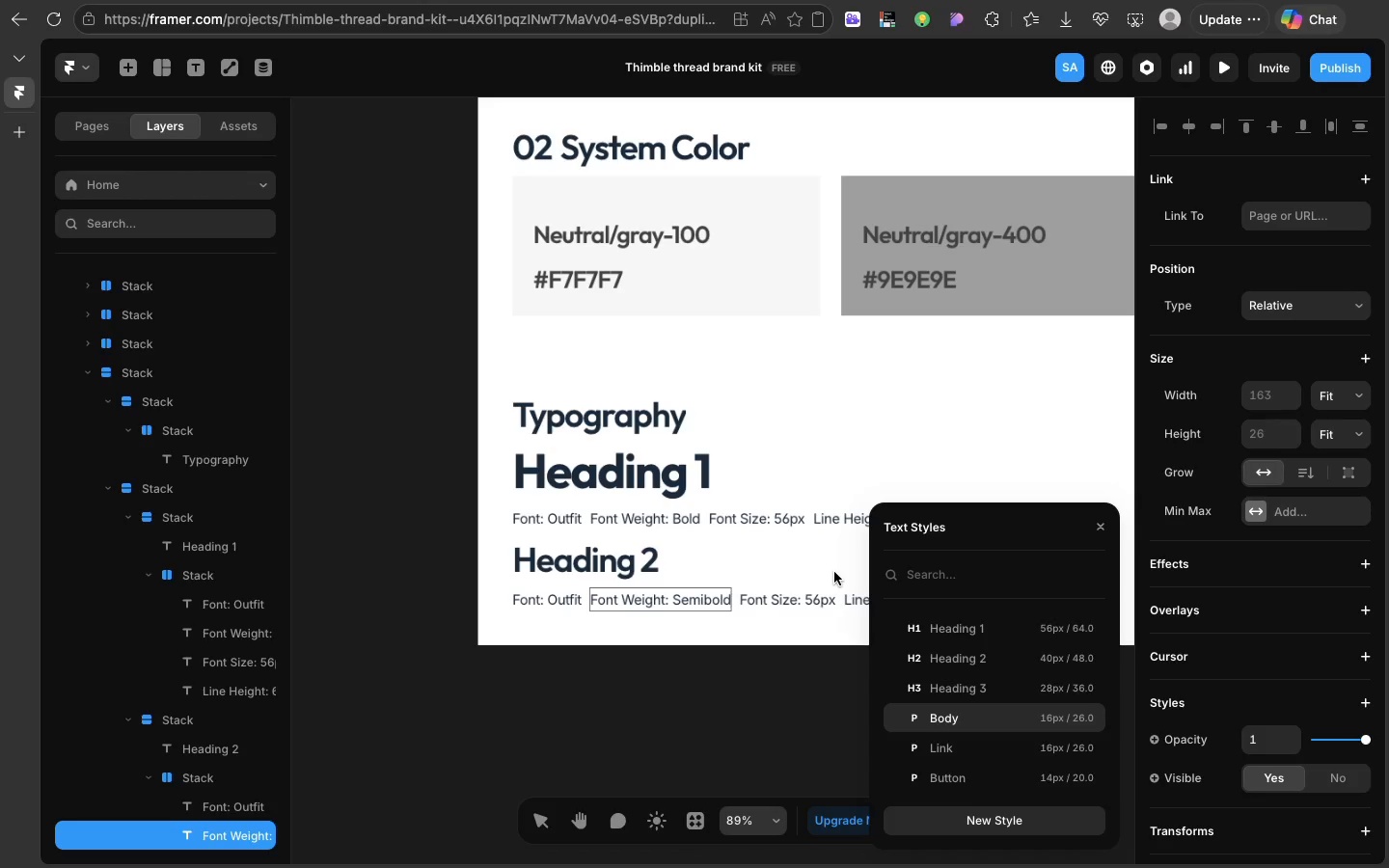 
scroll: coordinate [777, 580], scroll_direction: down, amount: 22.0
 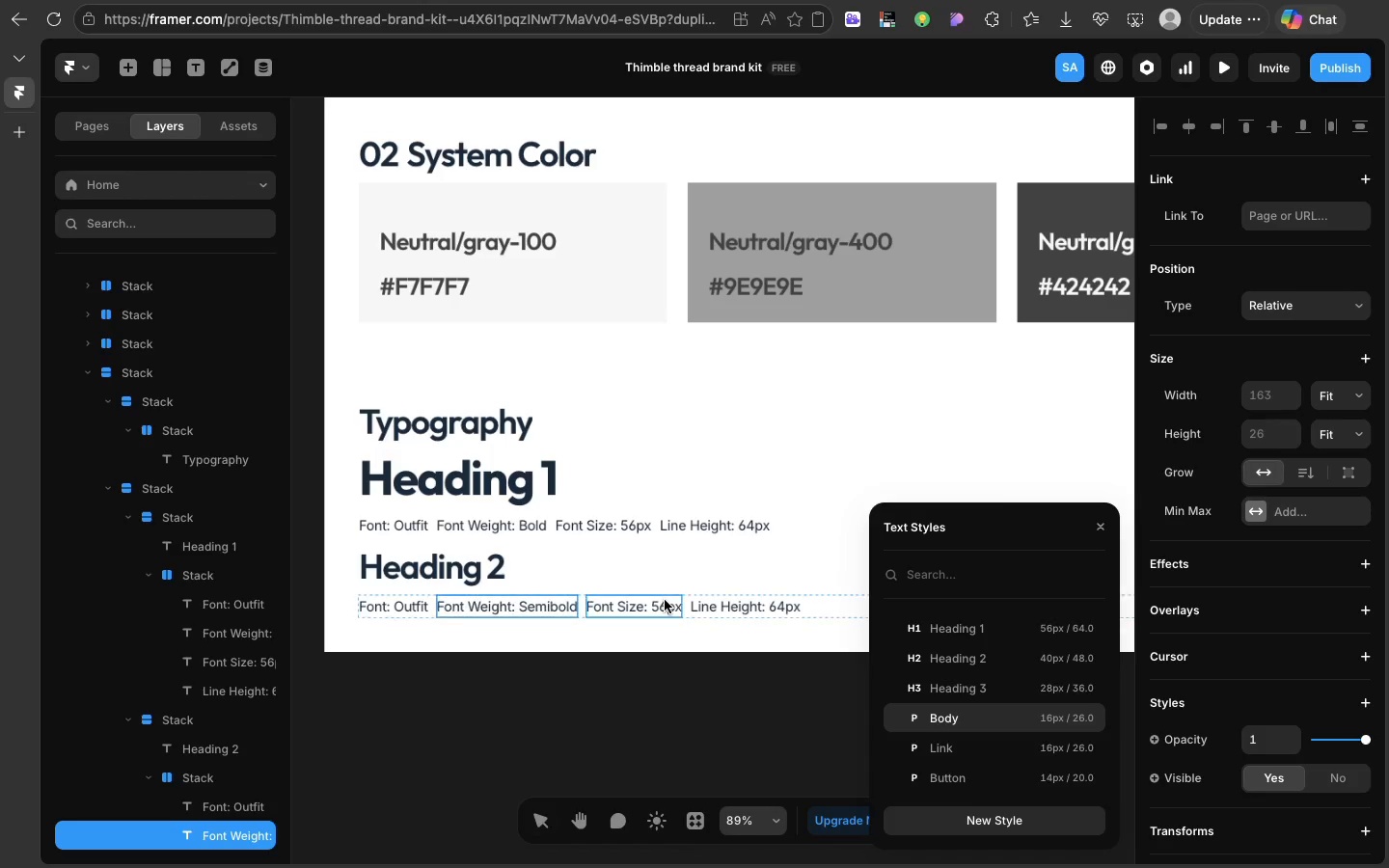 
double_click([665, 600])
 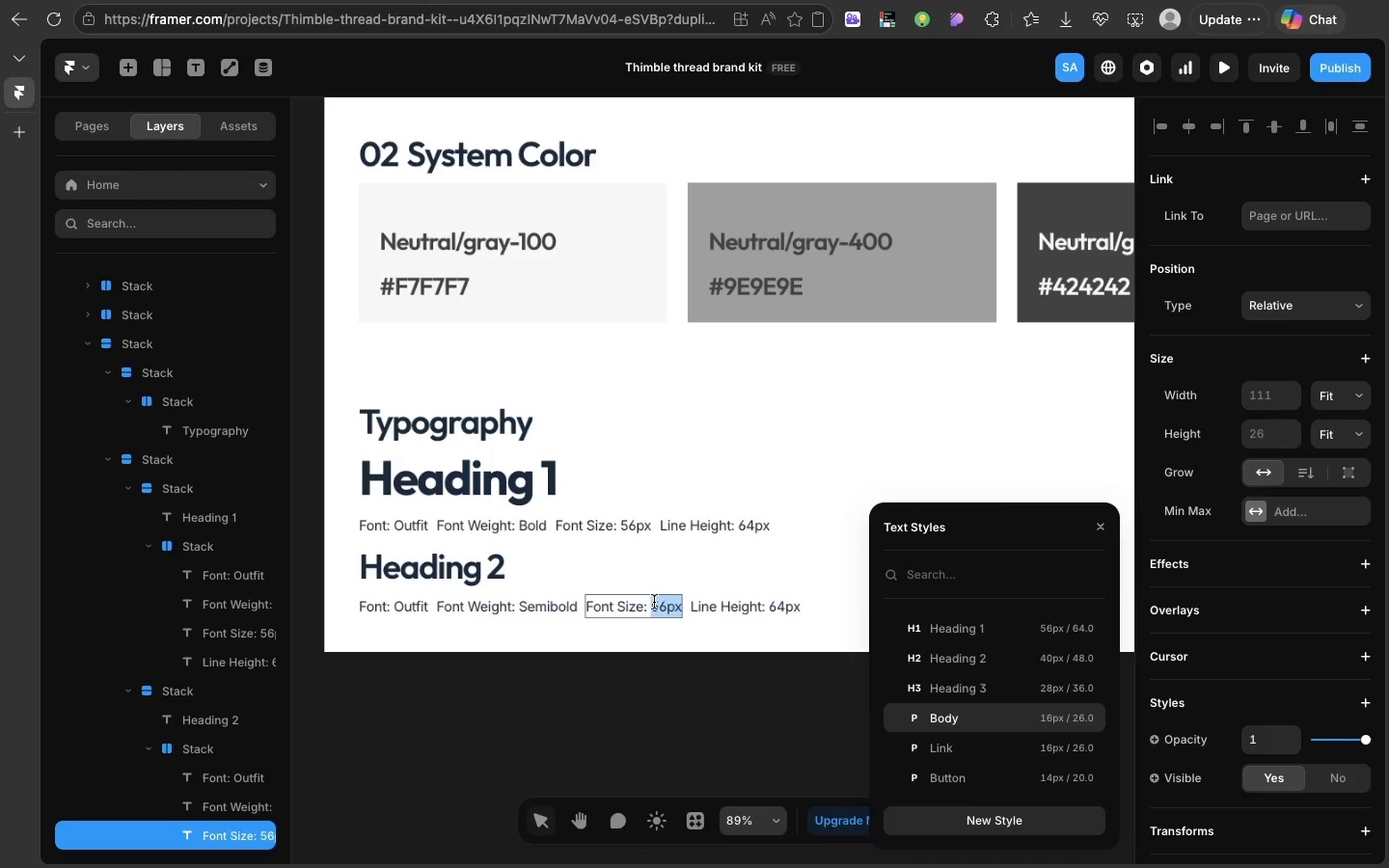 
double_click([654, 602])
 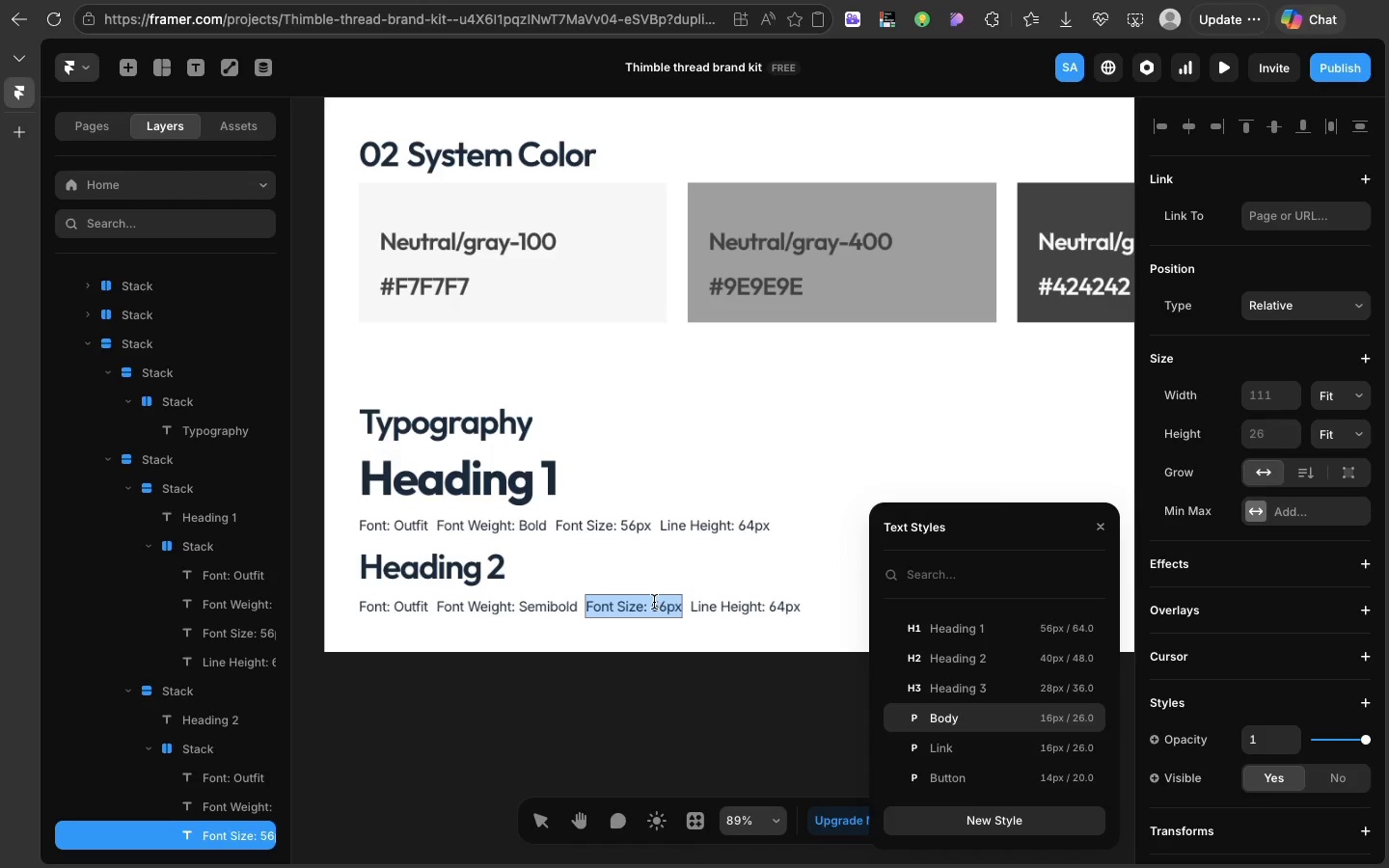 
triple_click([654, 602])
 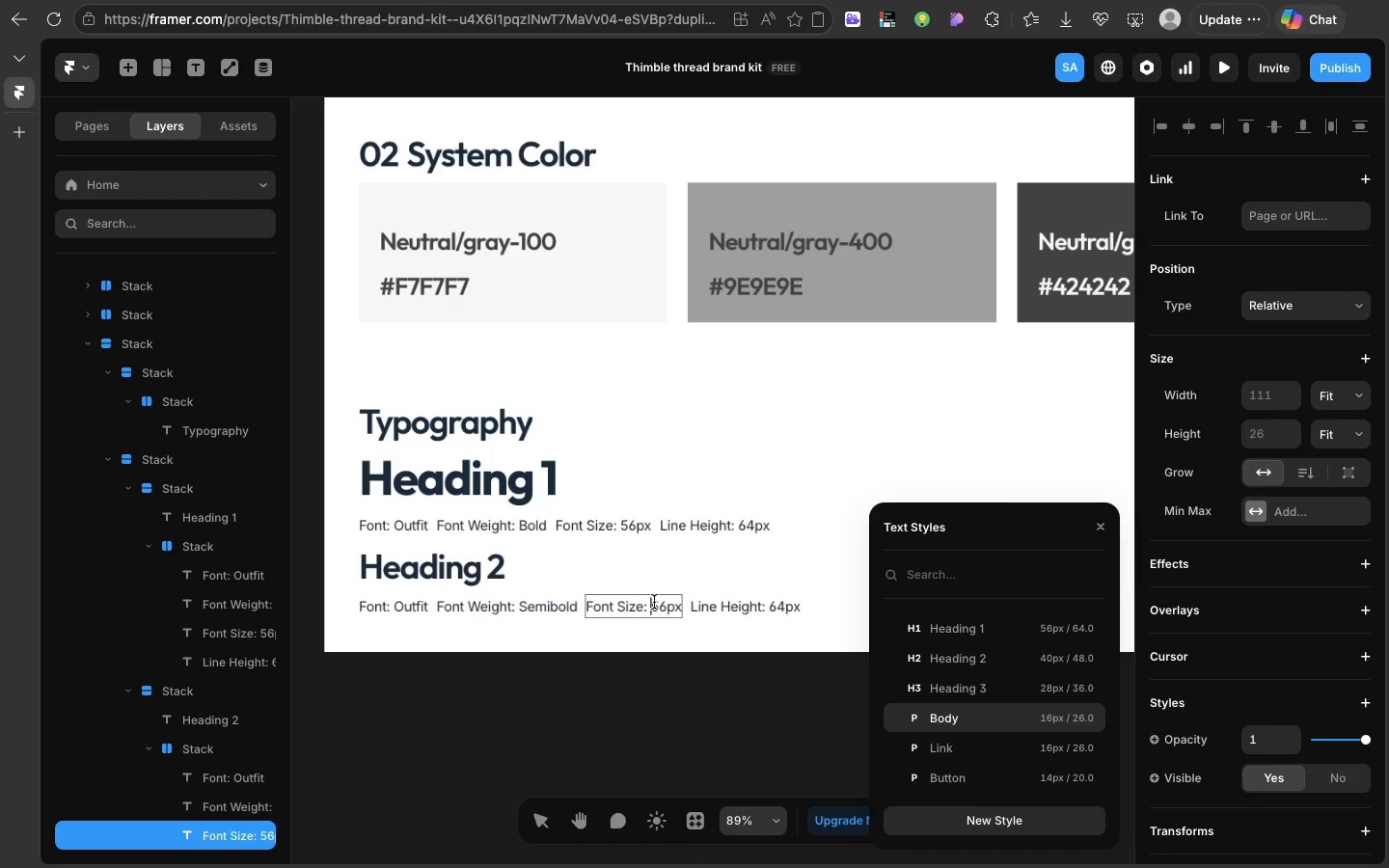 
left_click([654, 602])
 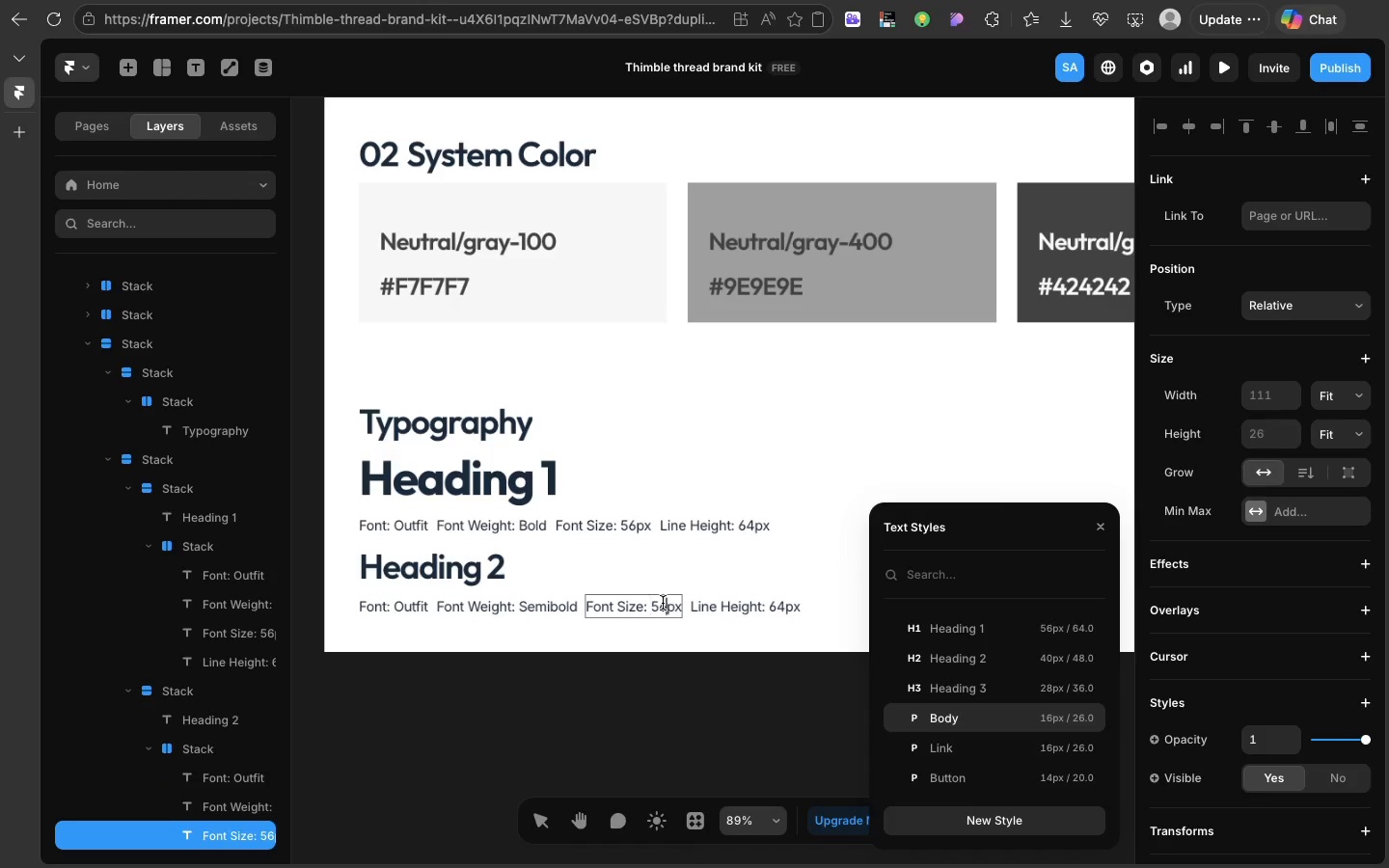 
left_click([663, 603])
 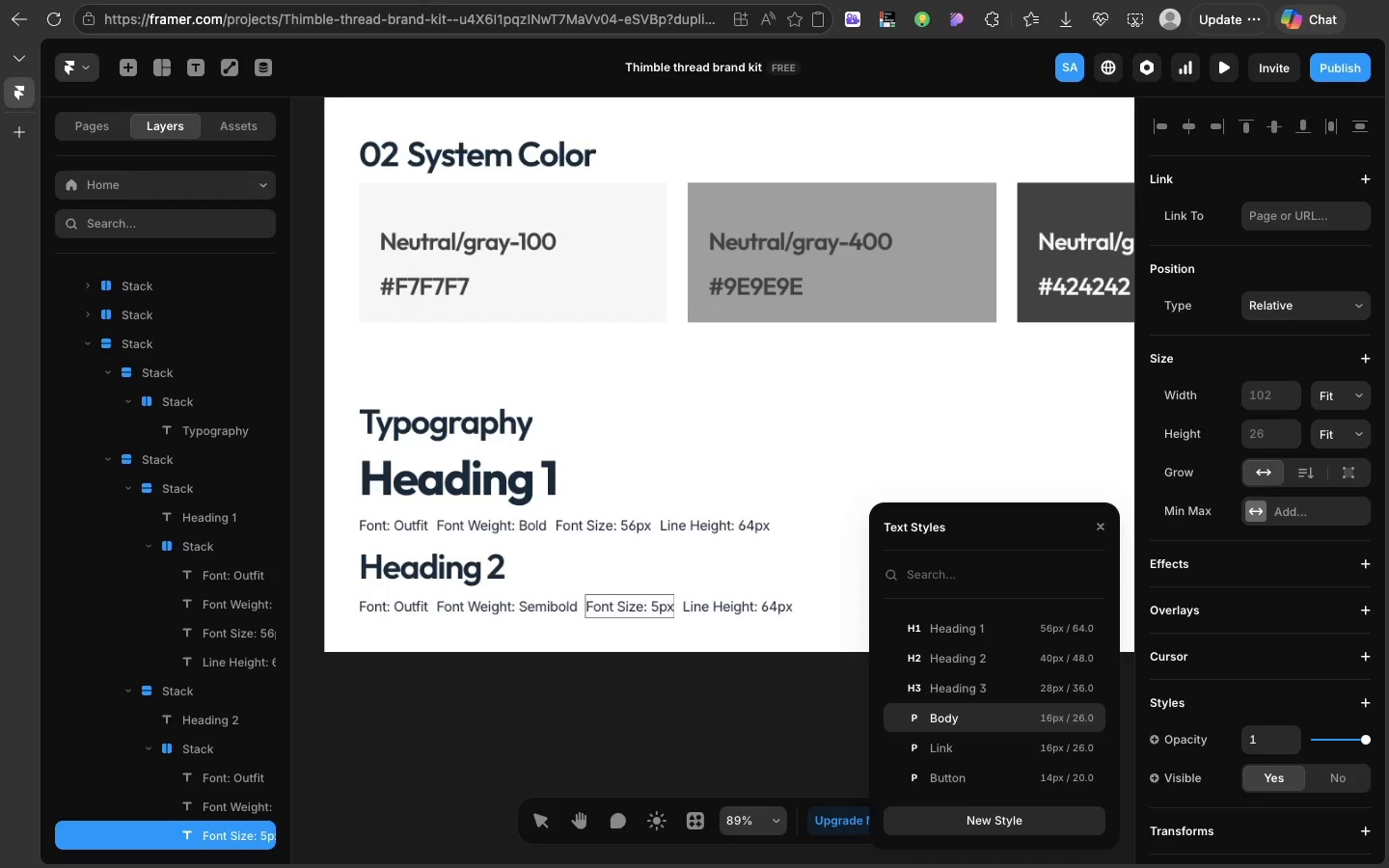 
key(Backspace)
 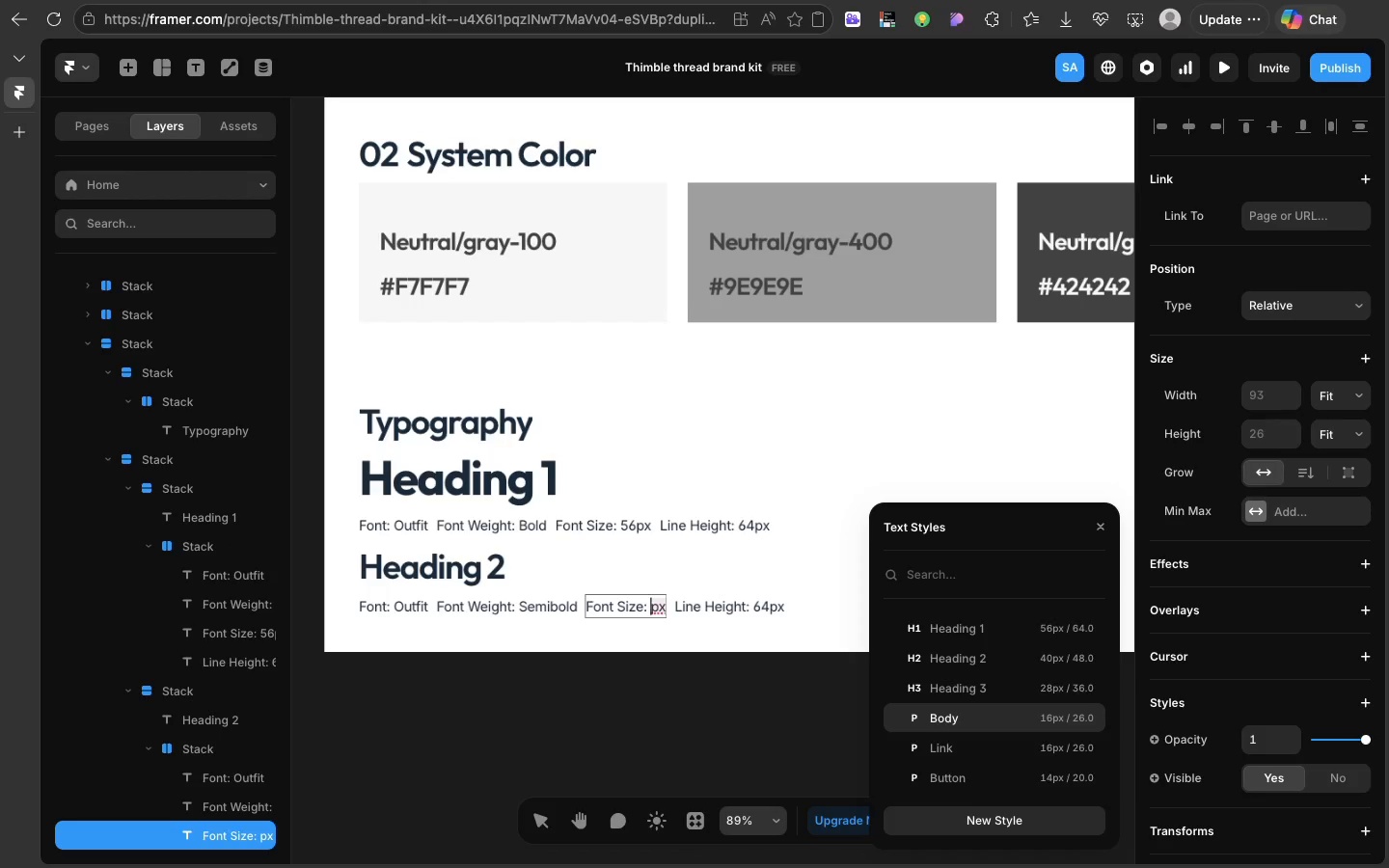 
key(Backspace)
 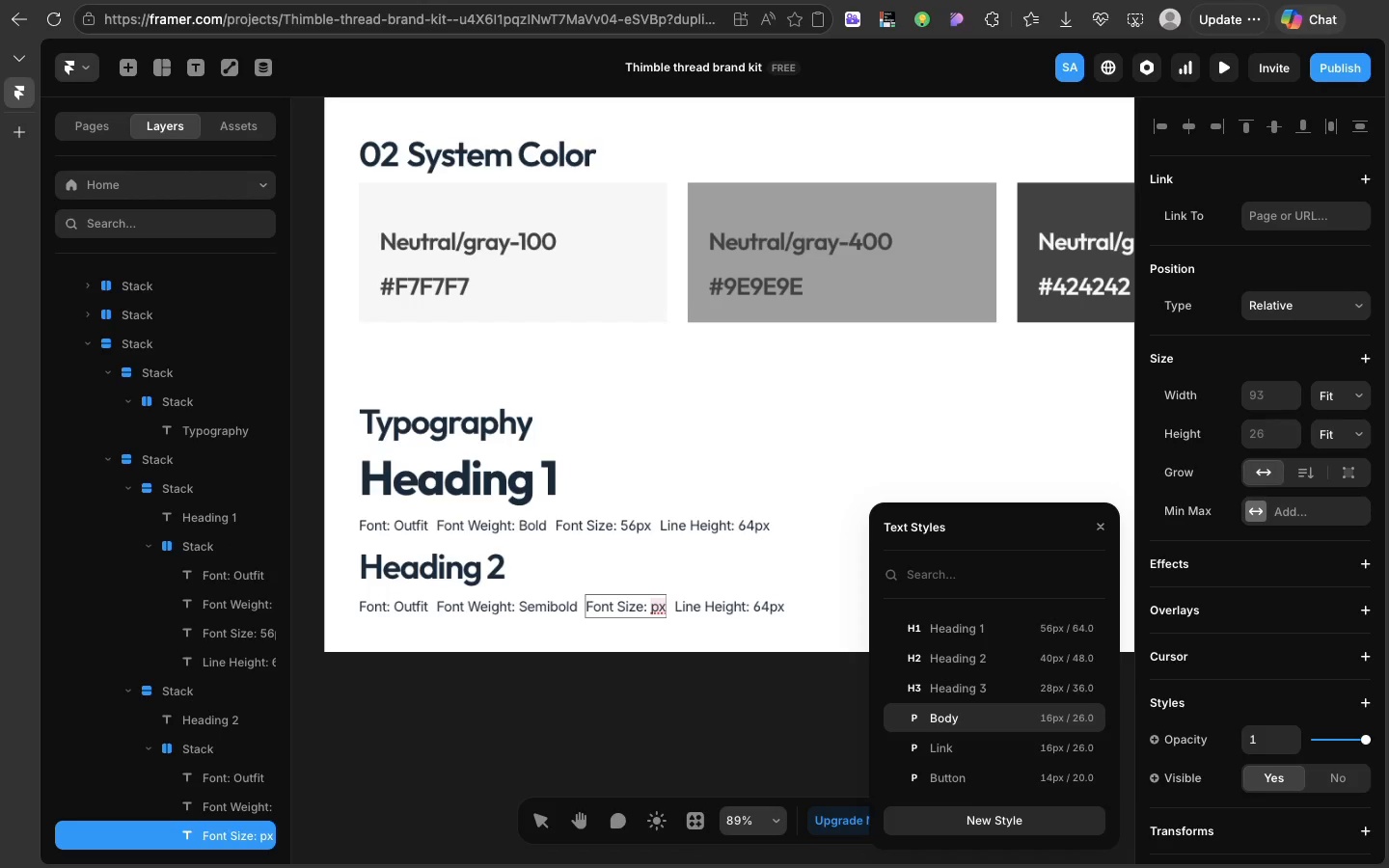 
key(CapsLock)
 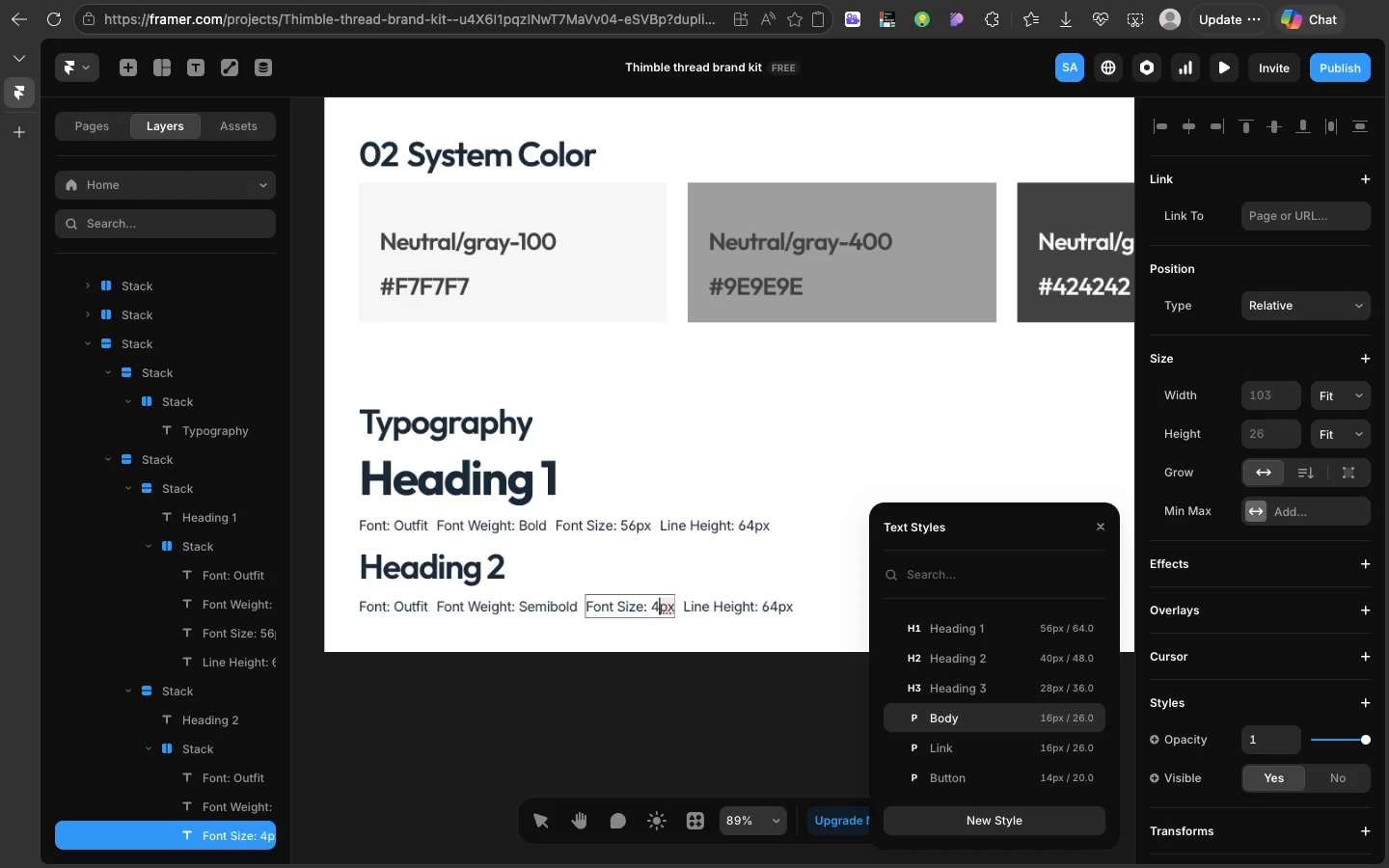 
key(4)
 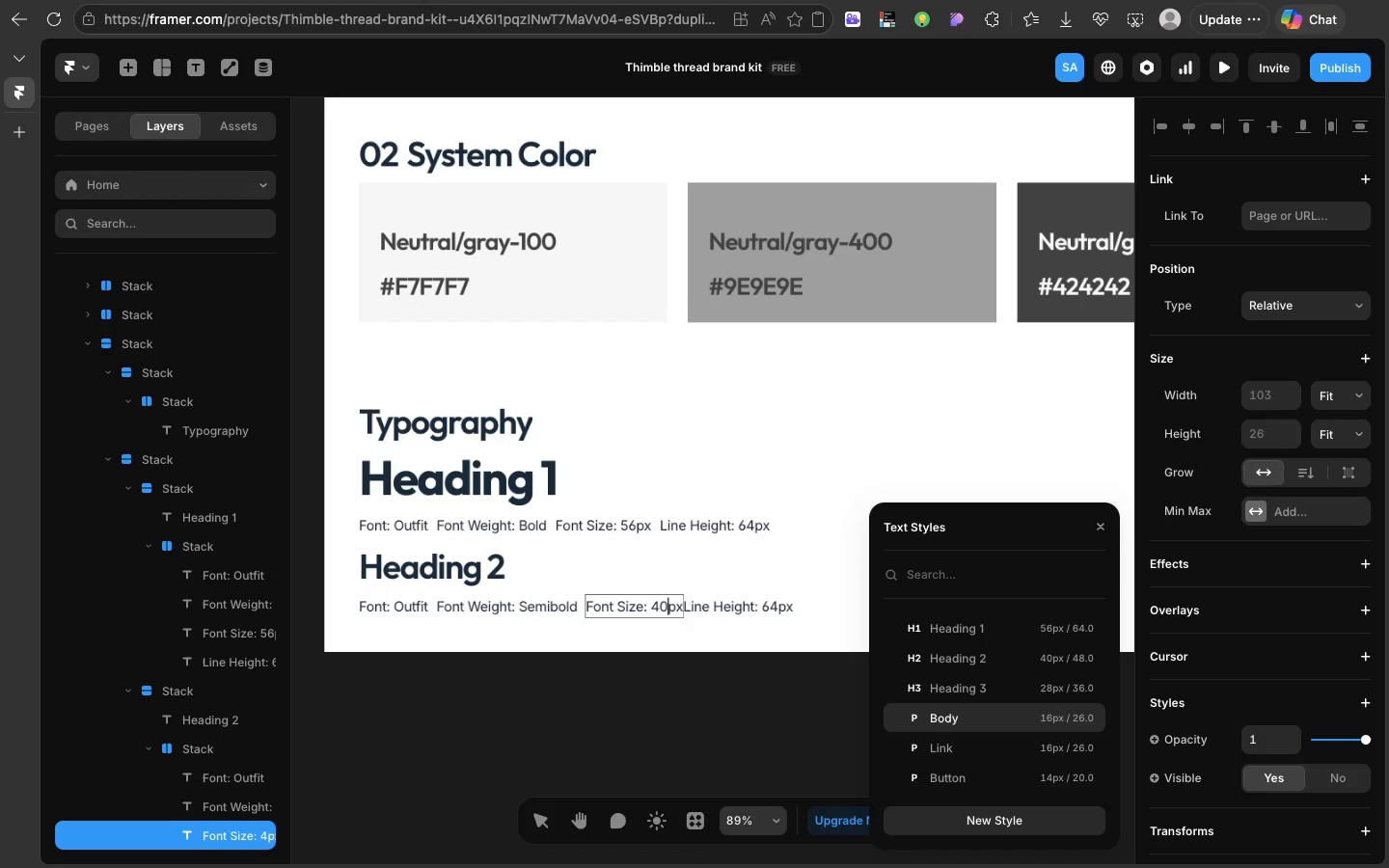 
key(CapsLock)
 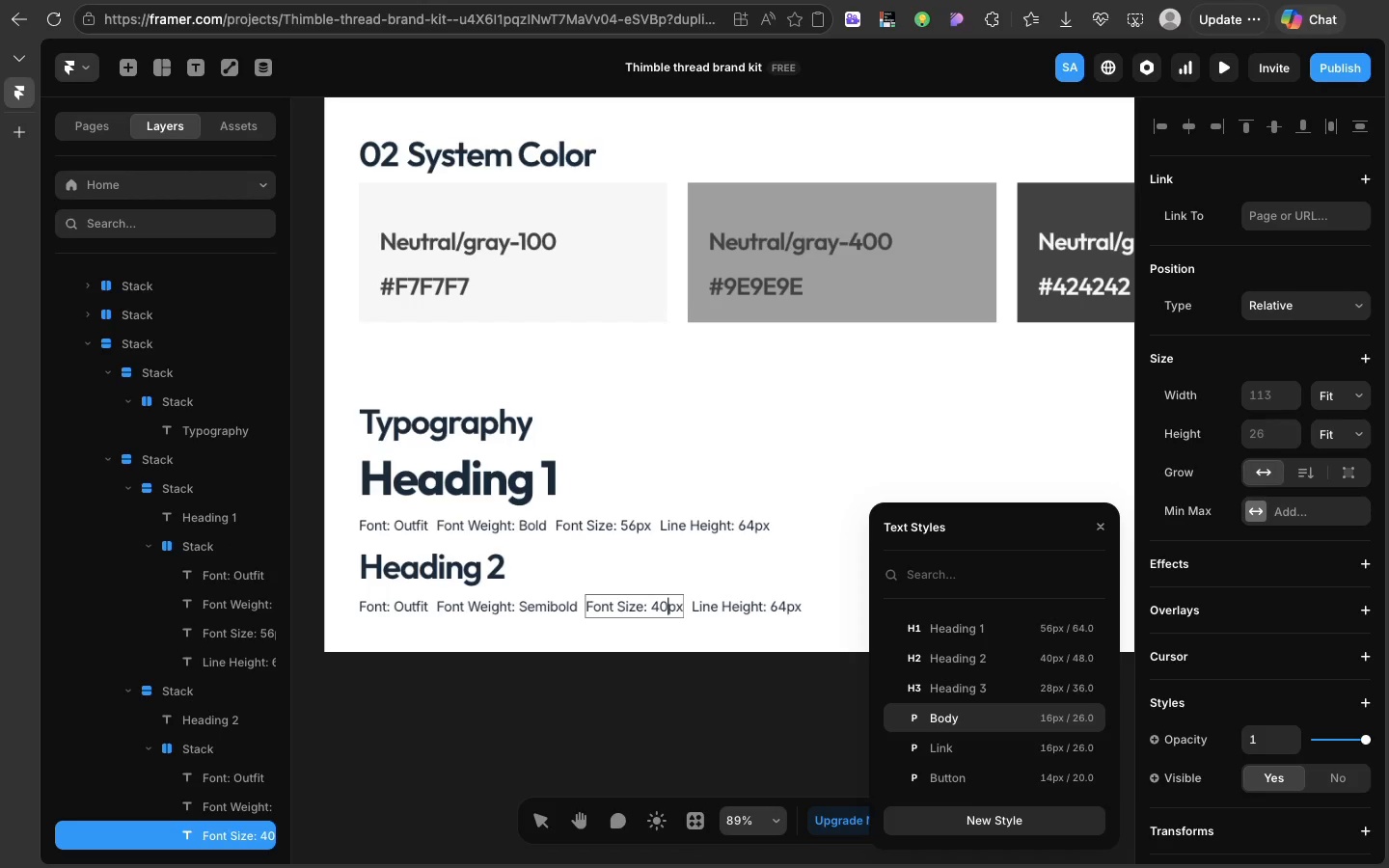 
key(0)
 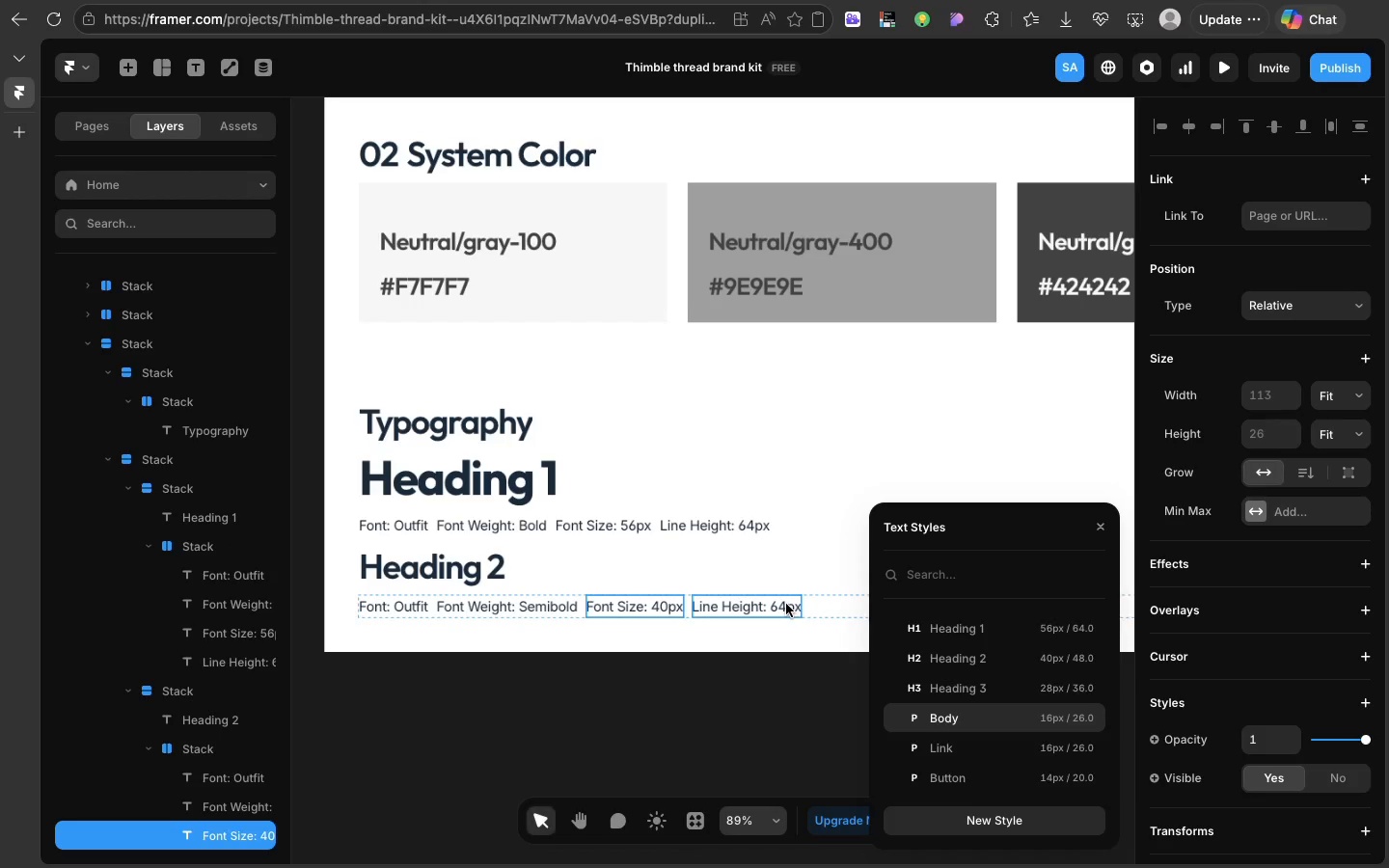 
double_click([786, 604])
 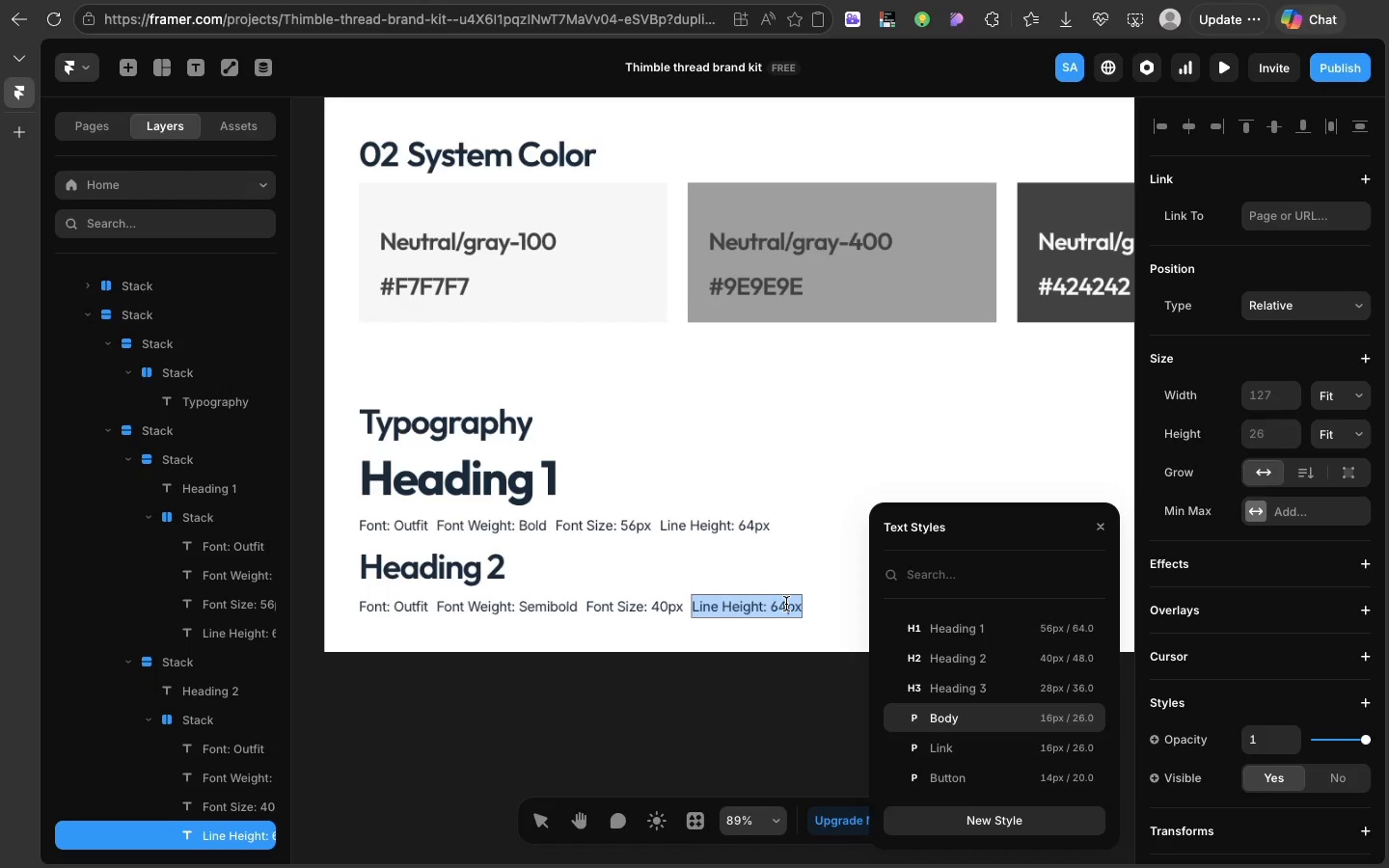 
triple_click([786, 604])
 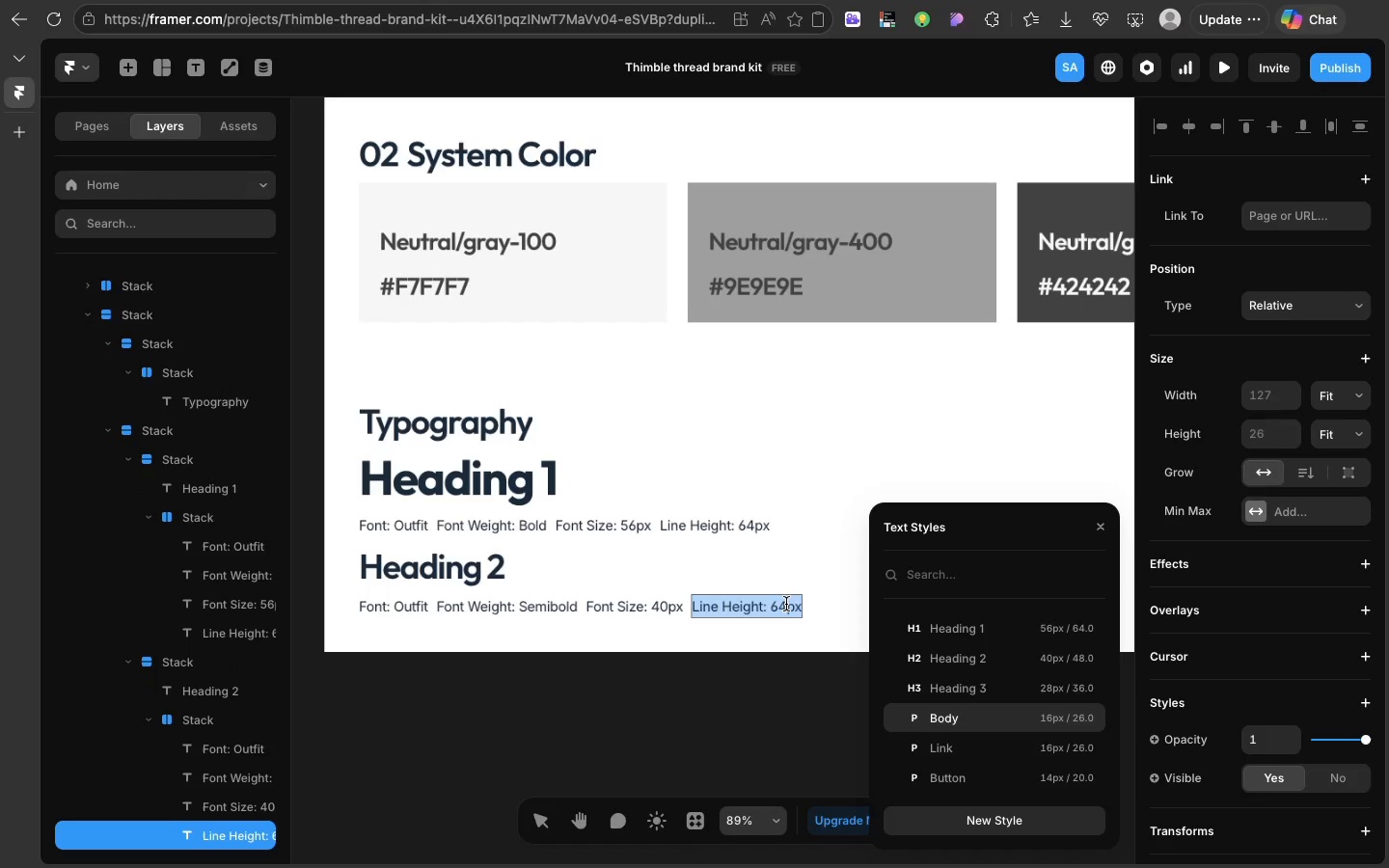 
triple_click([786, 604])
 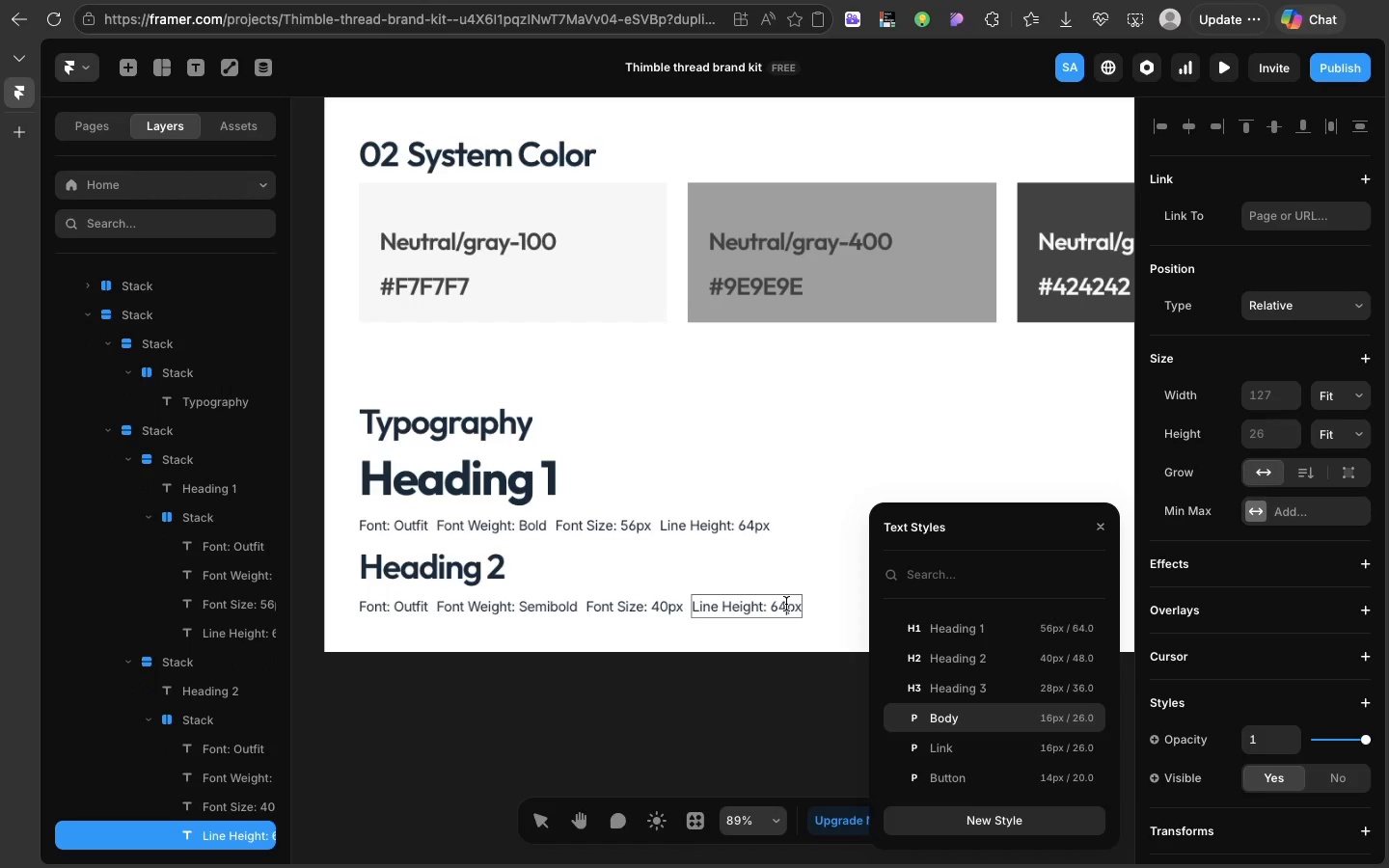 
left_click([786, 604])
 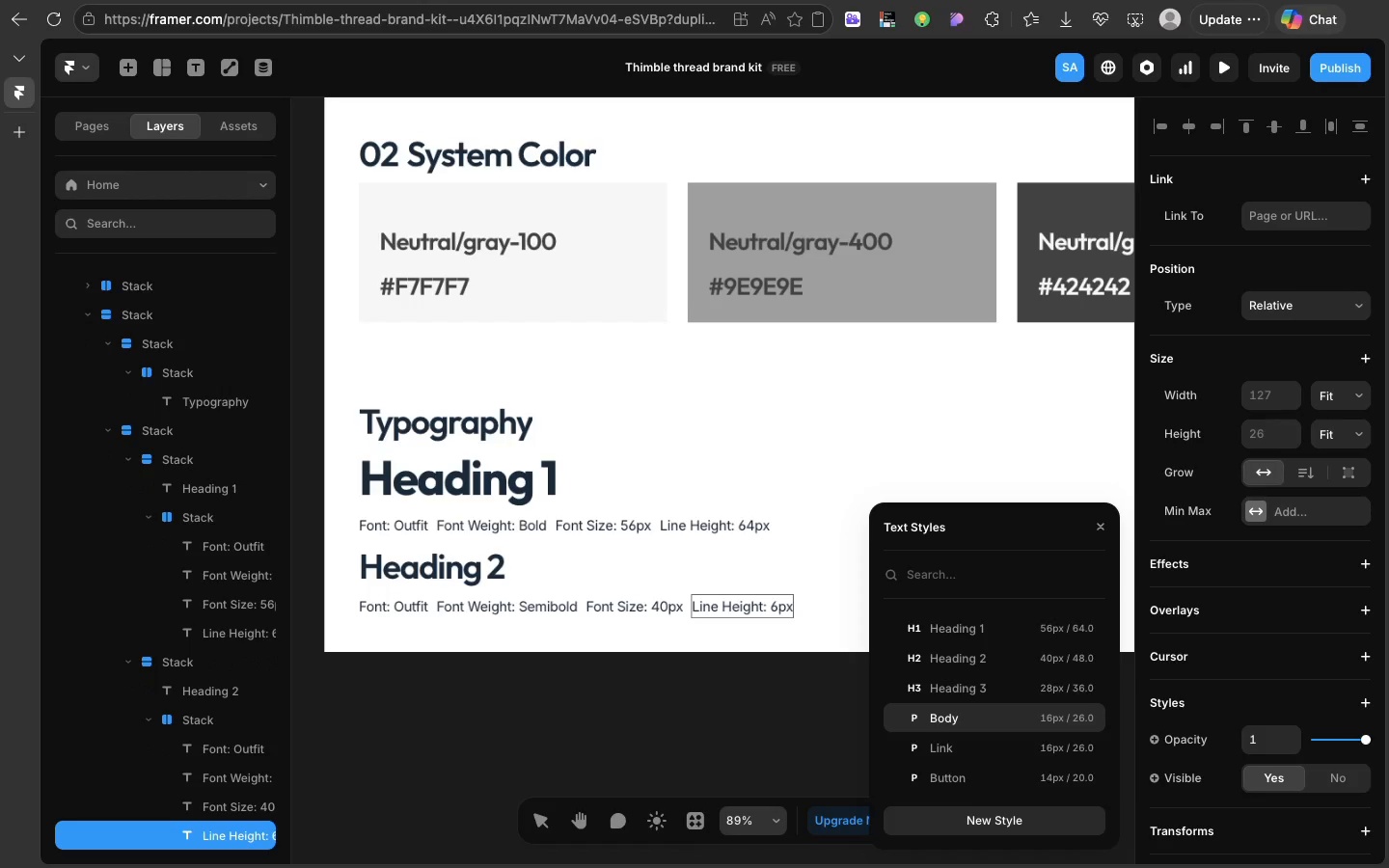 
key(Backspace)
key(Backspace)
type(48)
 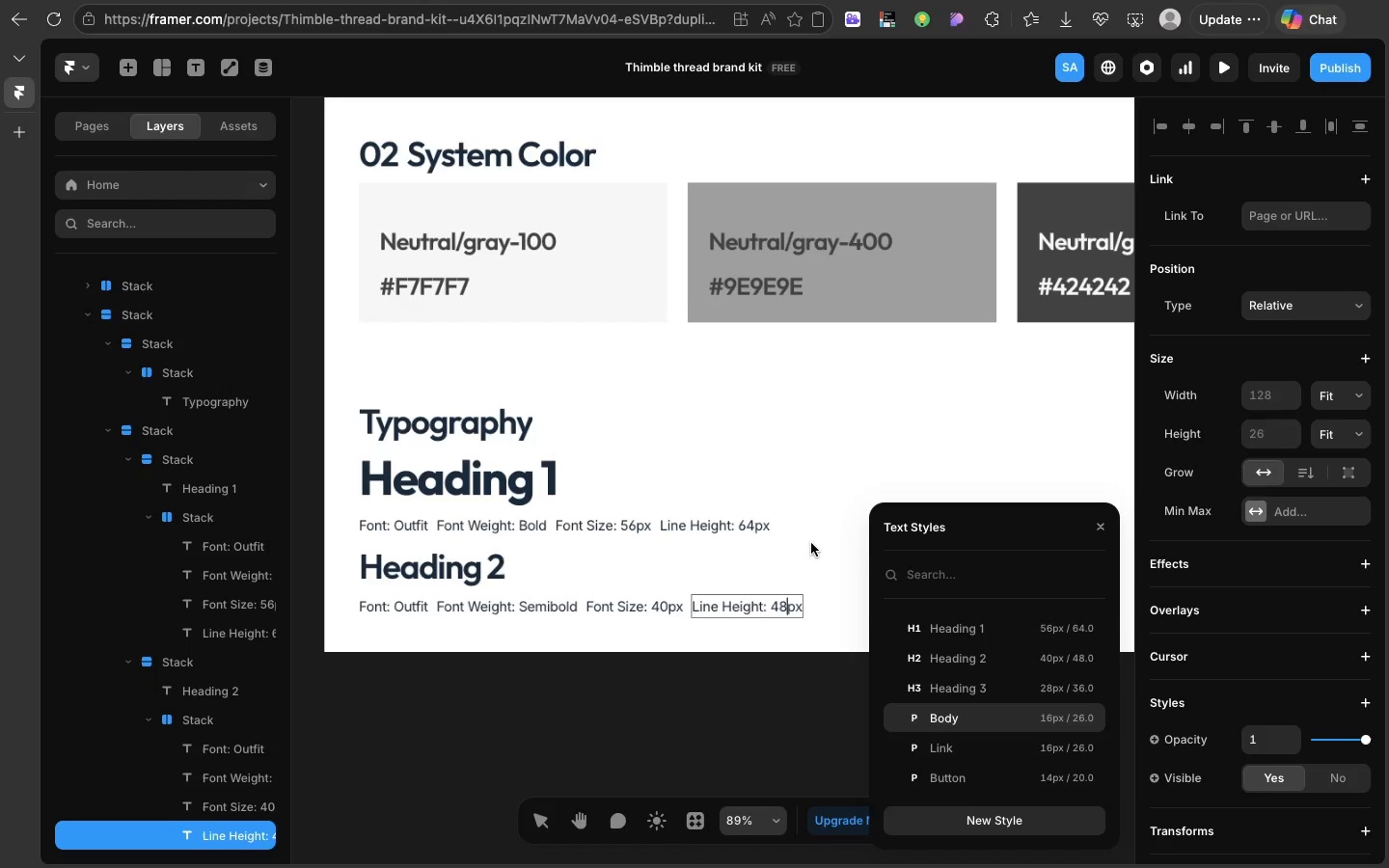 
left_click([811, 543])
 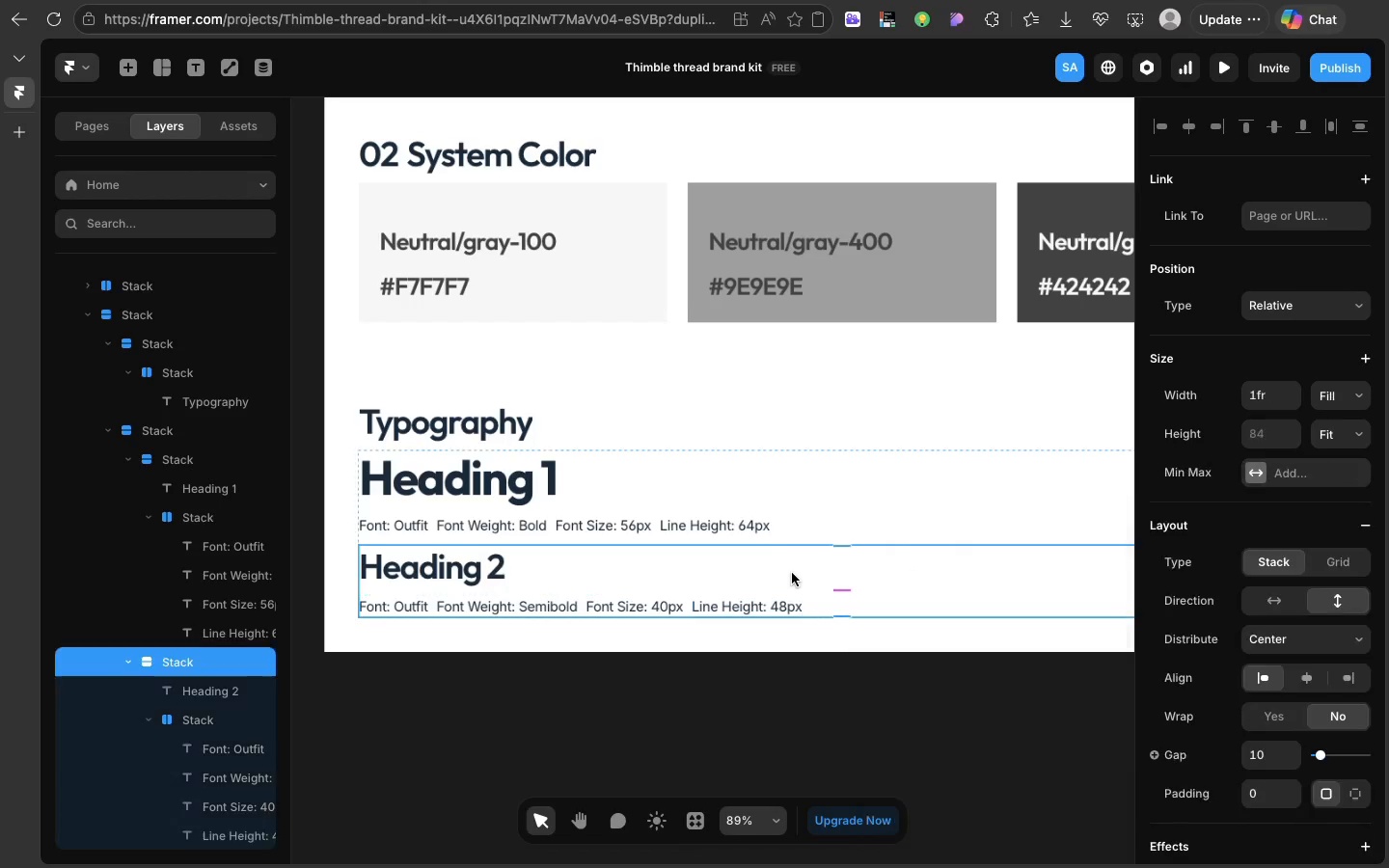 
left_click([792, 573])
 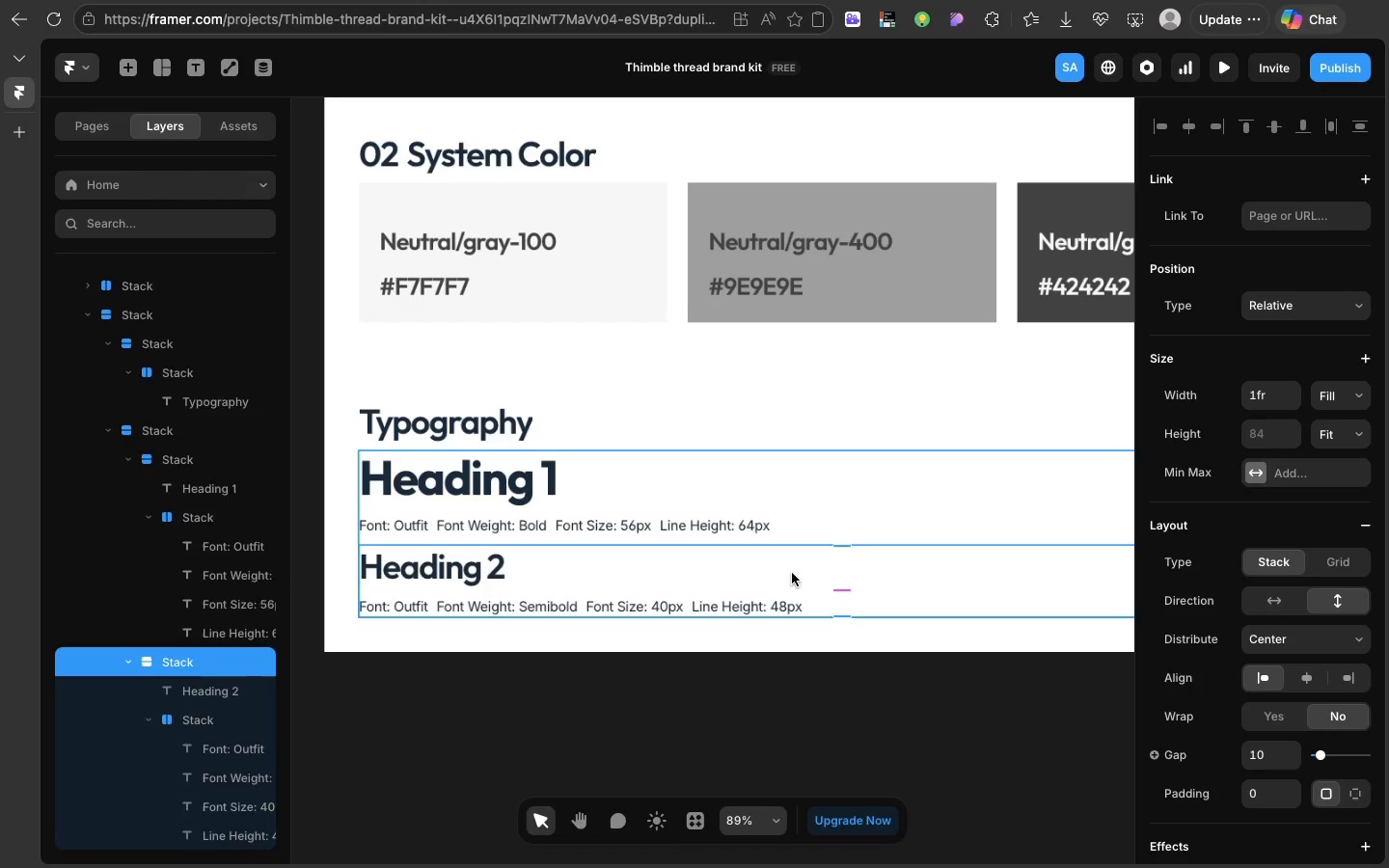 
key(Meta+D)
 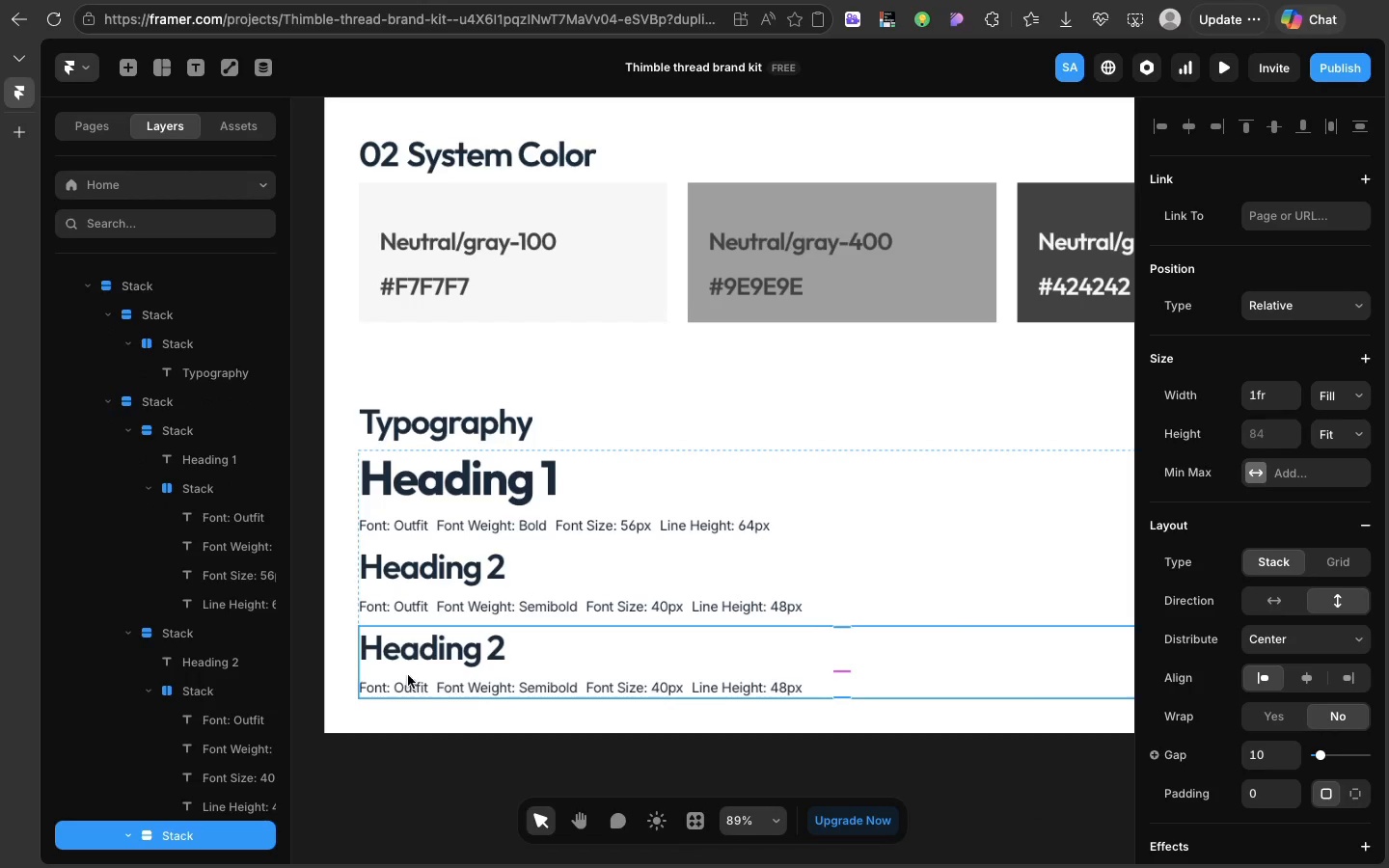 
double_click([429, 641])
 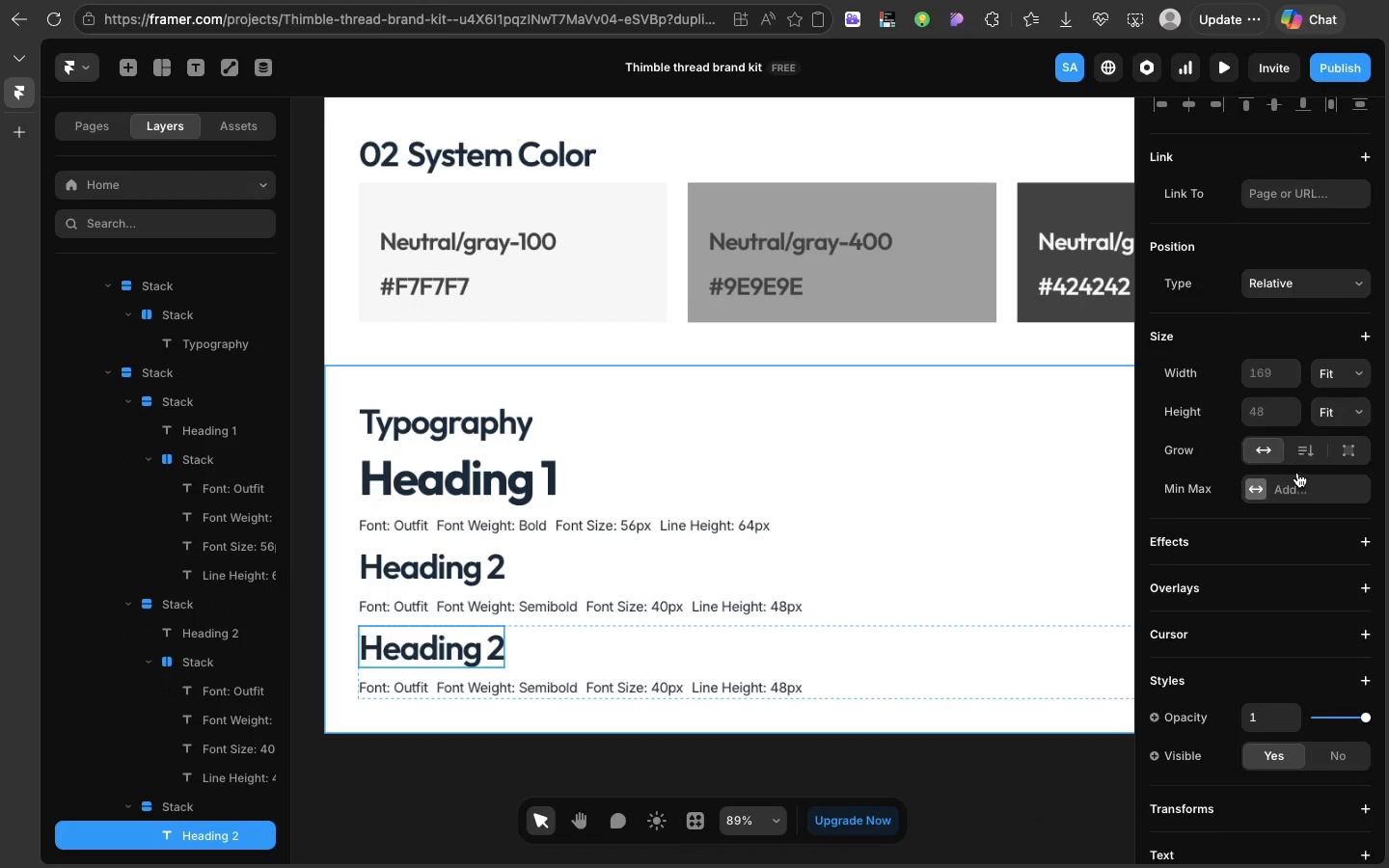 
scroll: coordinate [1297, 473], scroll_direction: down, amount: 78.0
 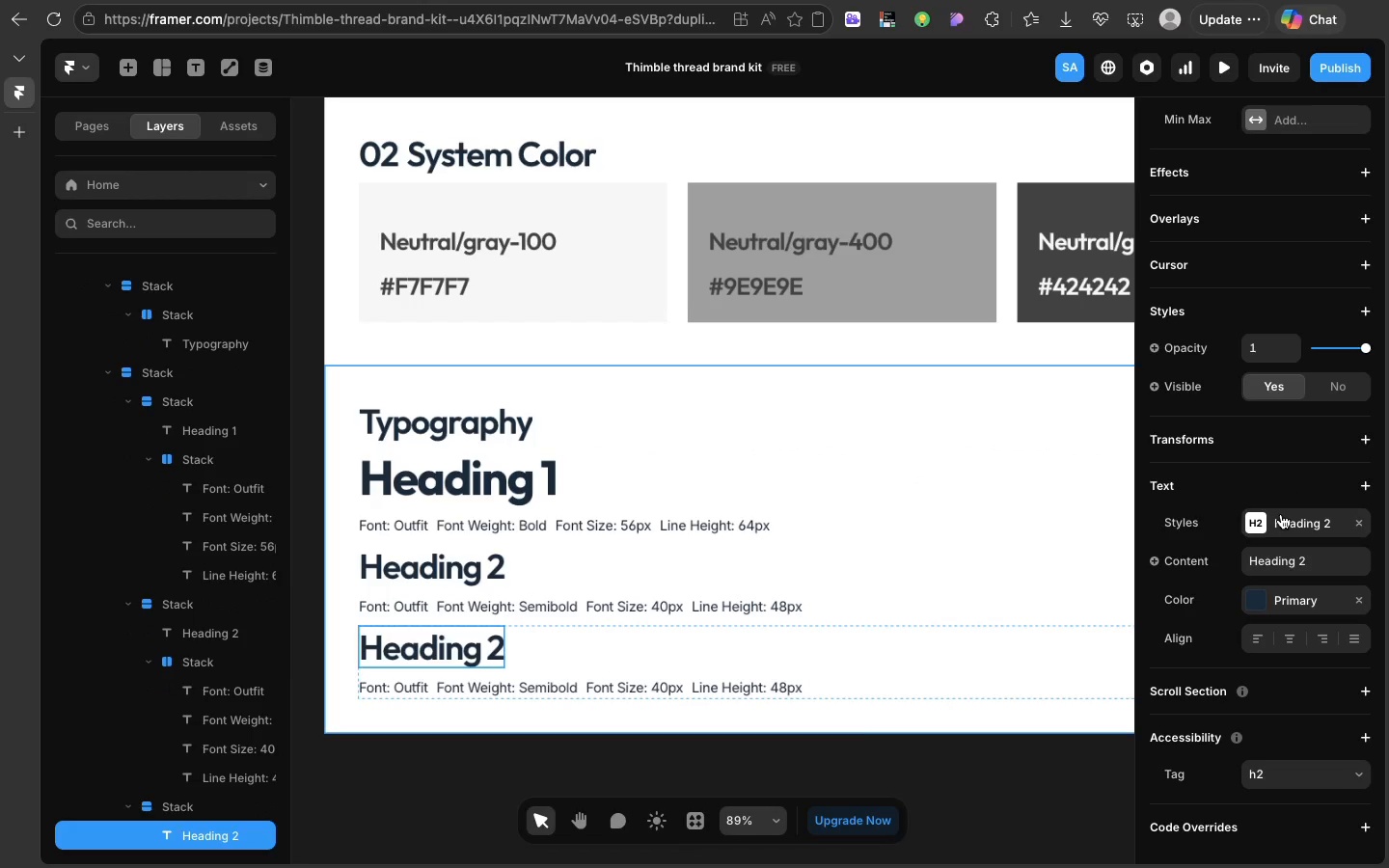 
left_click([1281, 514])
 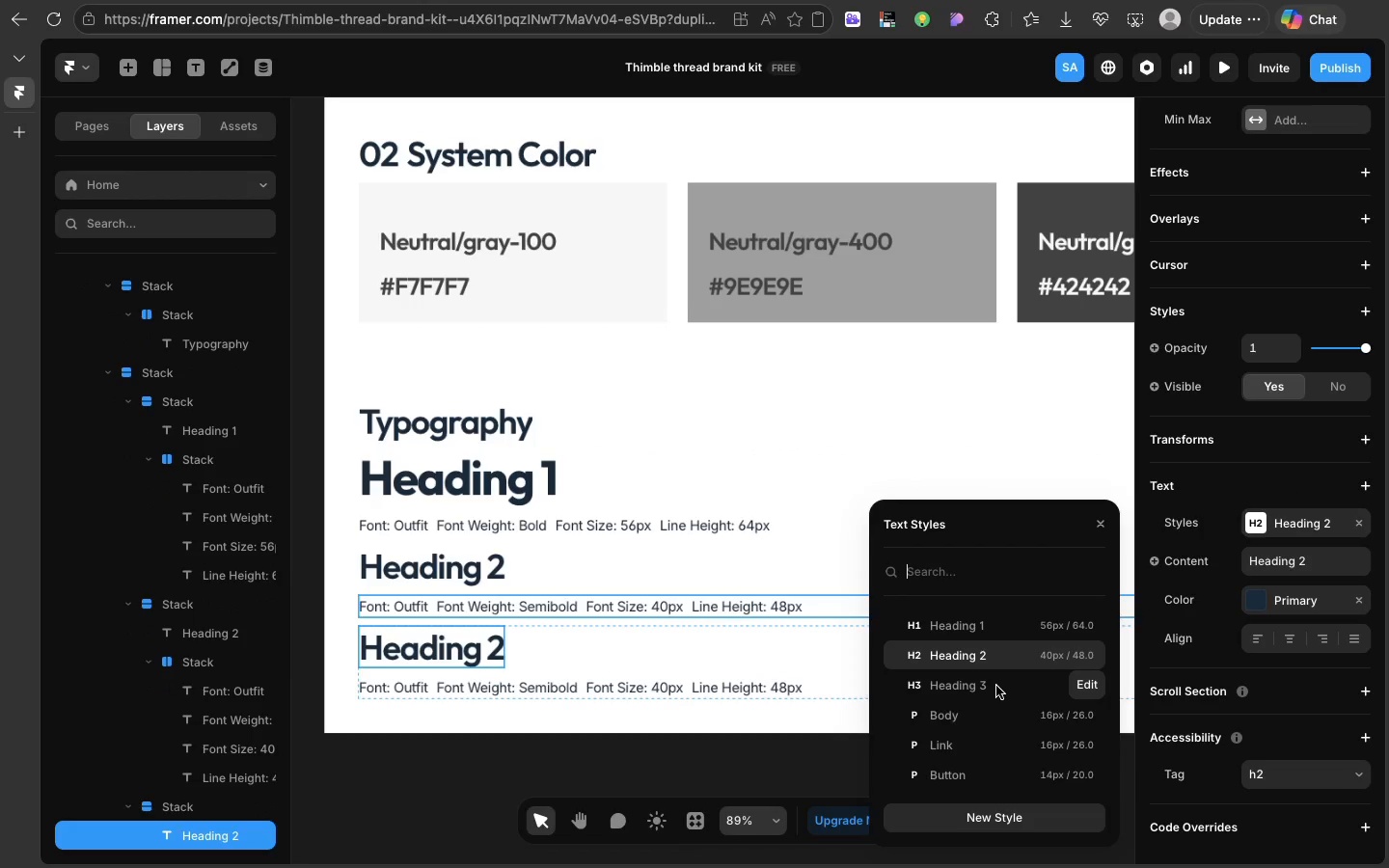 
left_click([996, 686])
 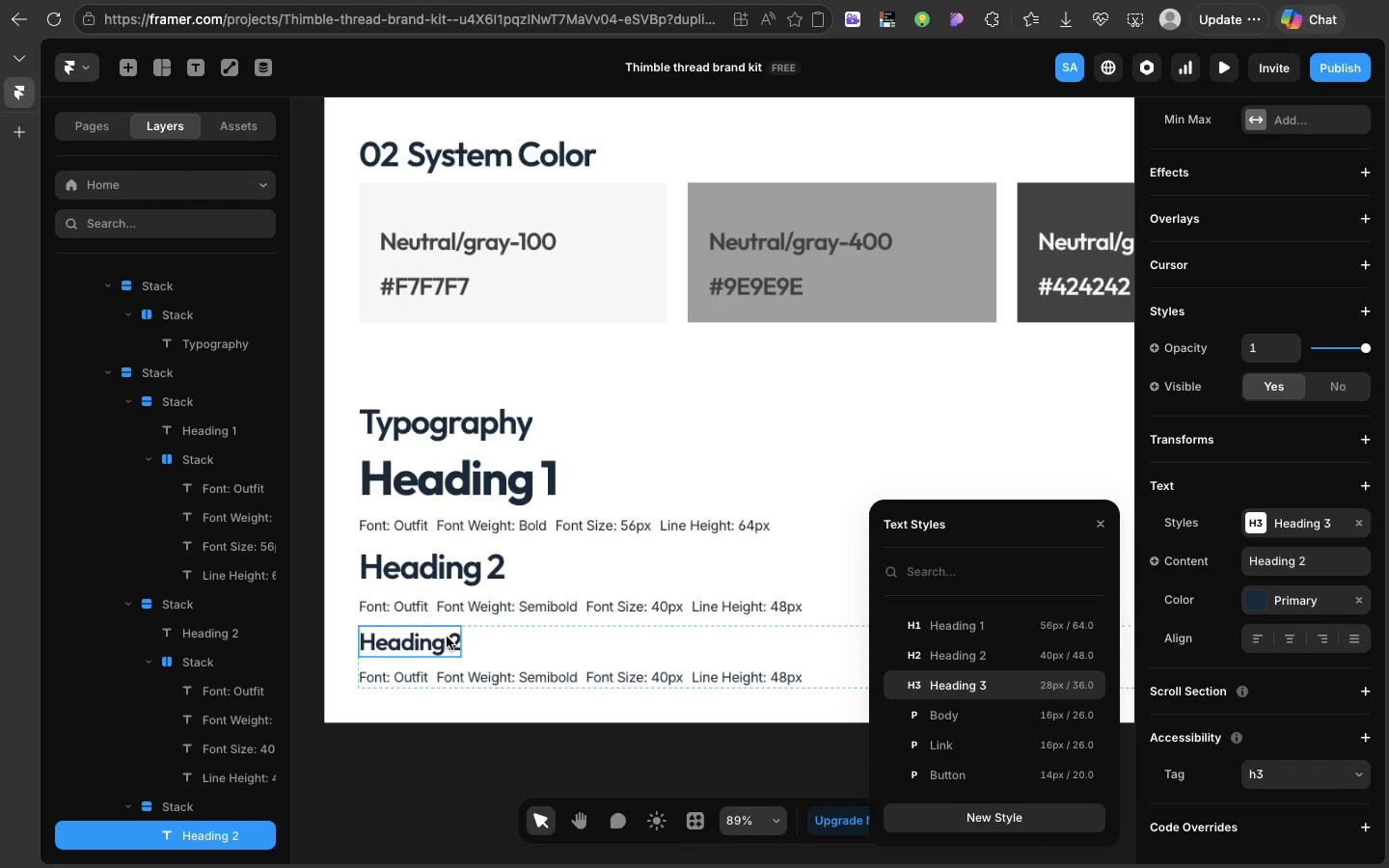 
double_click([452, 636])
 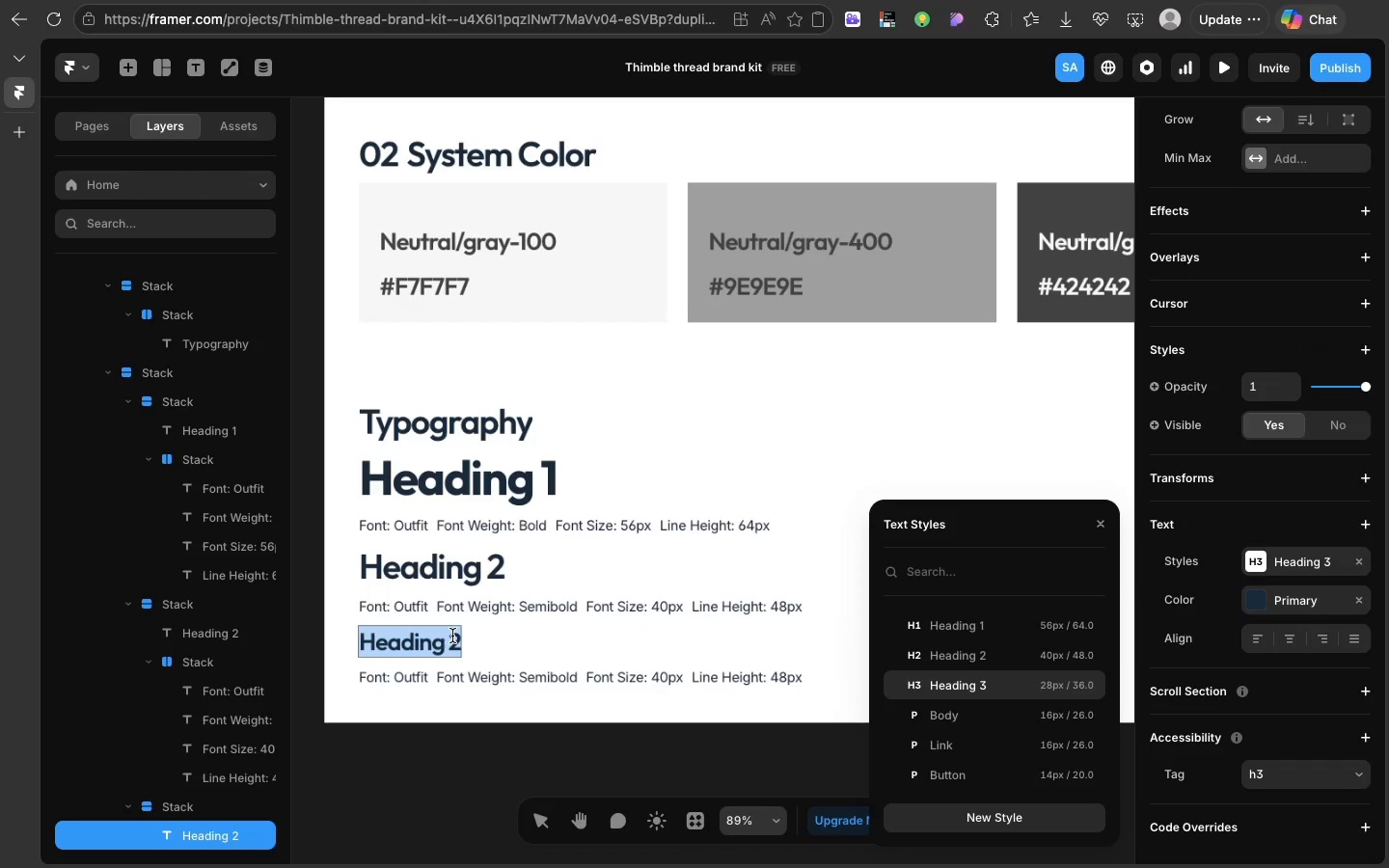 
triple_click([452, 636])
 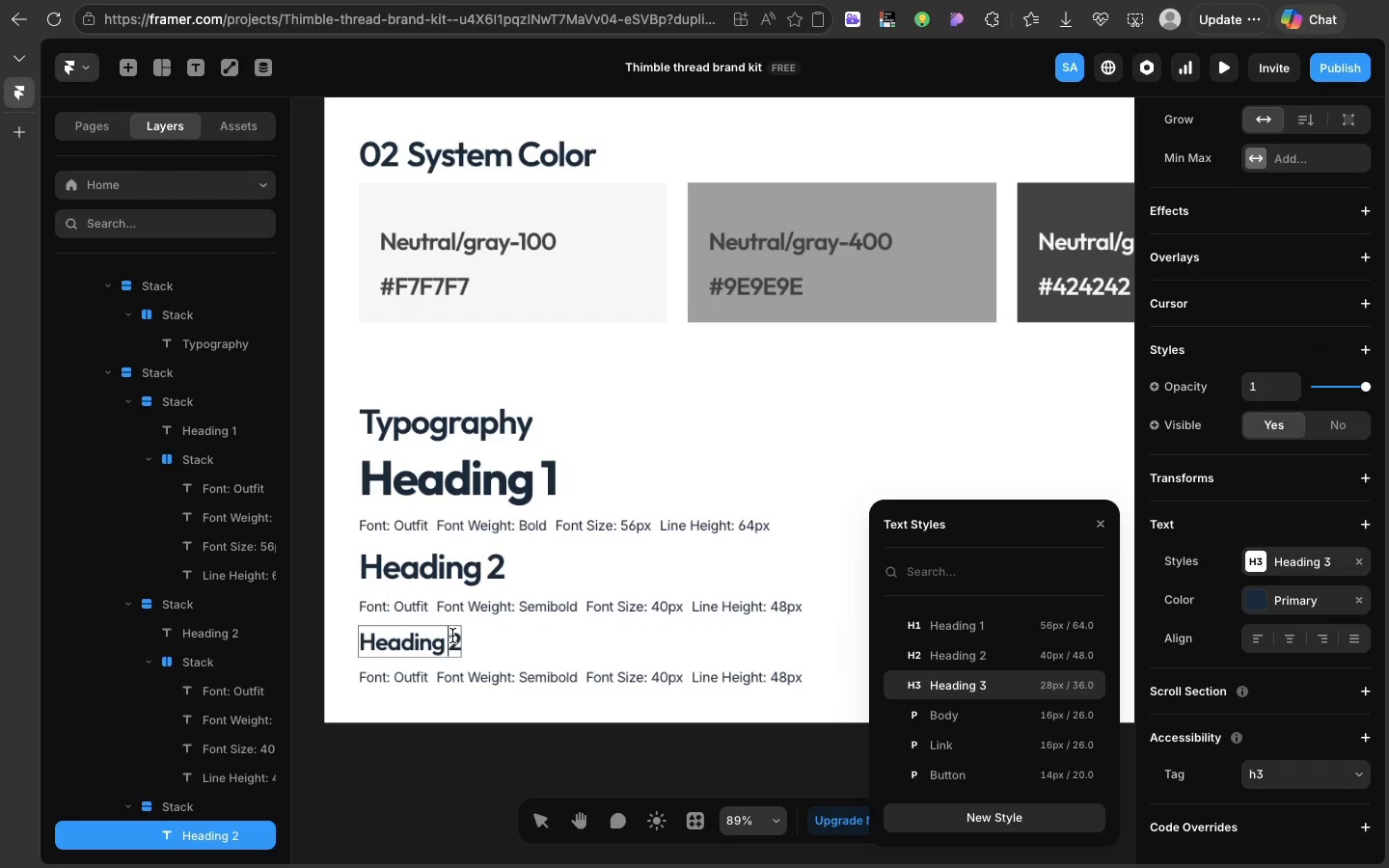 
left_click([452, 636])
 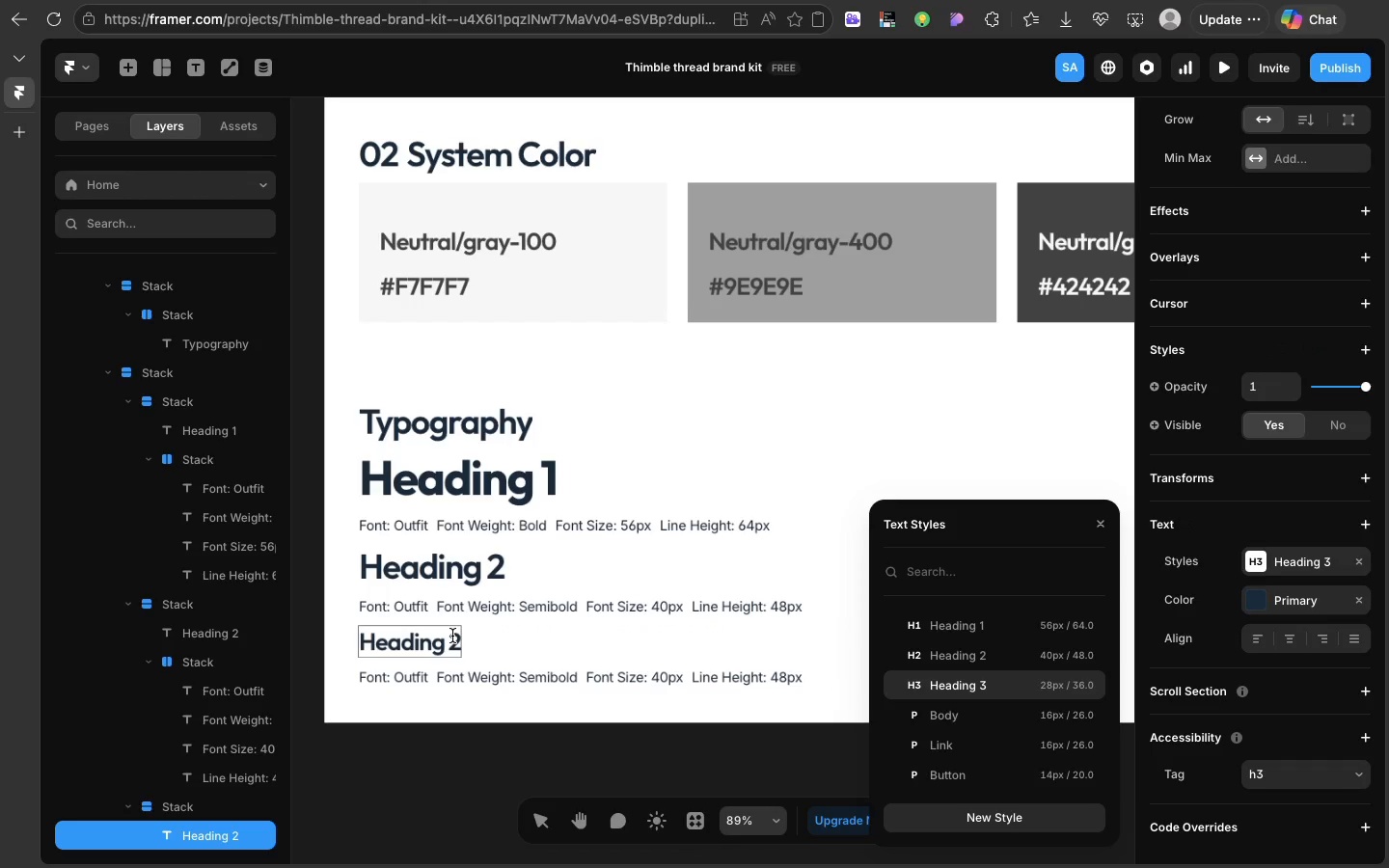 
left_click([452, 636])
 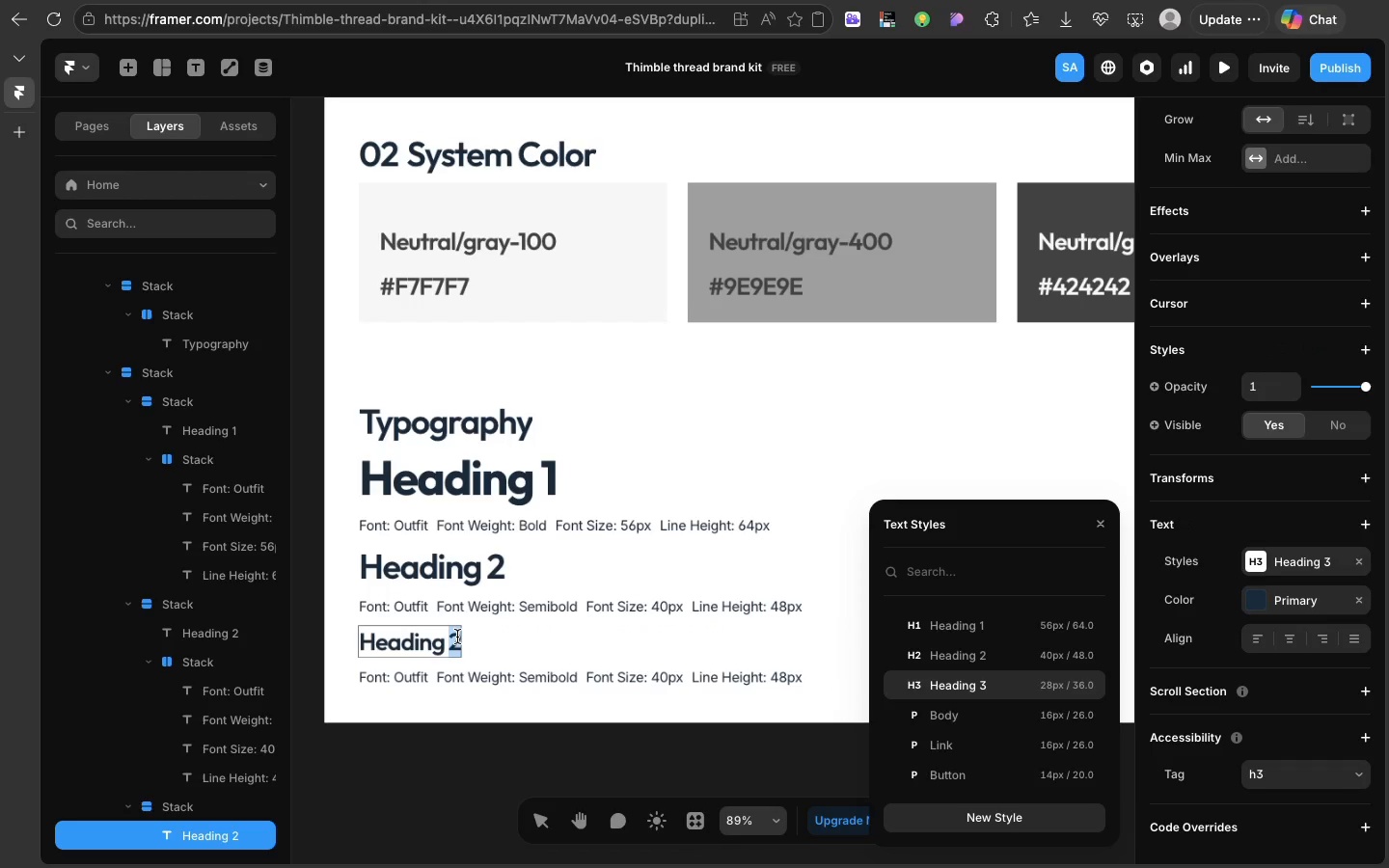 
double_click([457, 637])
 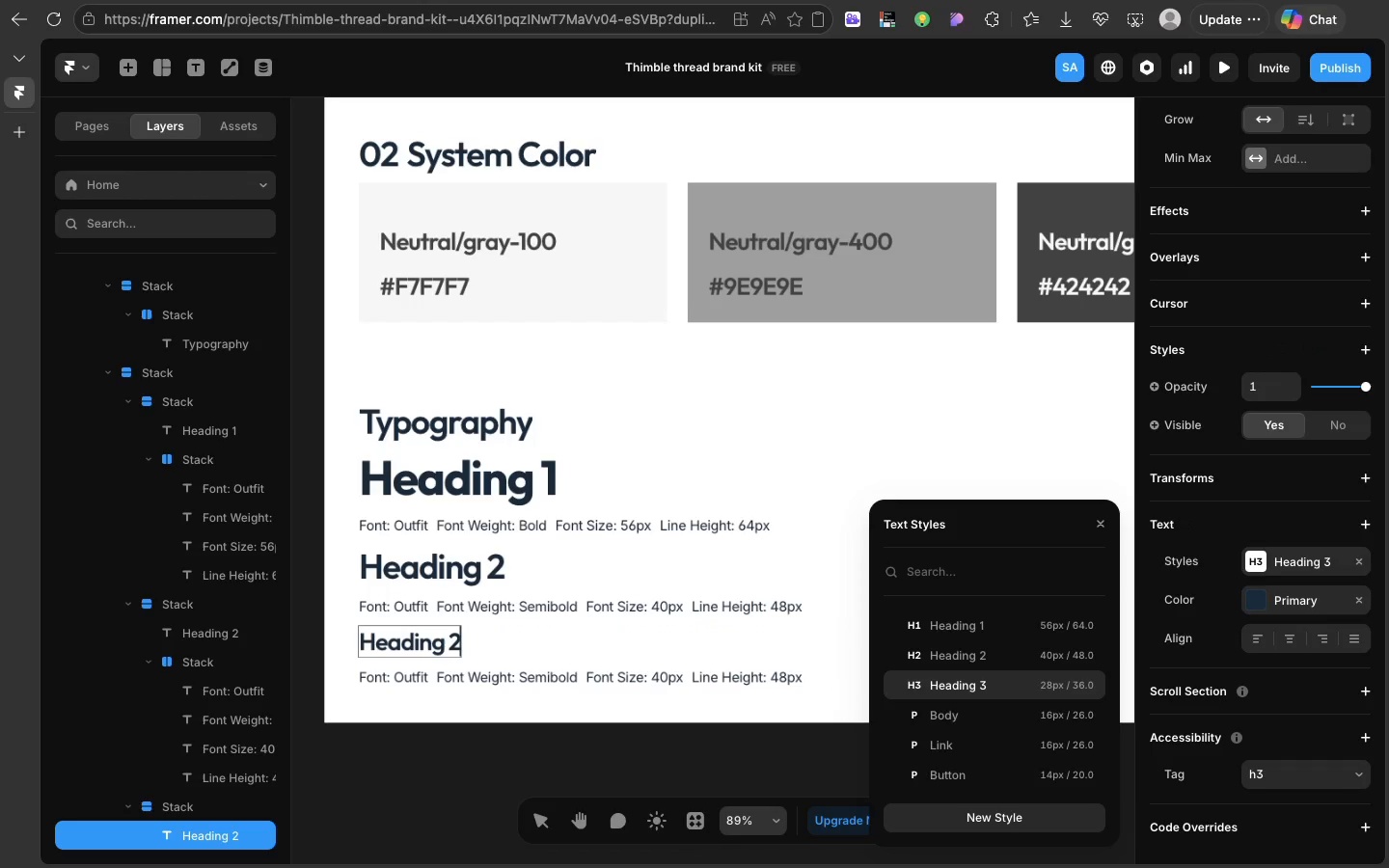 
key(2)
 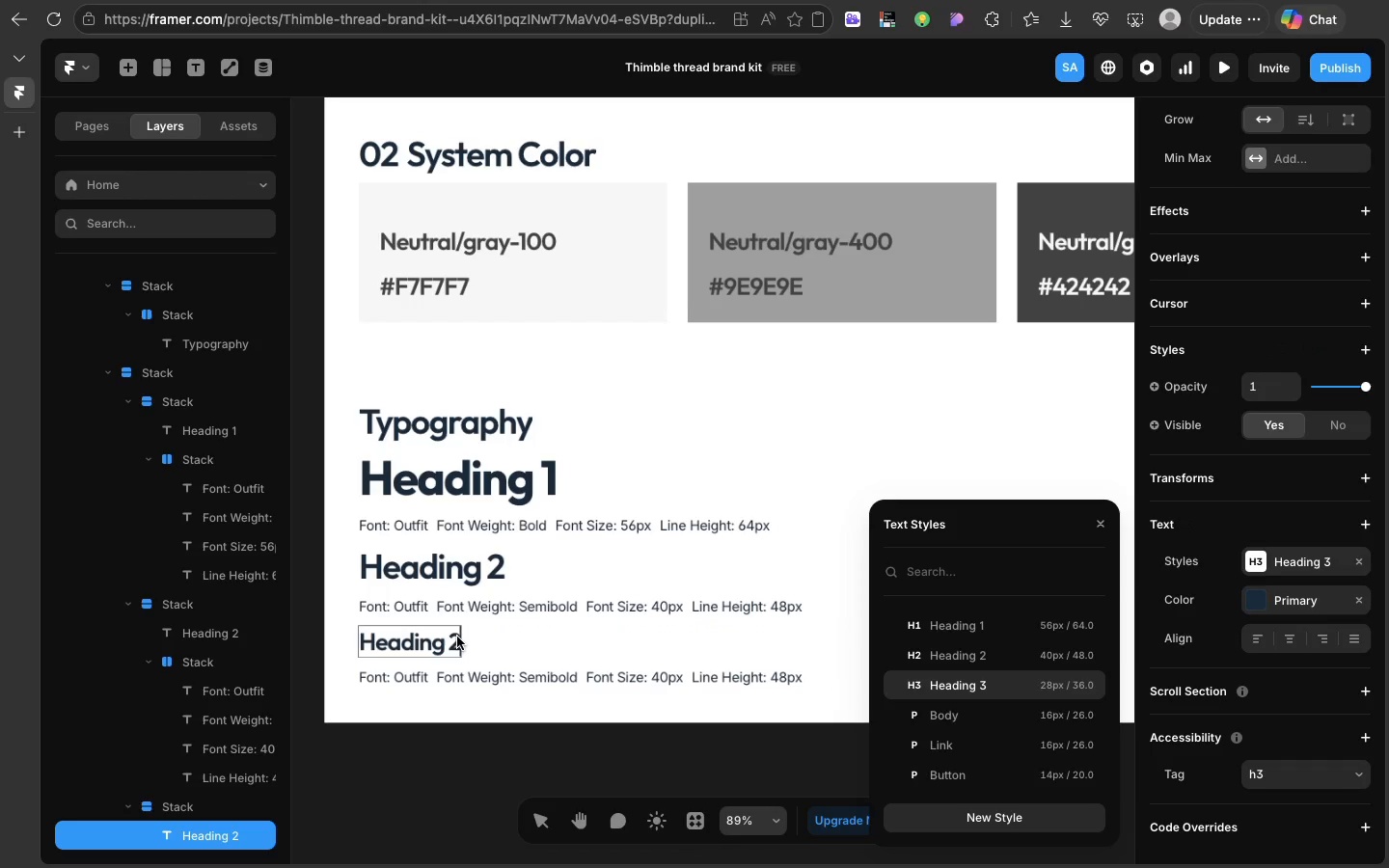 
key(Backspace)
 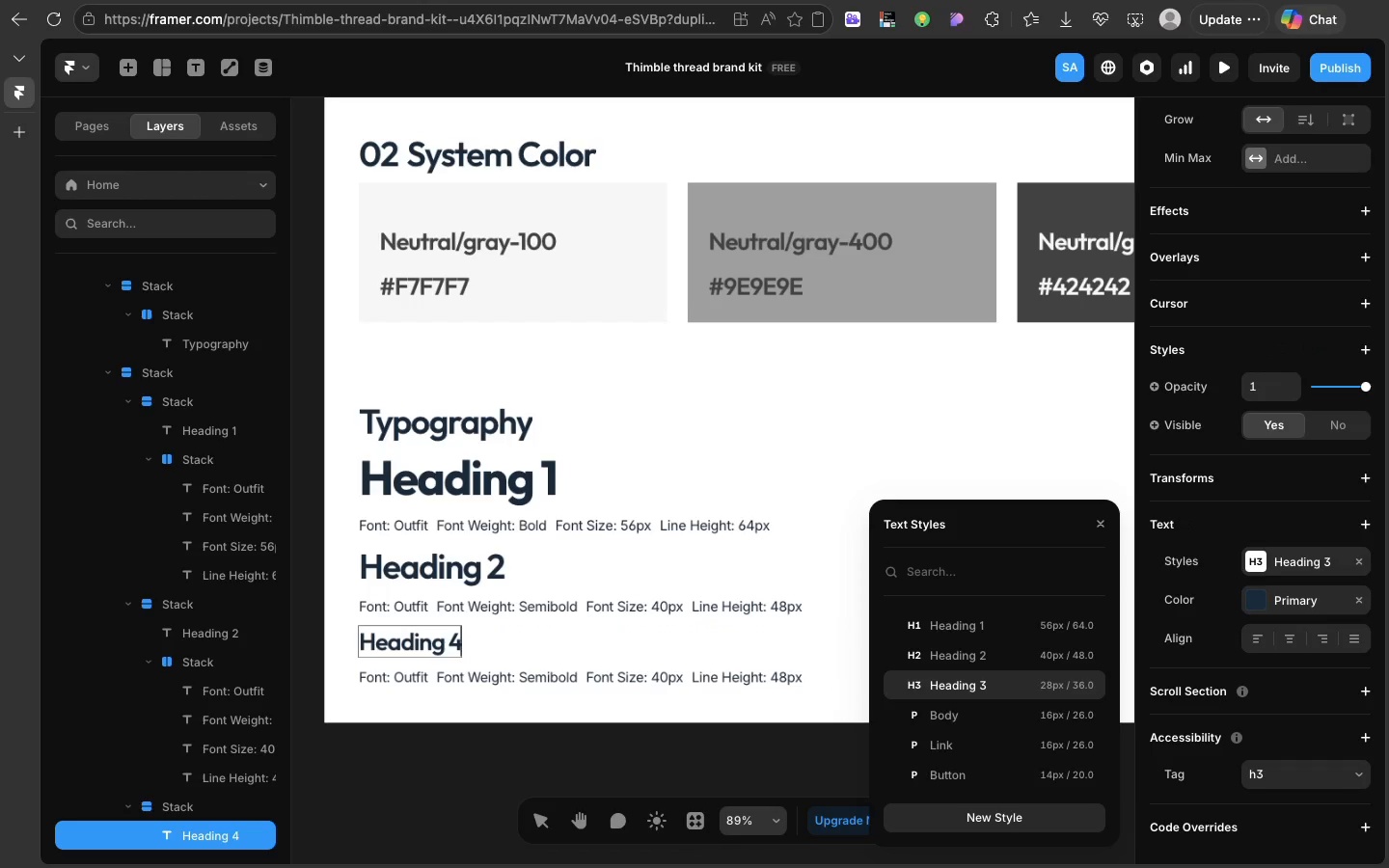 
key(4)
 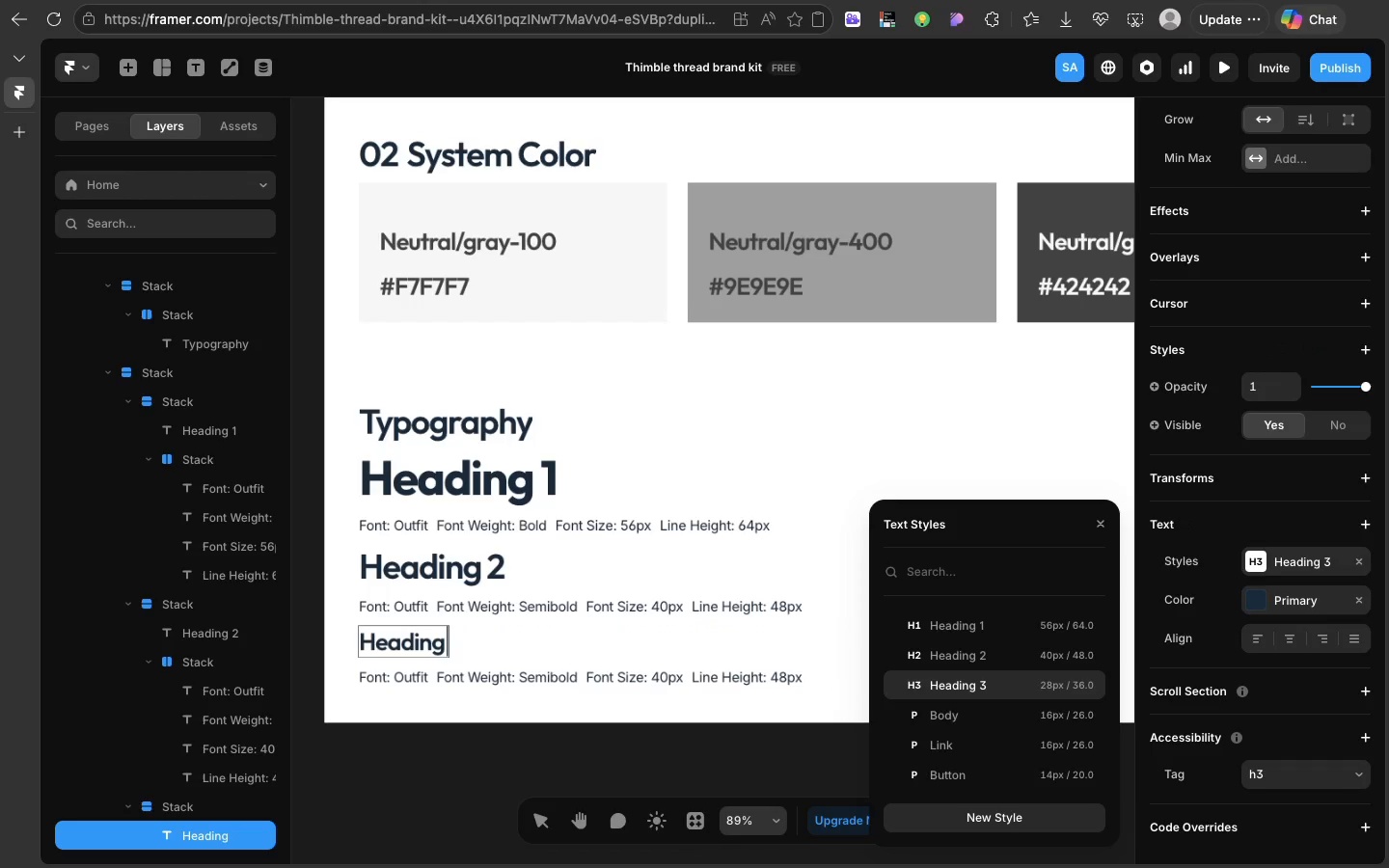 
key(Backspace)
 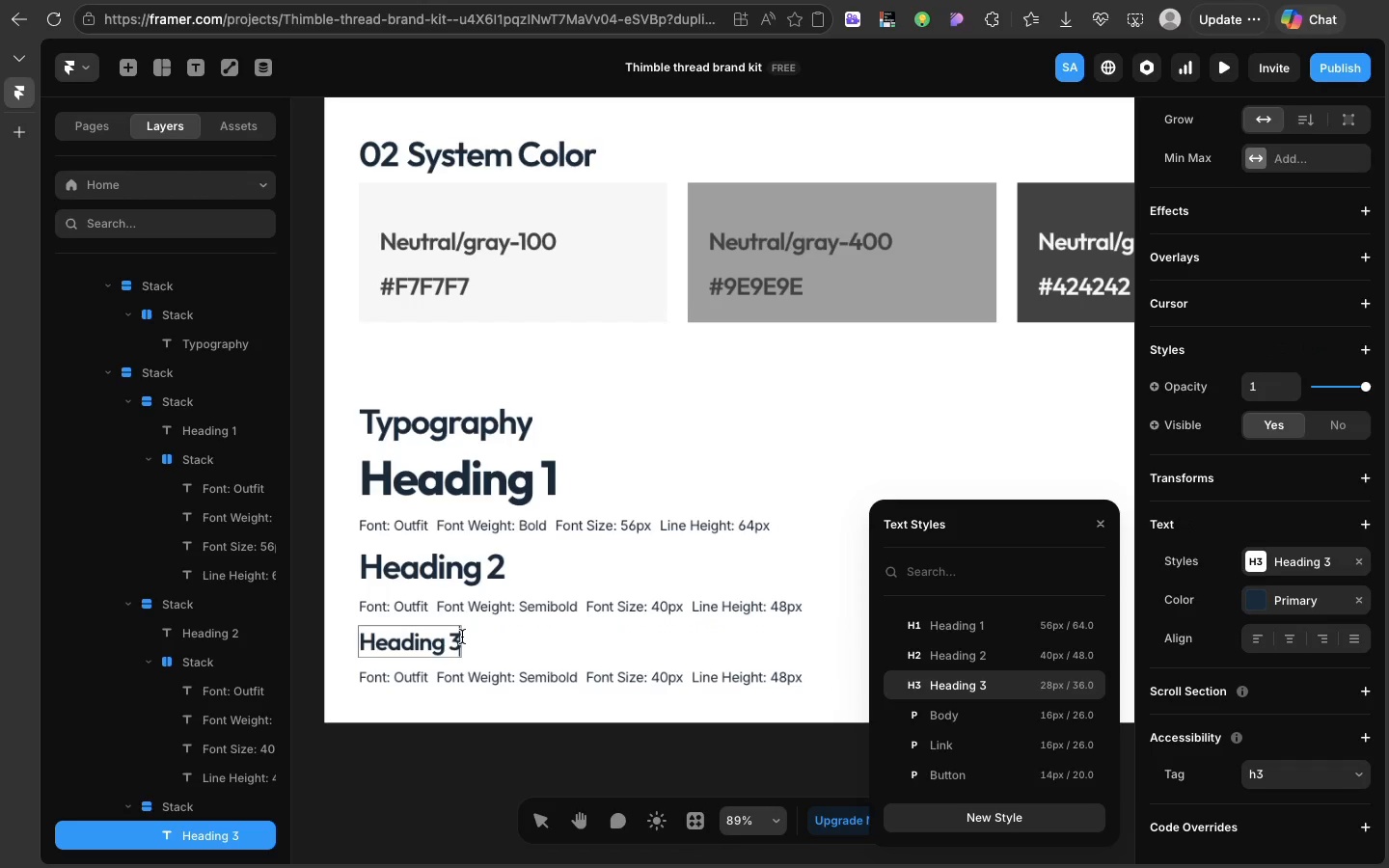 
key(3)
 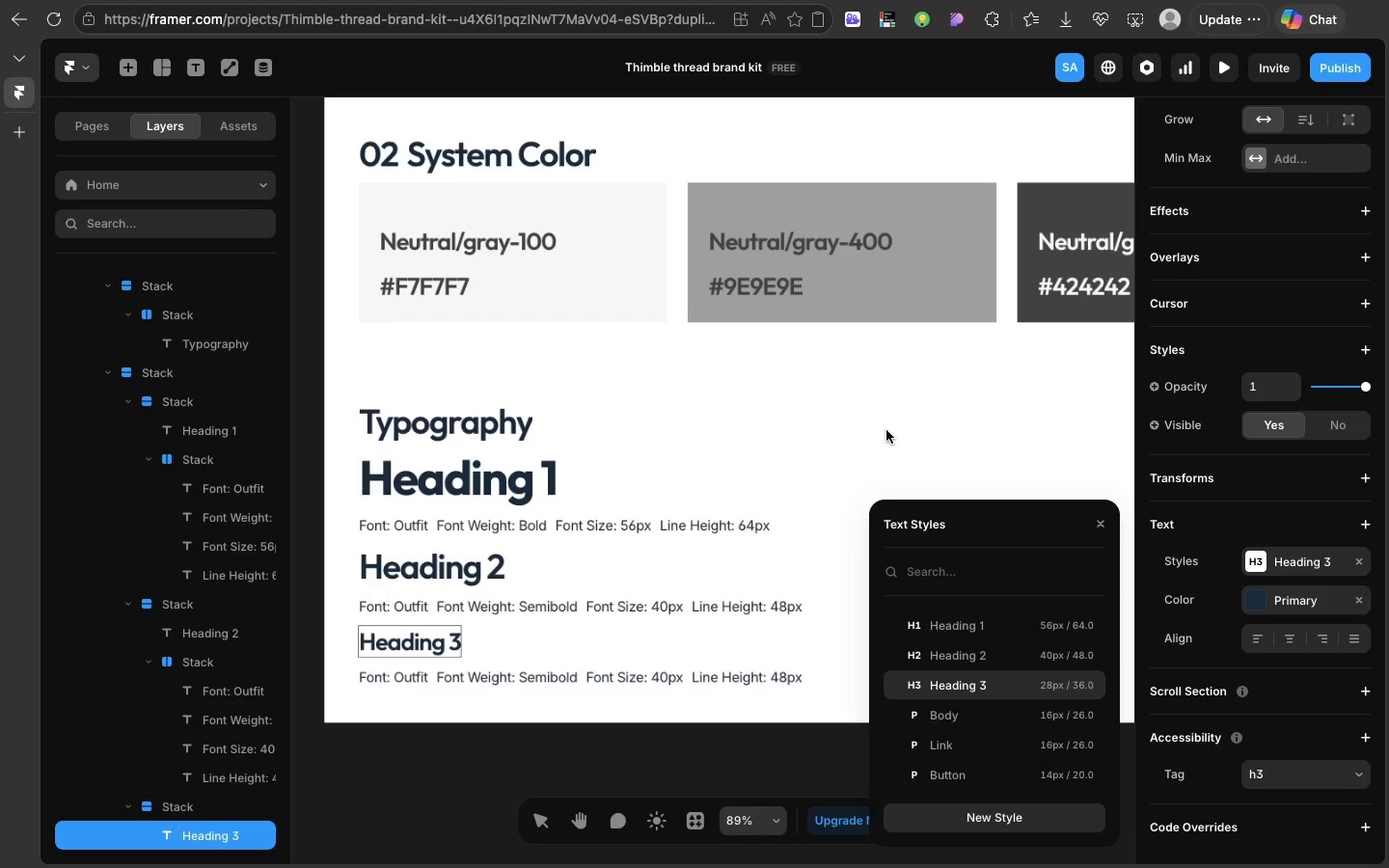 
left_click([886, 430])
 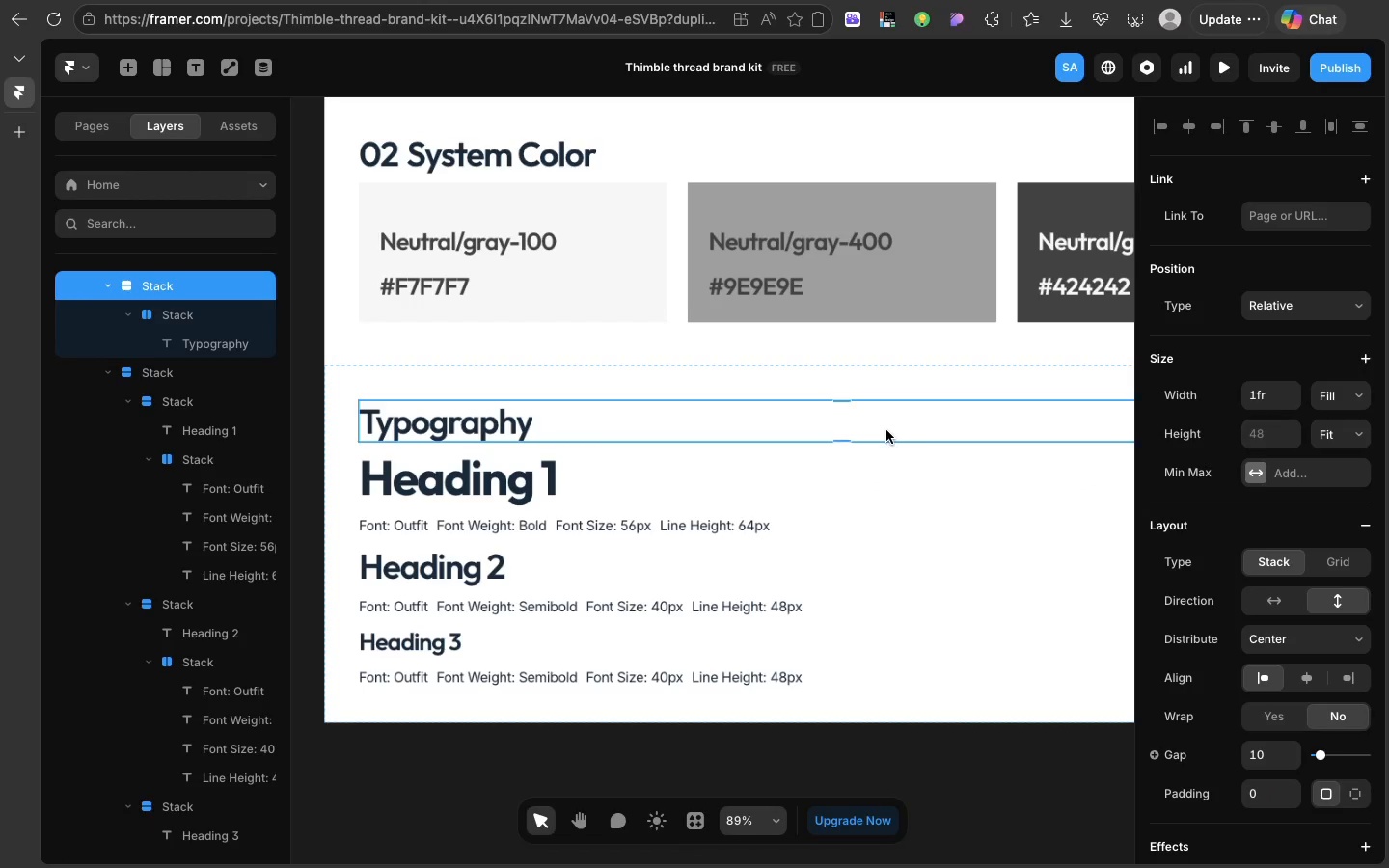 
left_click([886, 430])
 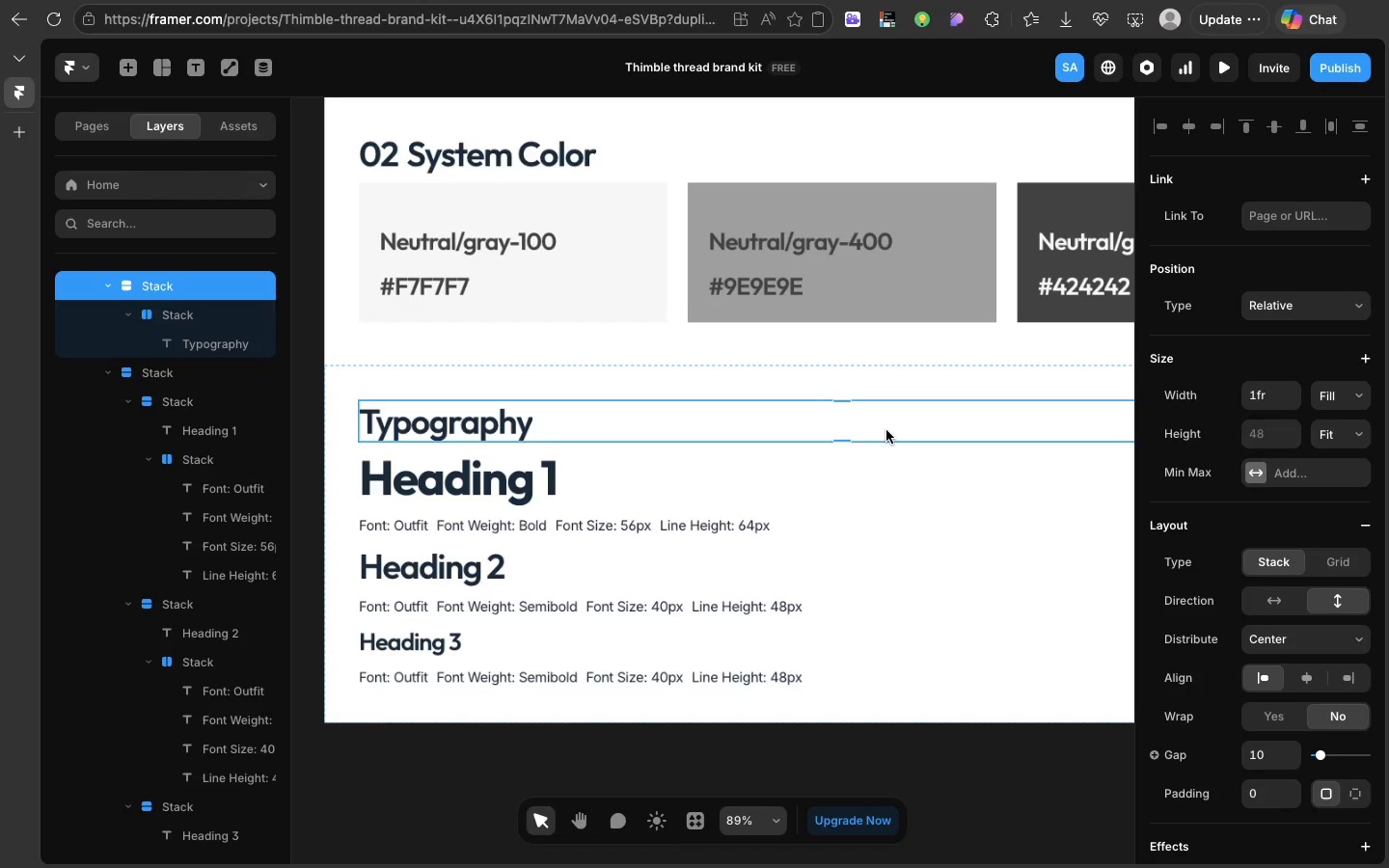 
wait(17.48)
 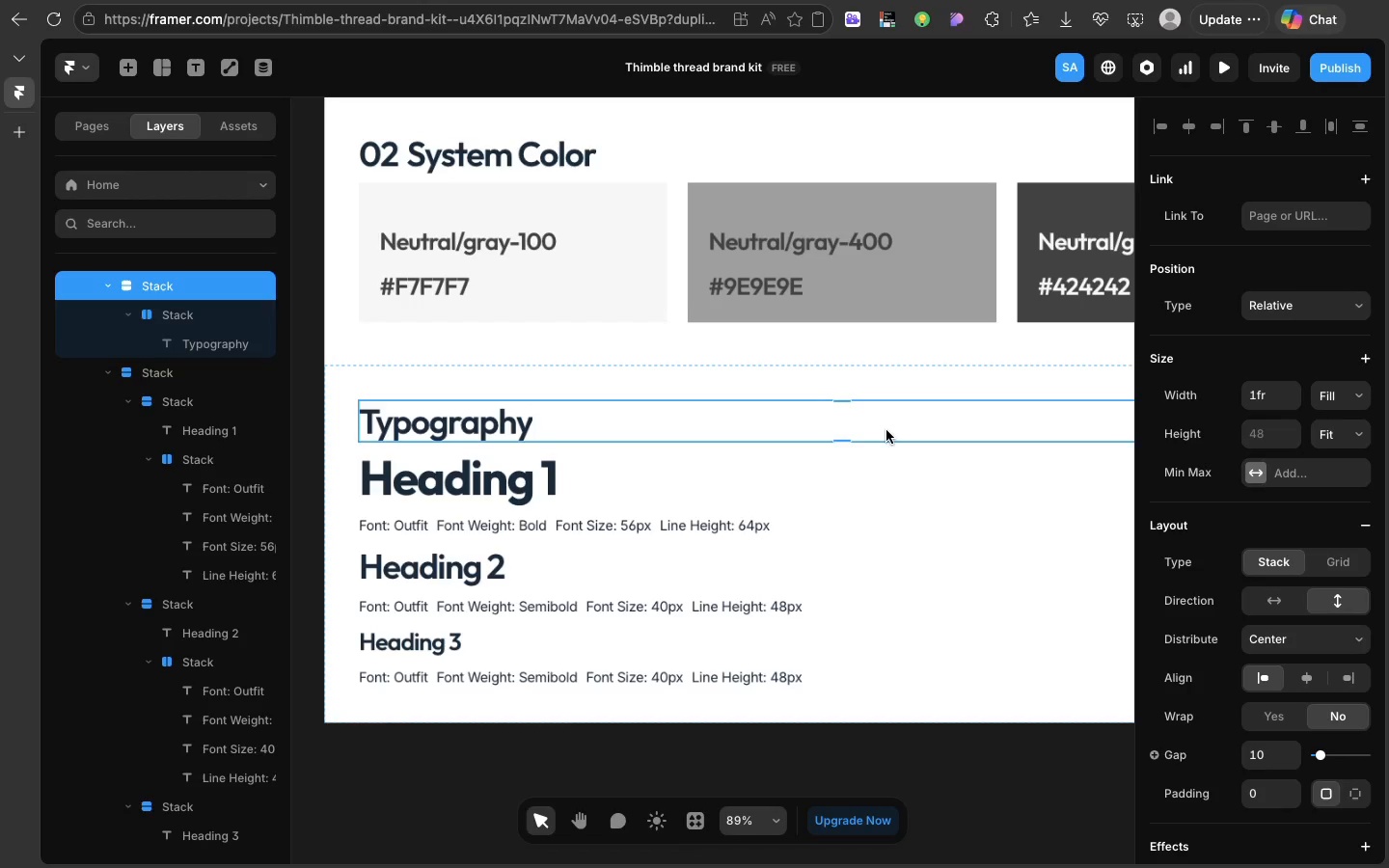 
double_click([653, 674])
 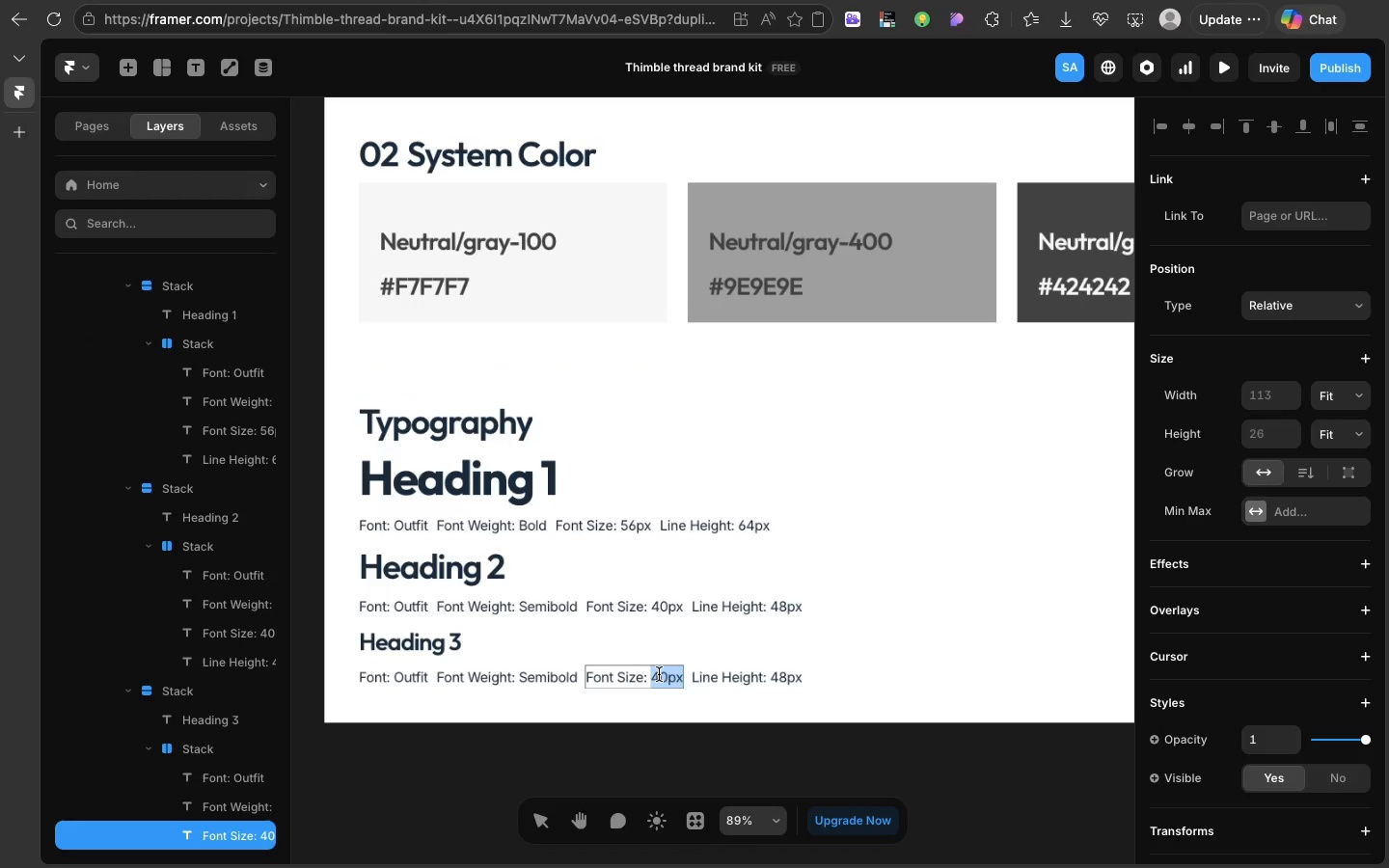 
left_click([659, 674])
 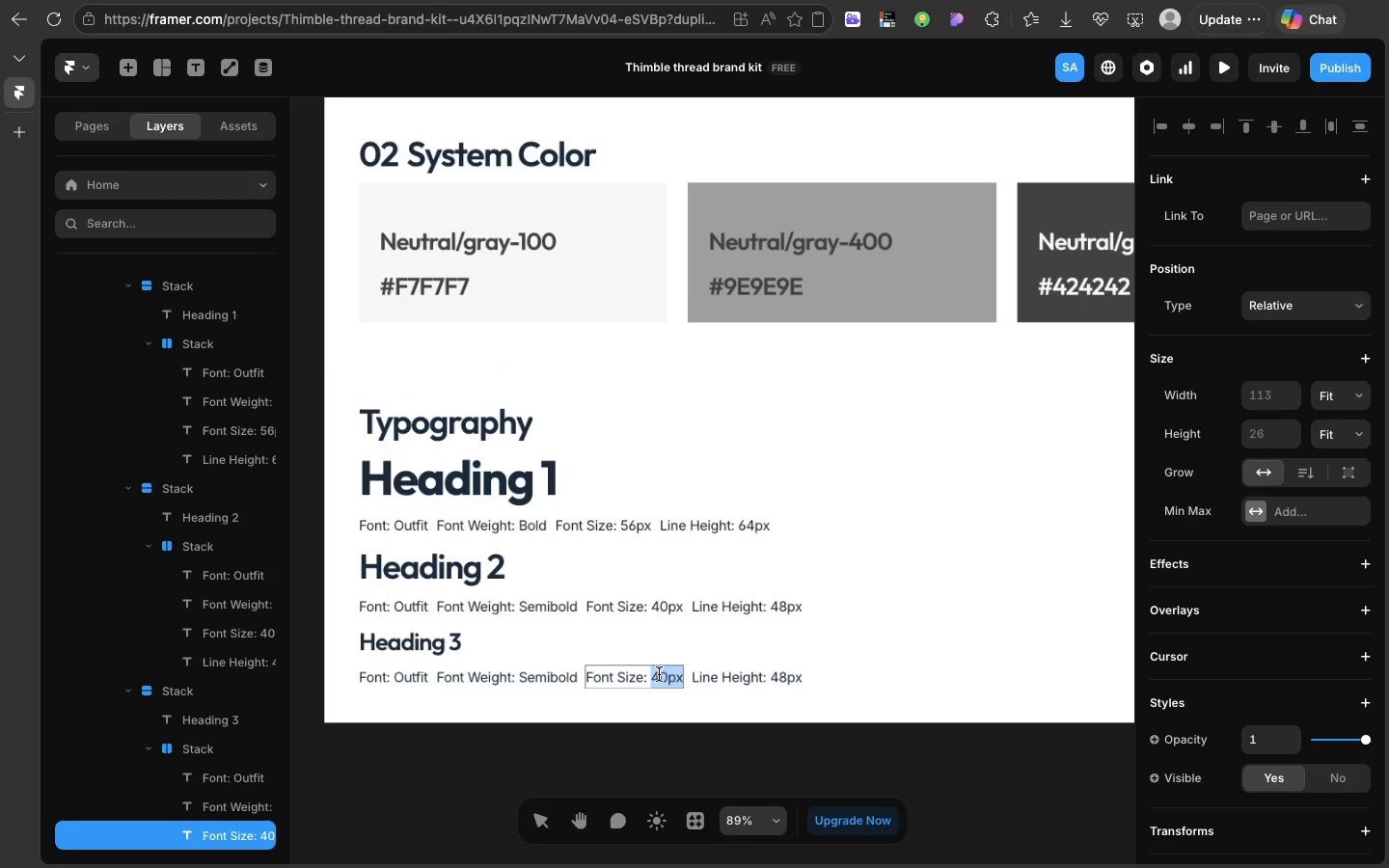 
double_click([659, 674])
 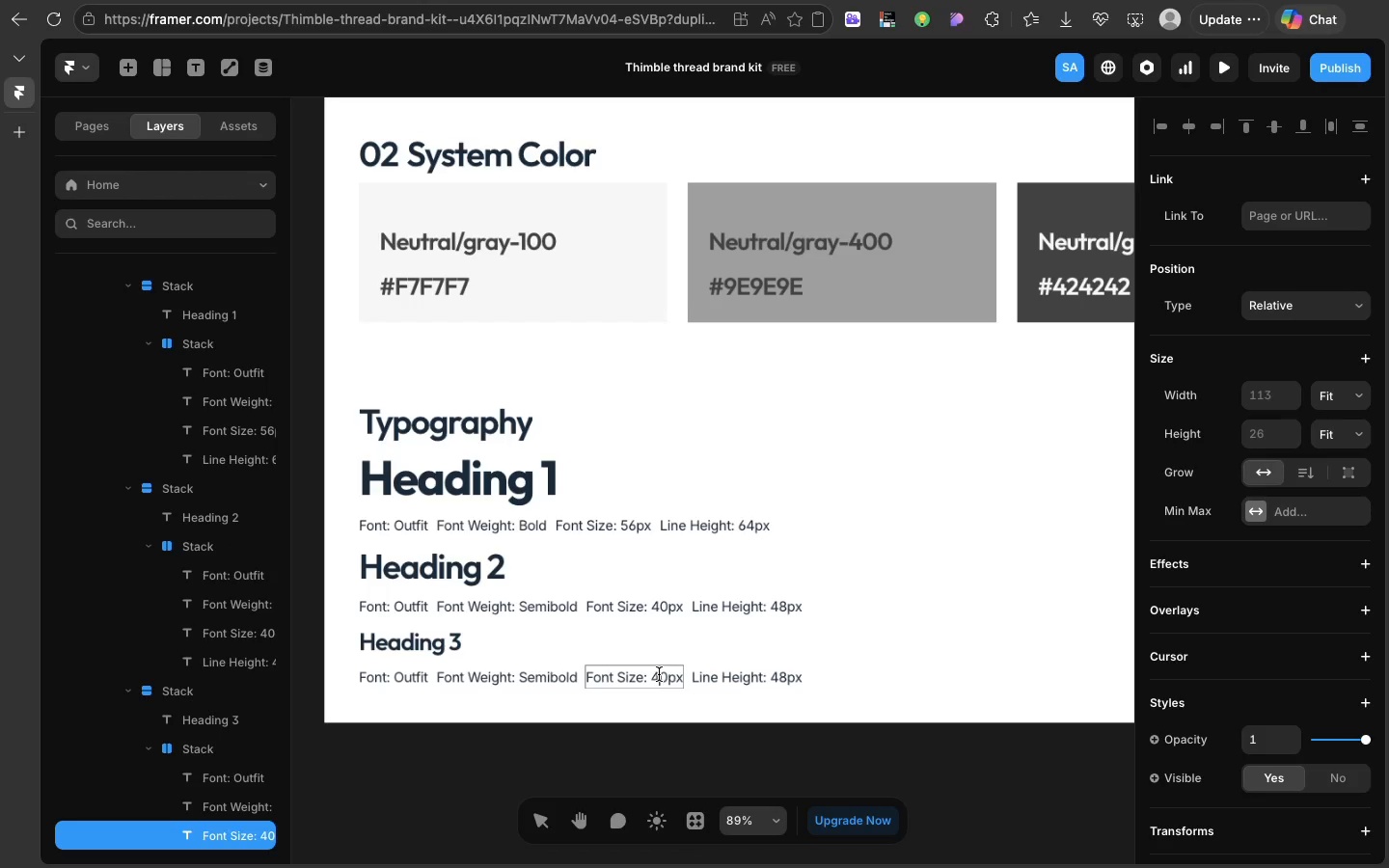 
left_click([659, 674])
 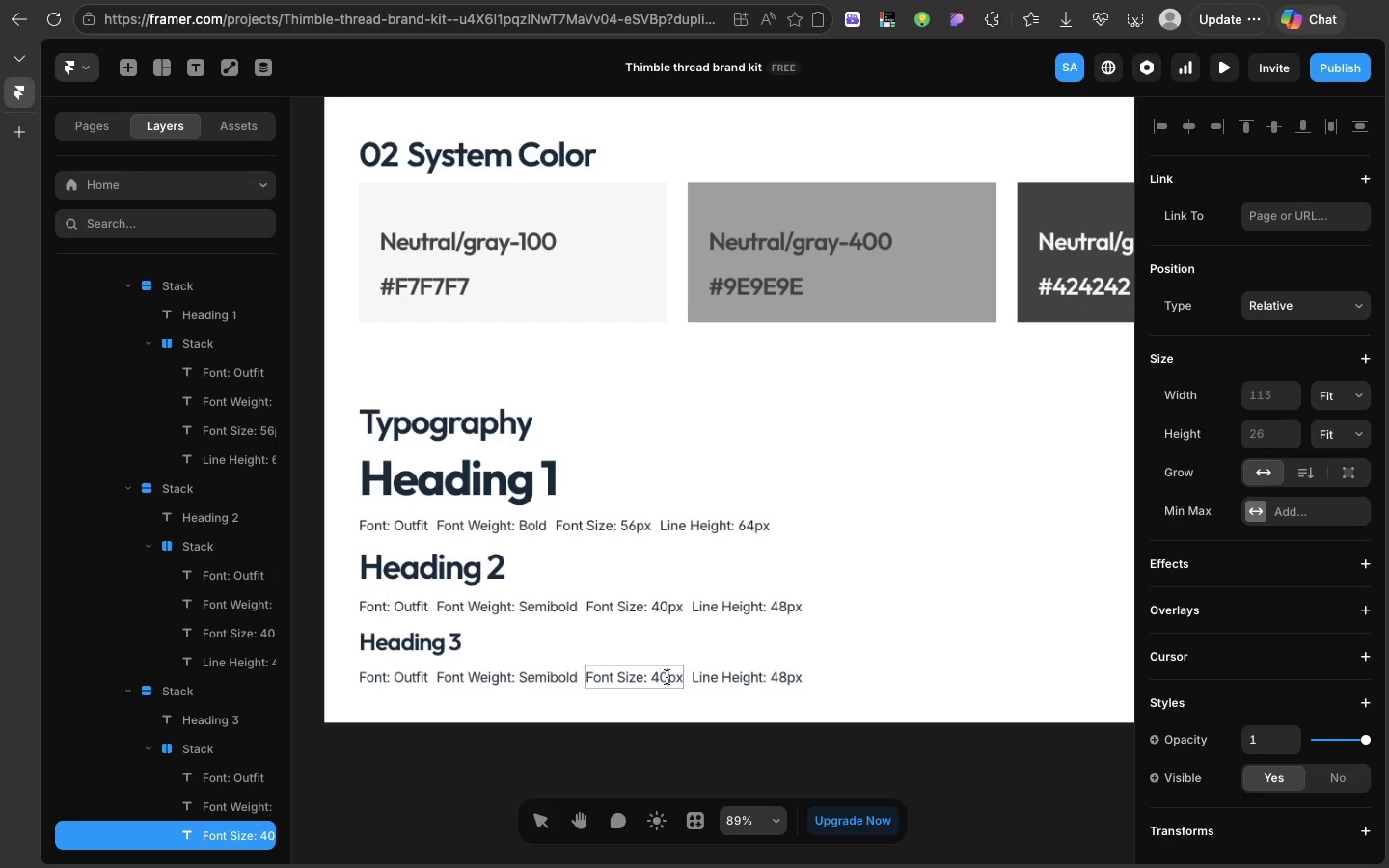 
left_click([667, 677])
 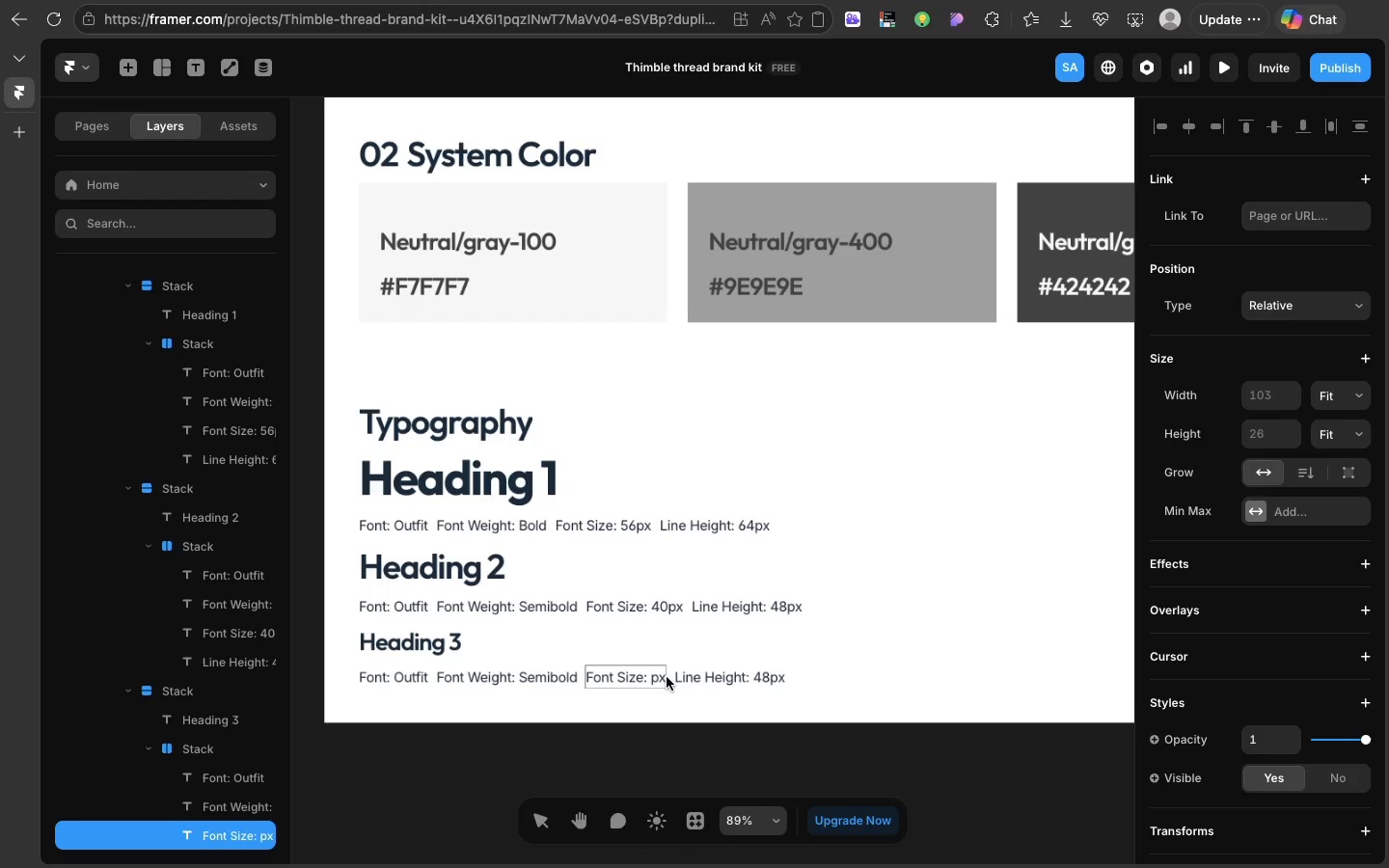 
key(Backspace)
key(Backspace)
type(28)
 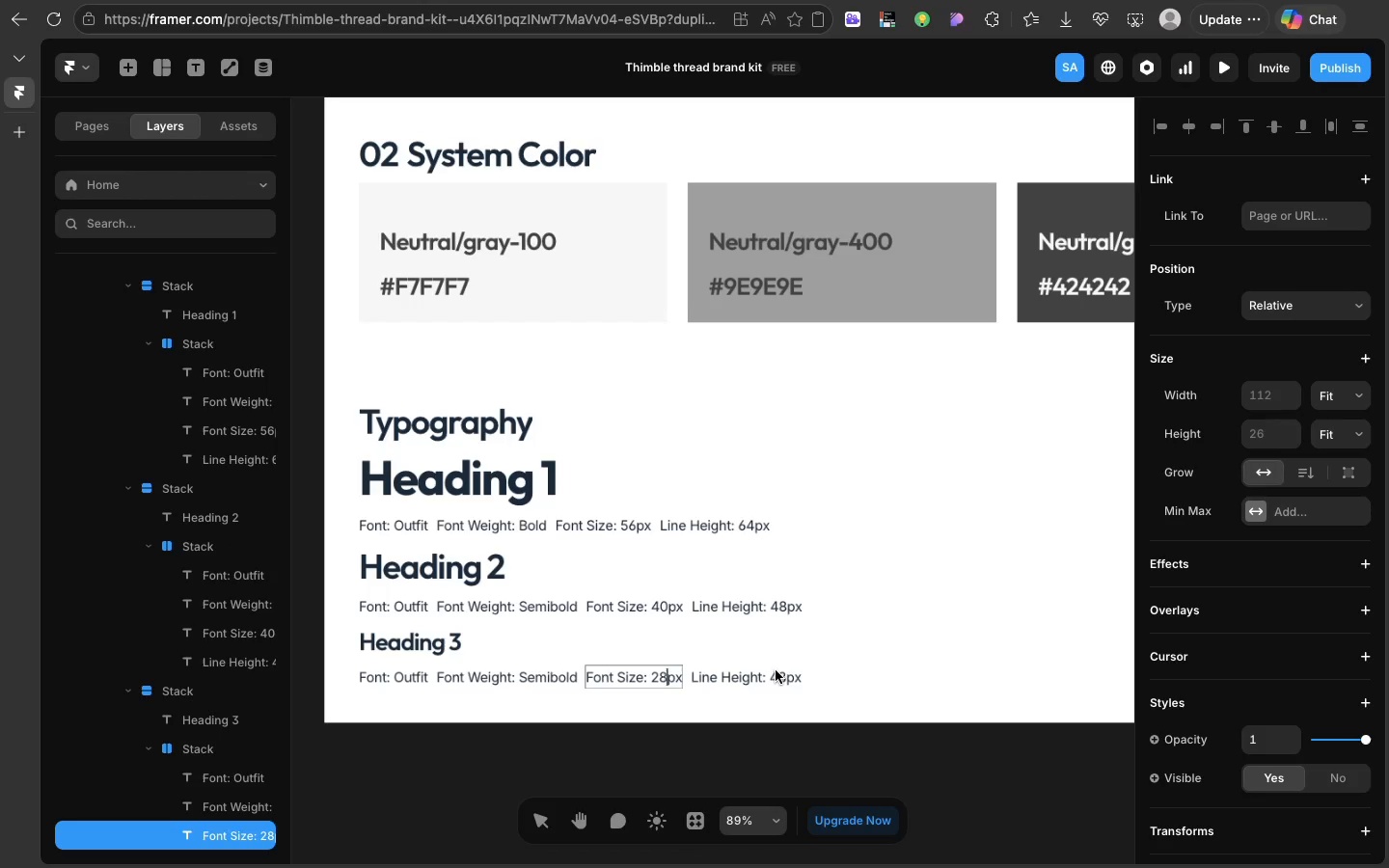 
wait(6.66)
 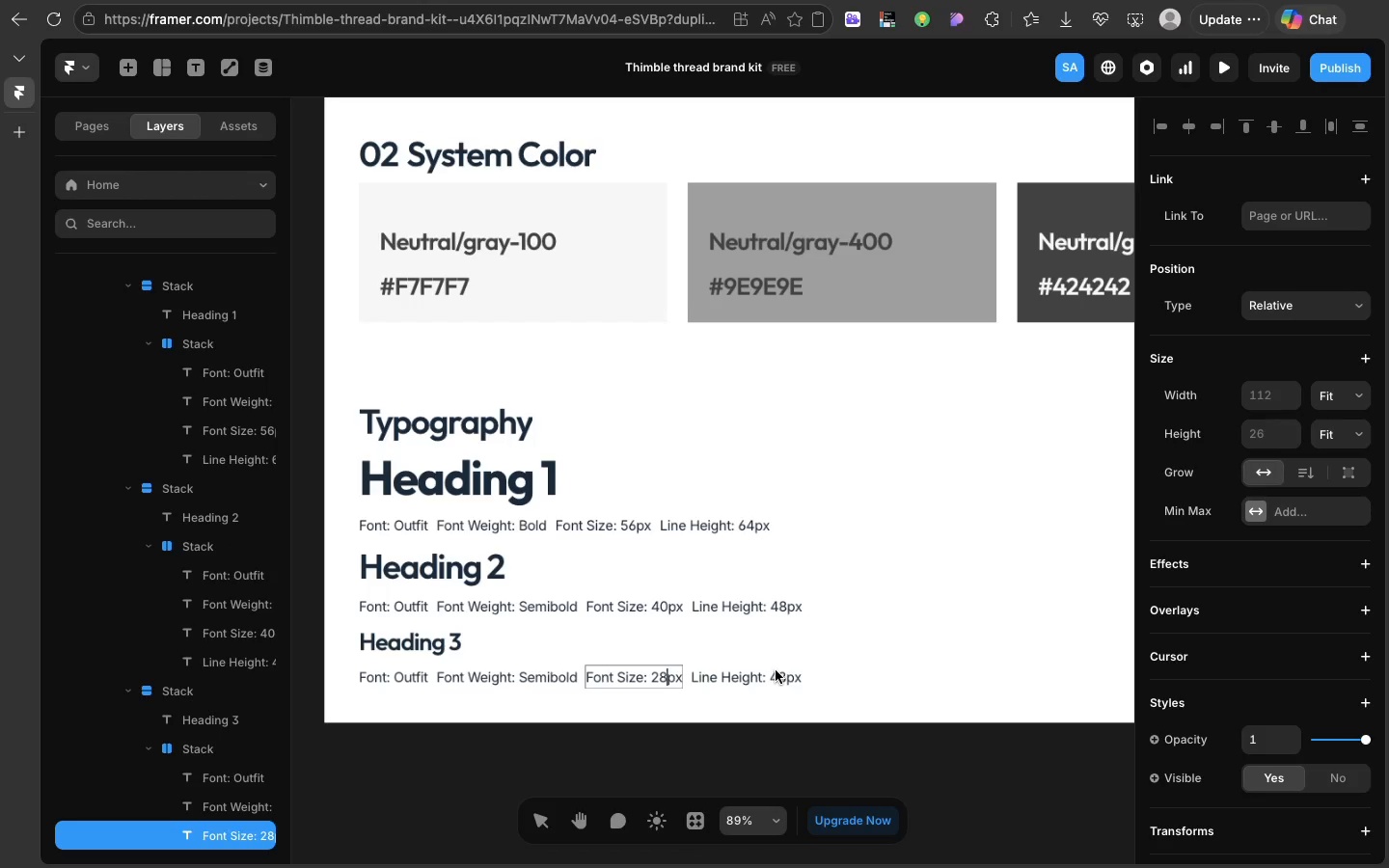 
double_click([772, 679])
 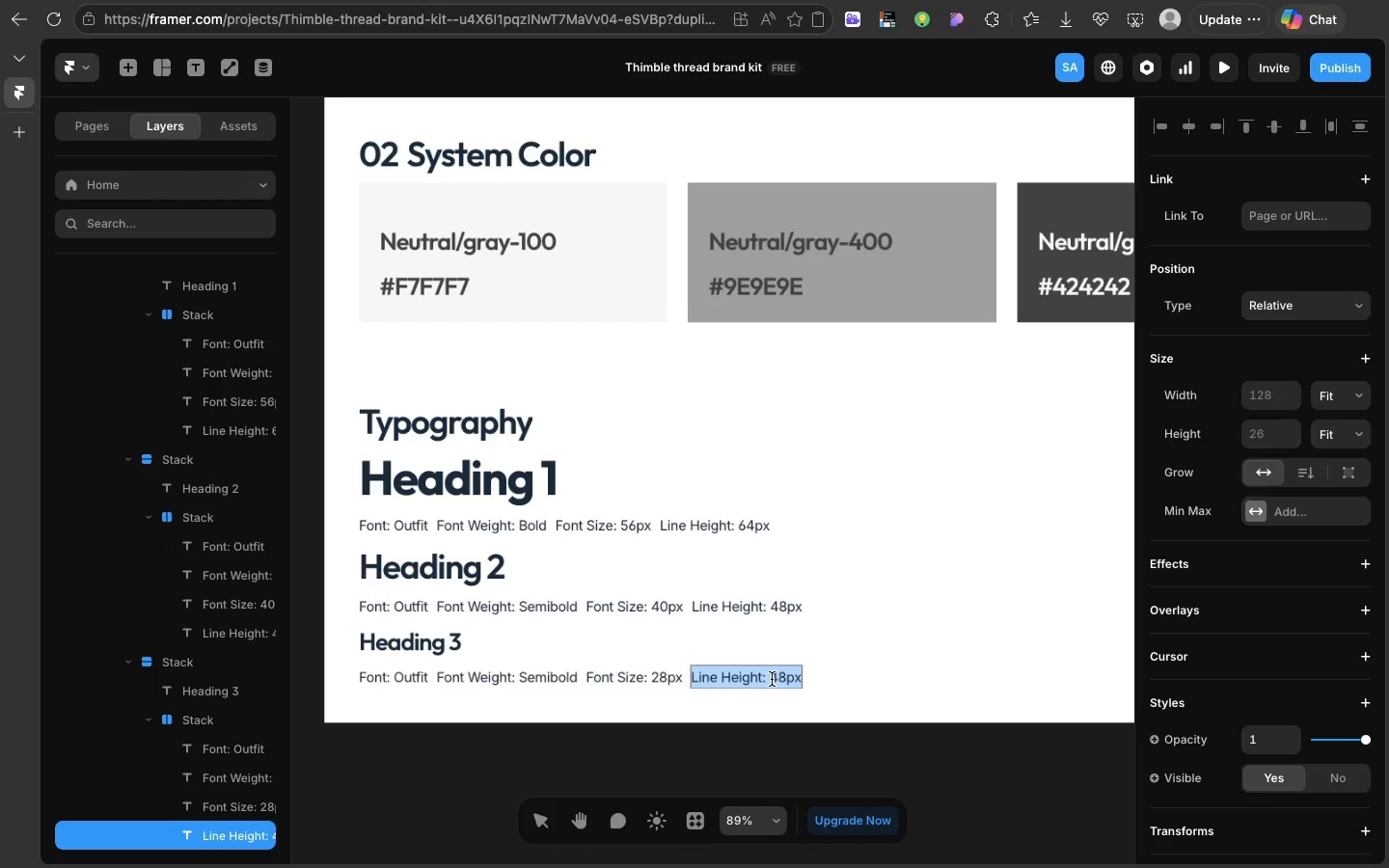 
triple_click([772, 679])
 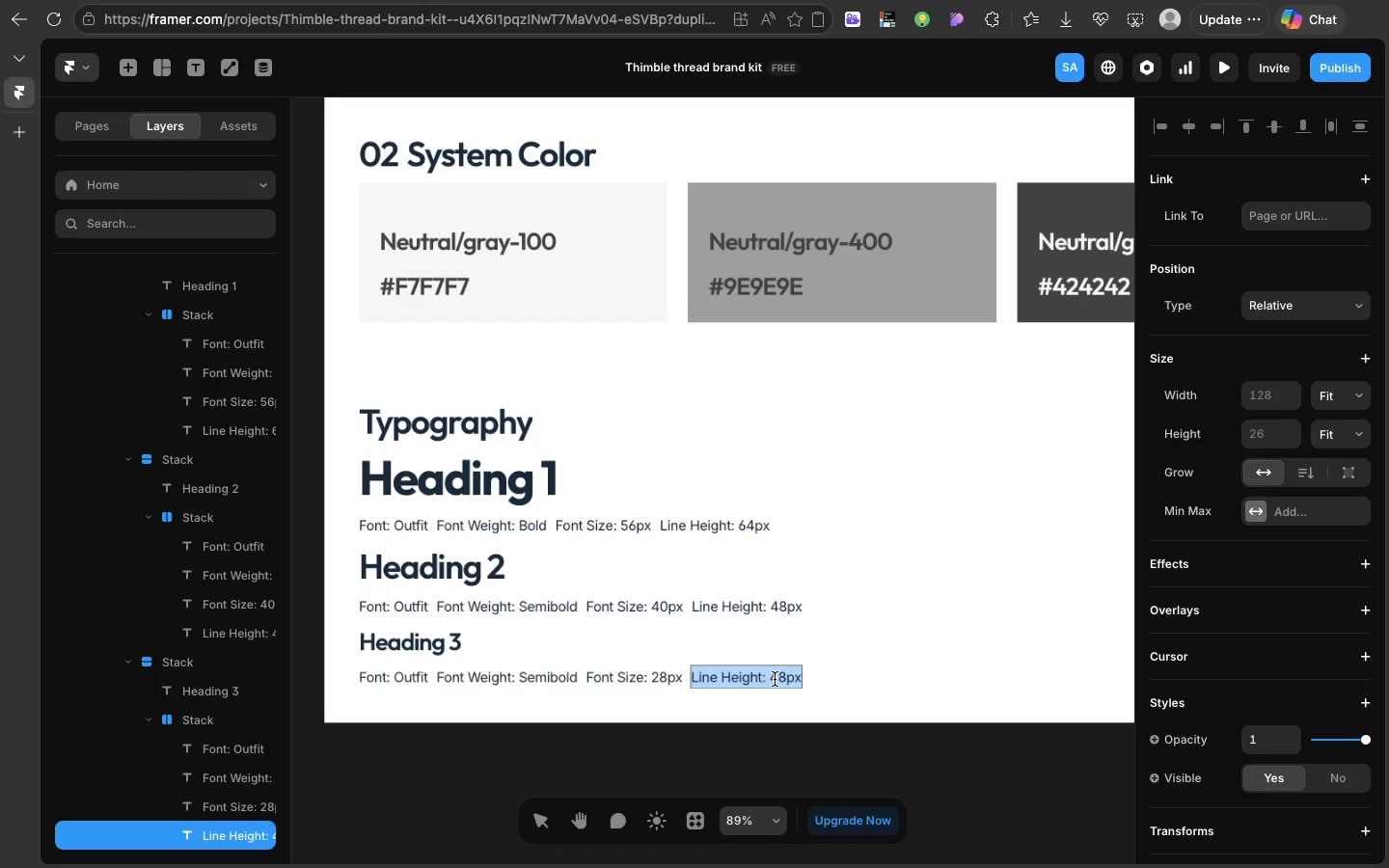 
triple_click([772, 679])
 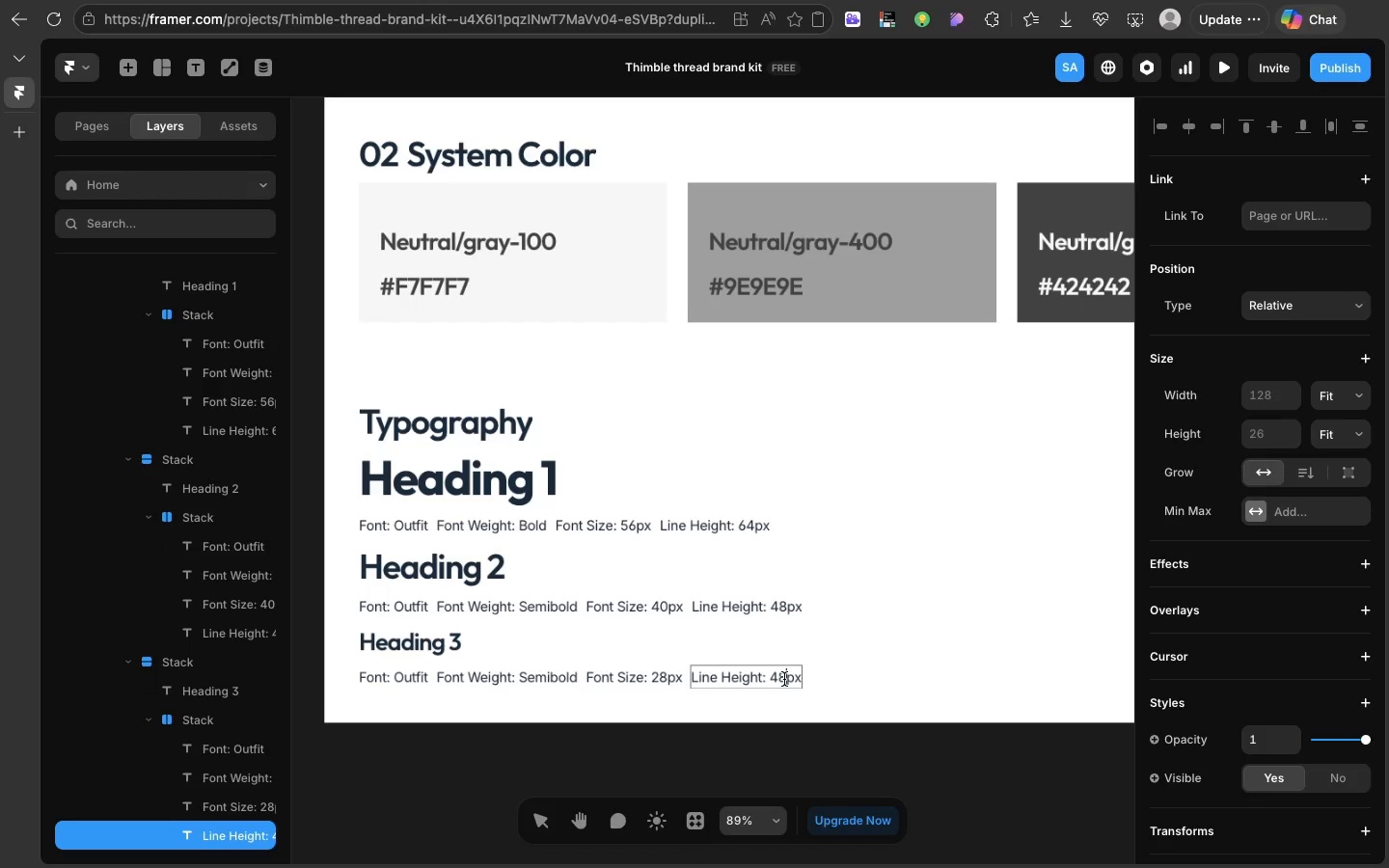 
left_click([784, 679])
 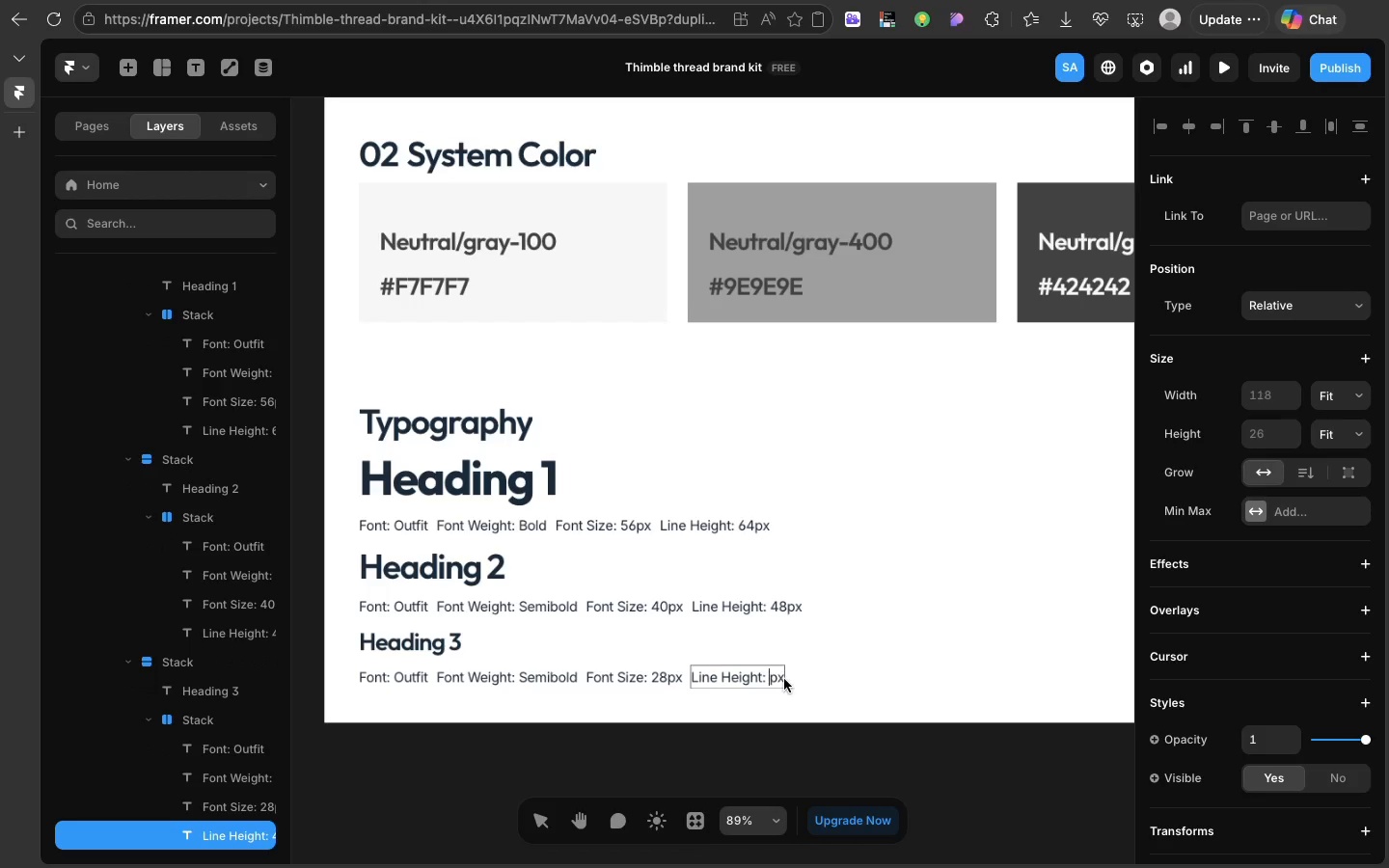 
key(Backspace)
key(Backspace)
type(36)
 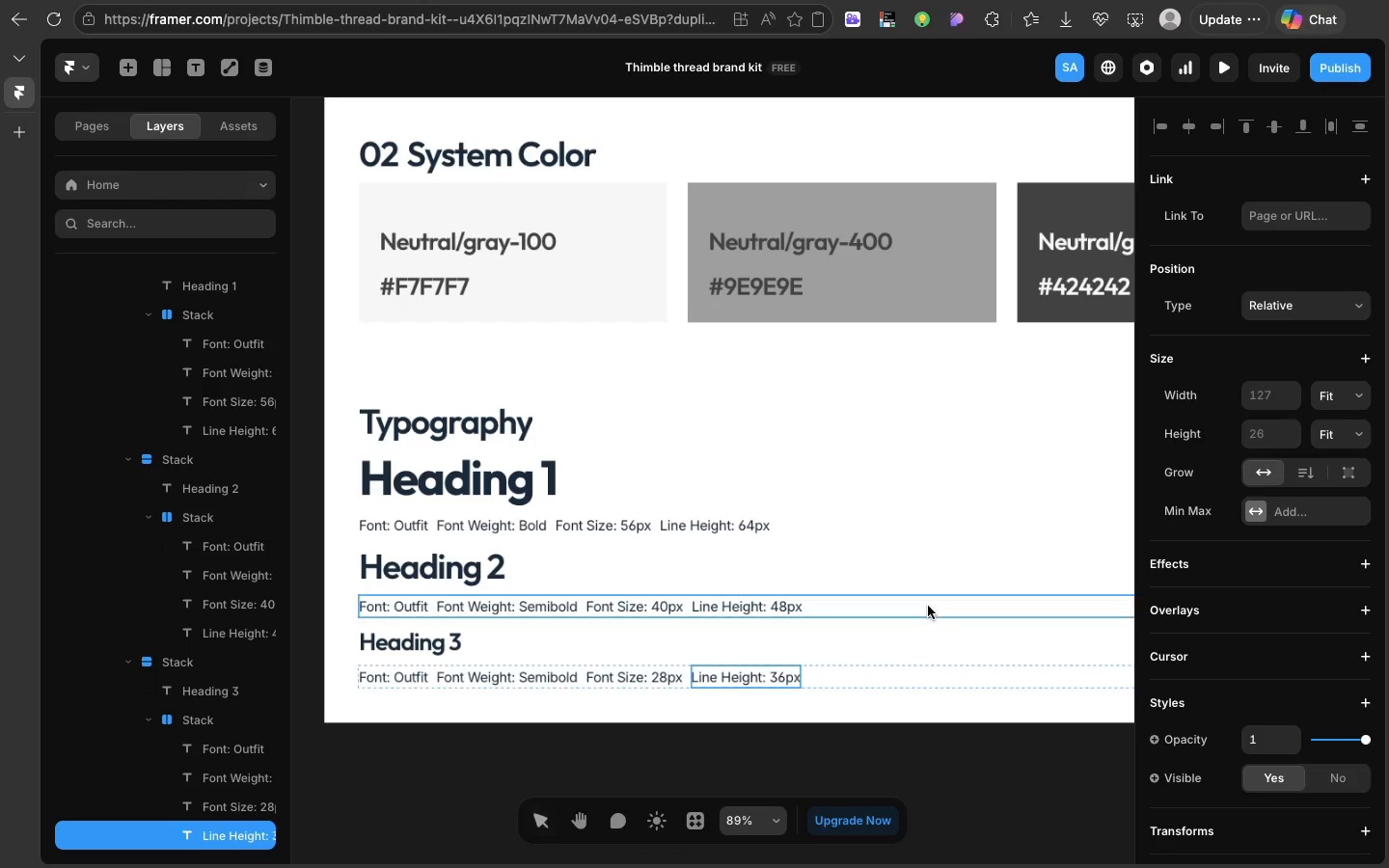 
left_click([928, 606])
 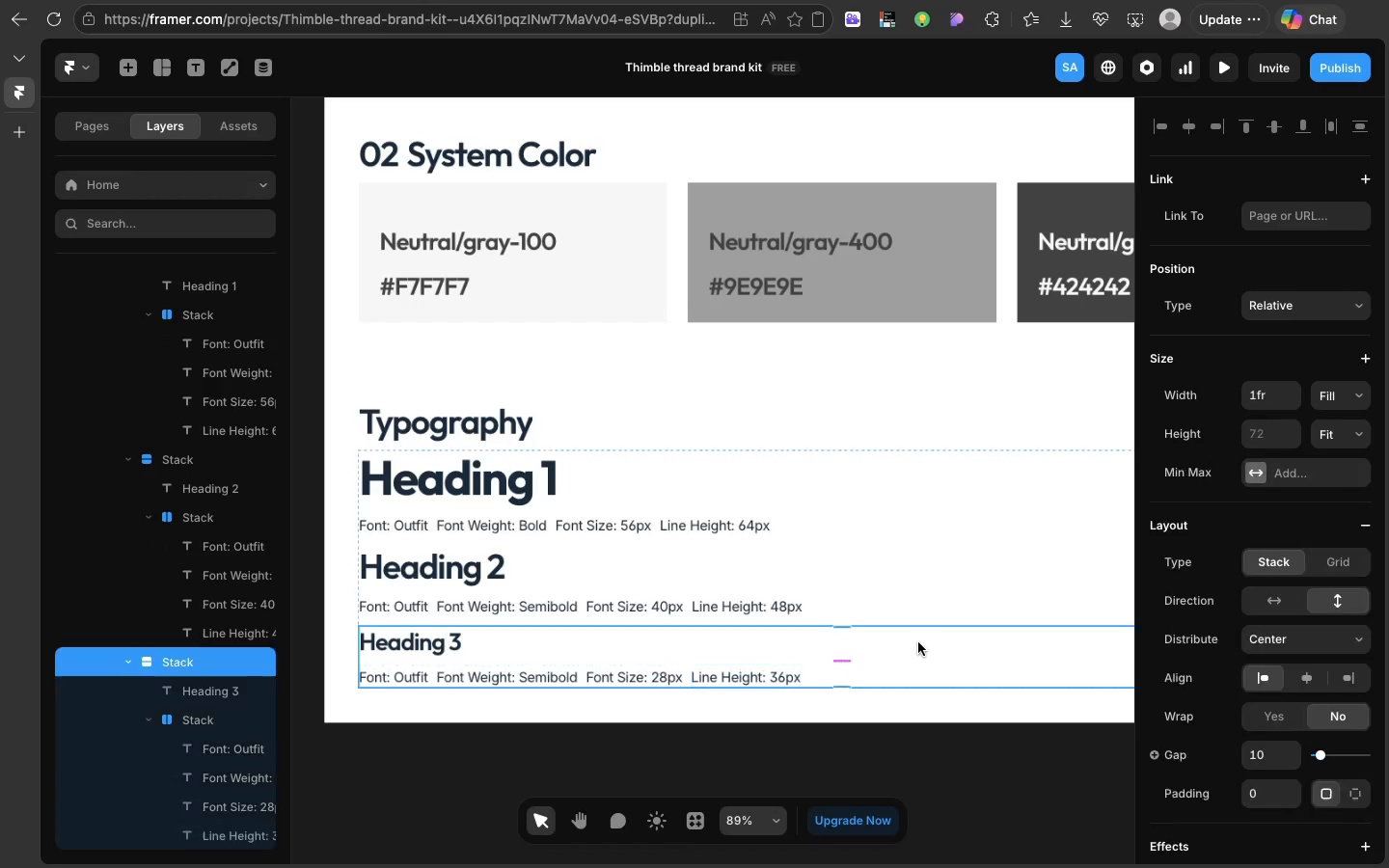 
left_click([918, 642])
 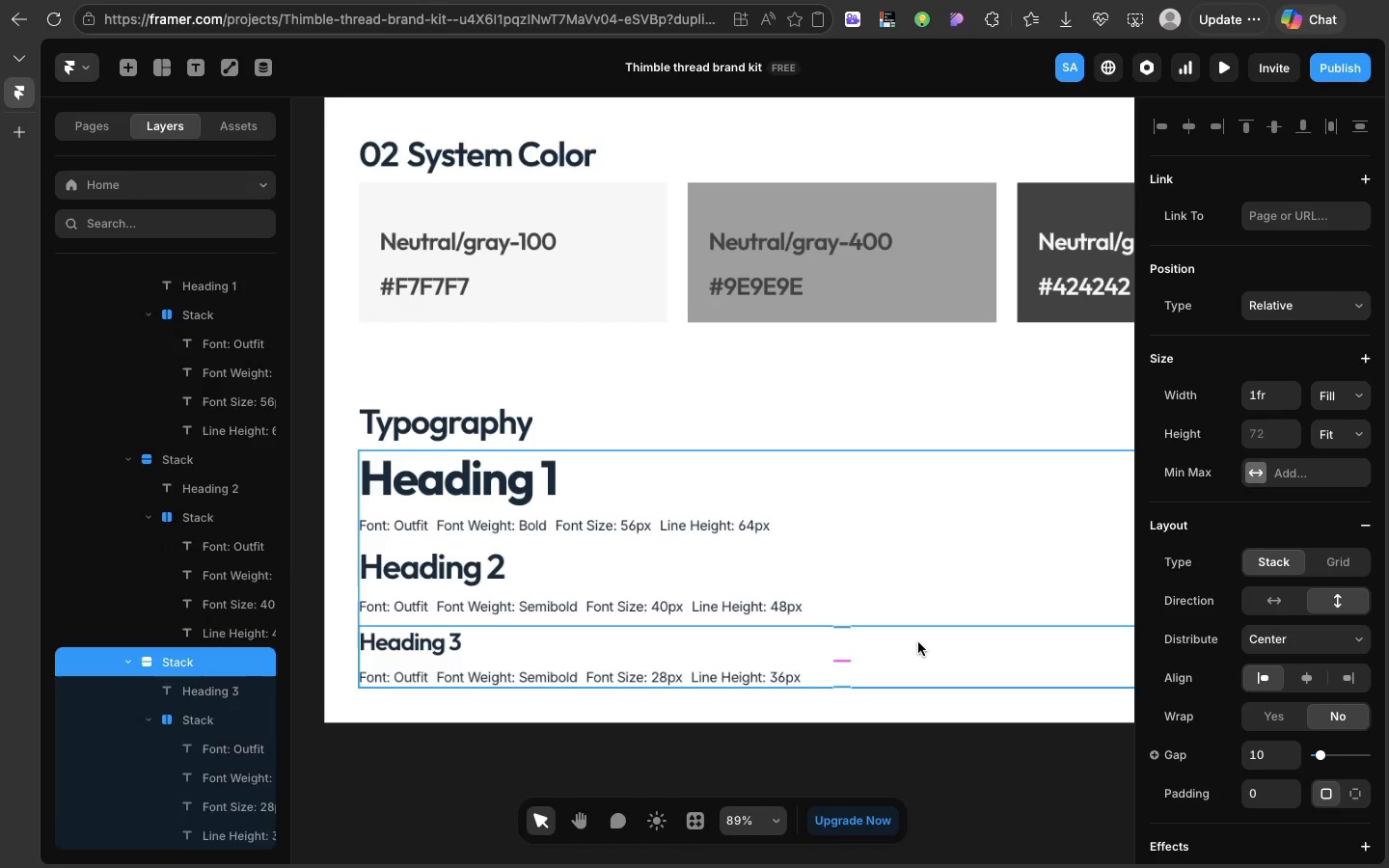 
key(Meta+D)
 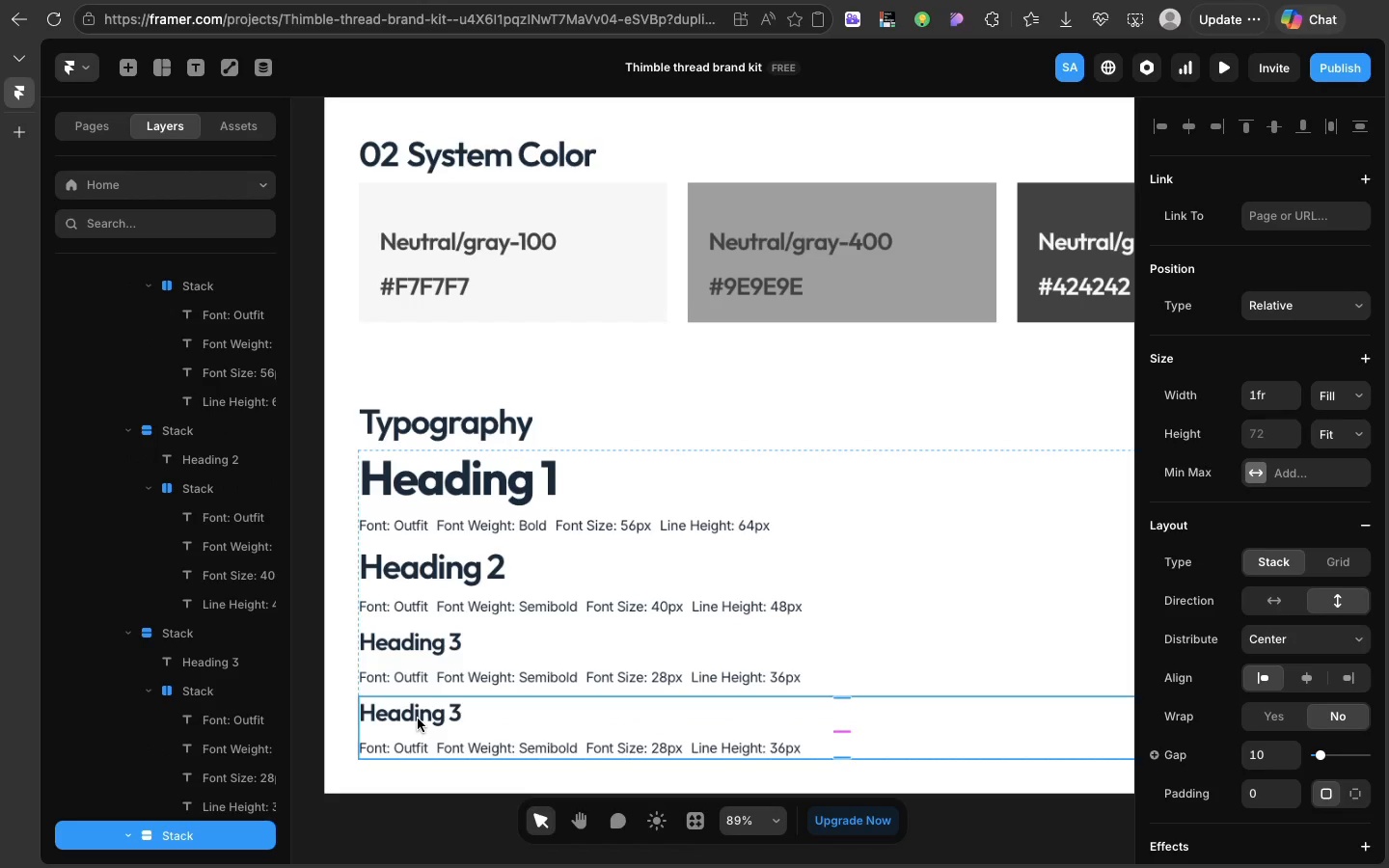 
double_click([418, 719])
 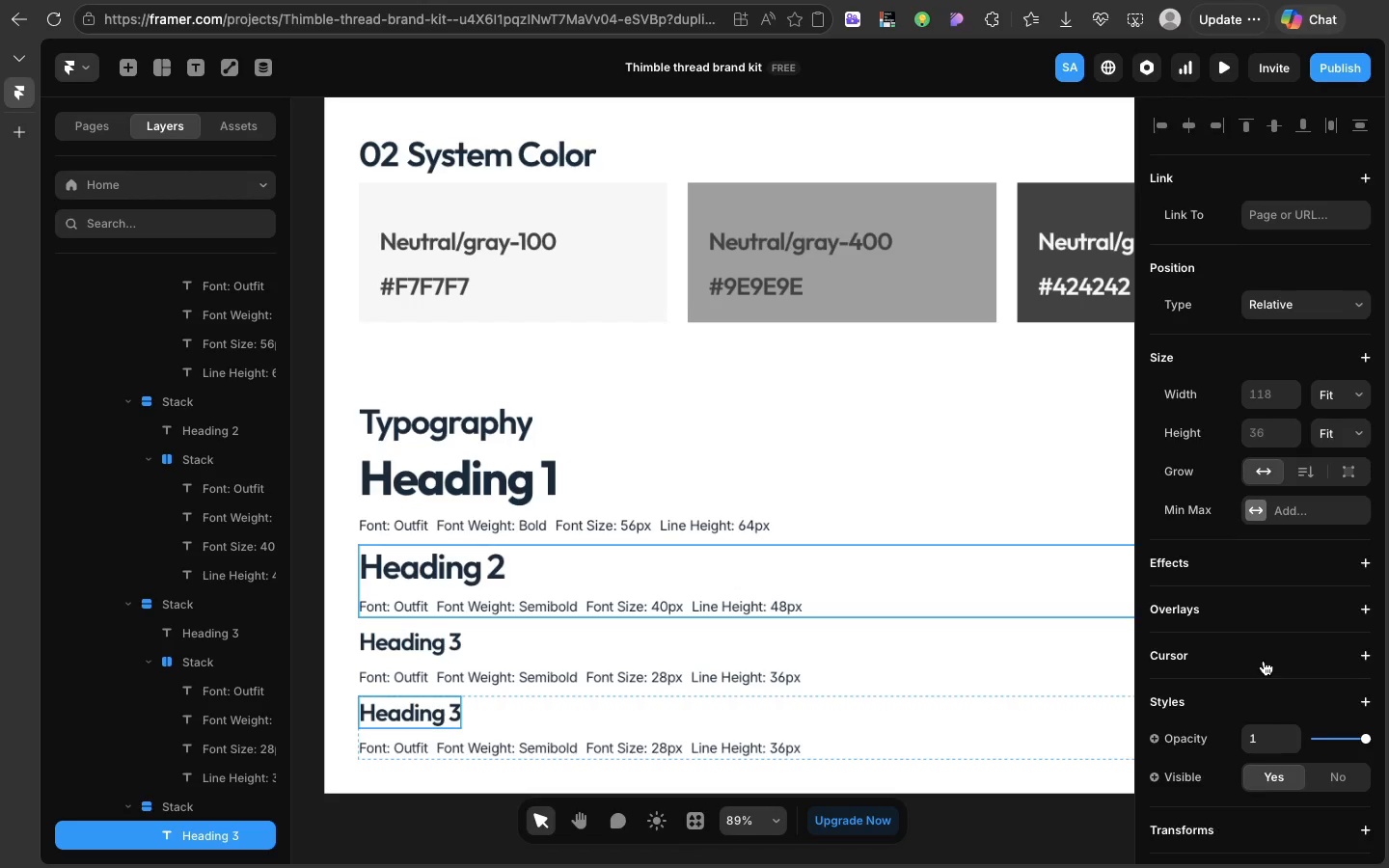 
scroll: coordinate [1264, 661], scroll_direction: down, amount: 62.0
 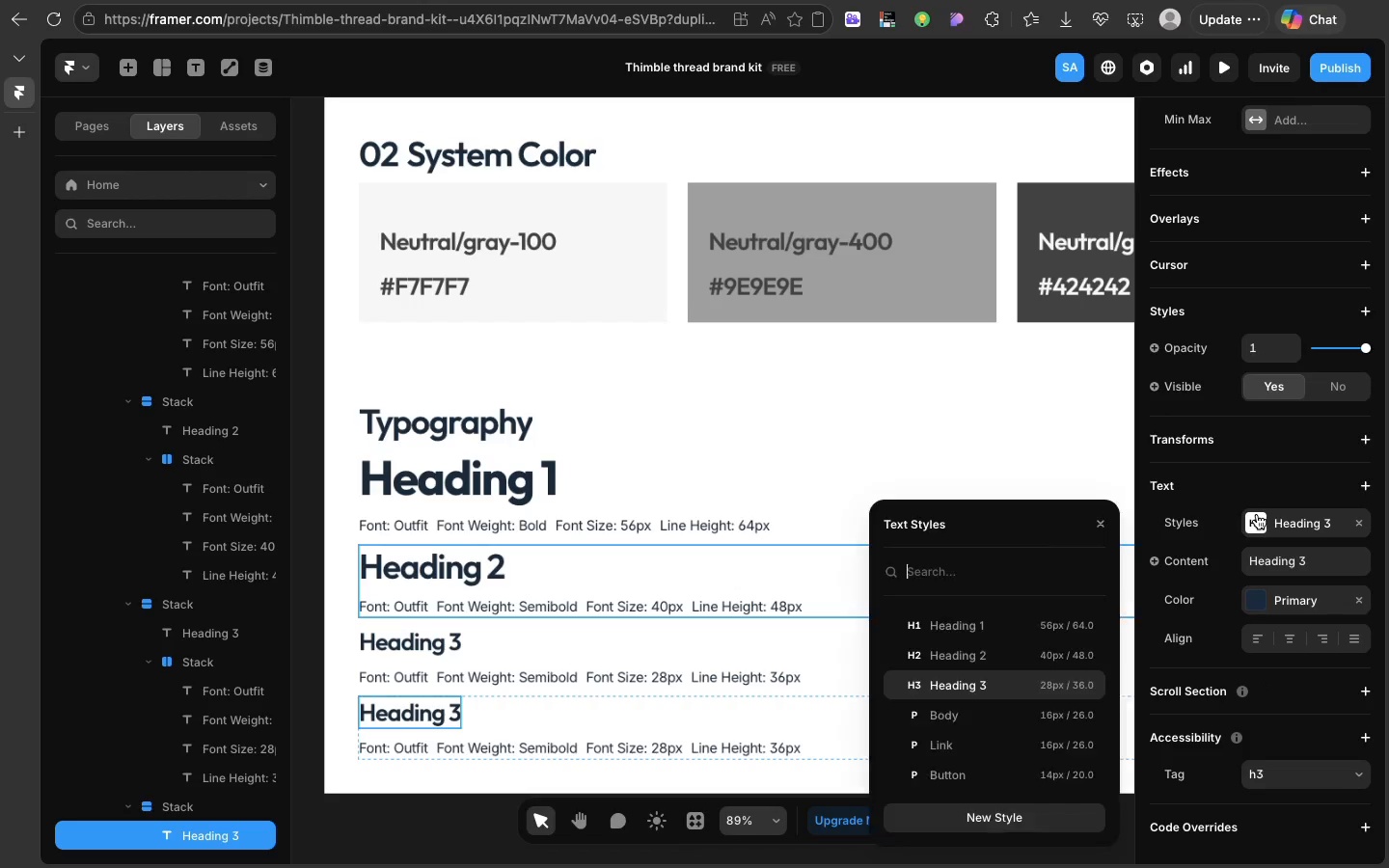 
left_click([1257, 514])
 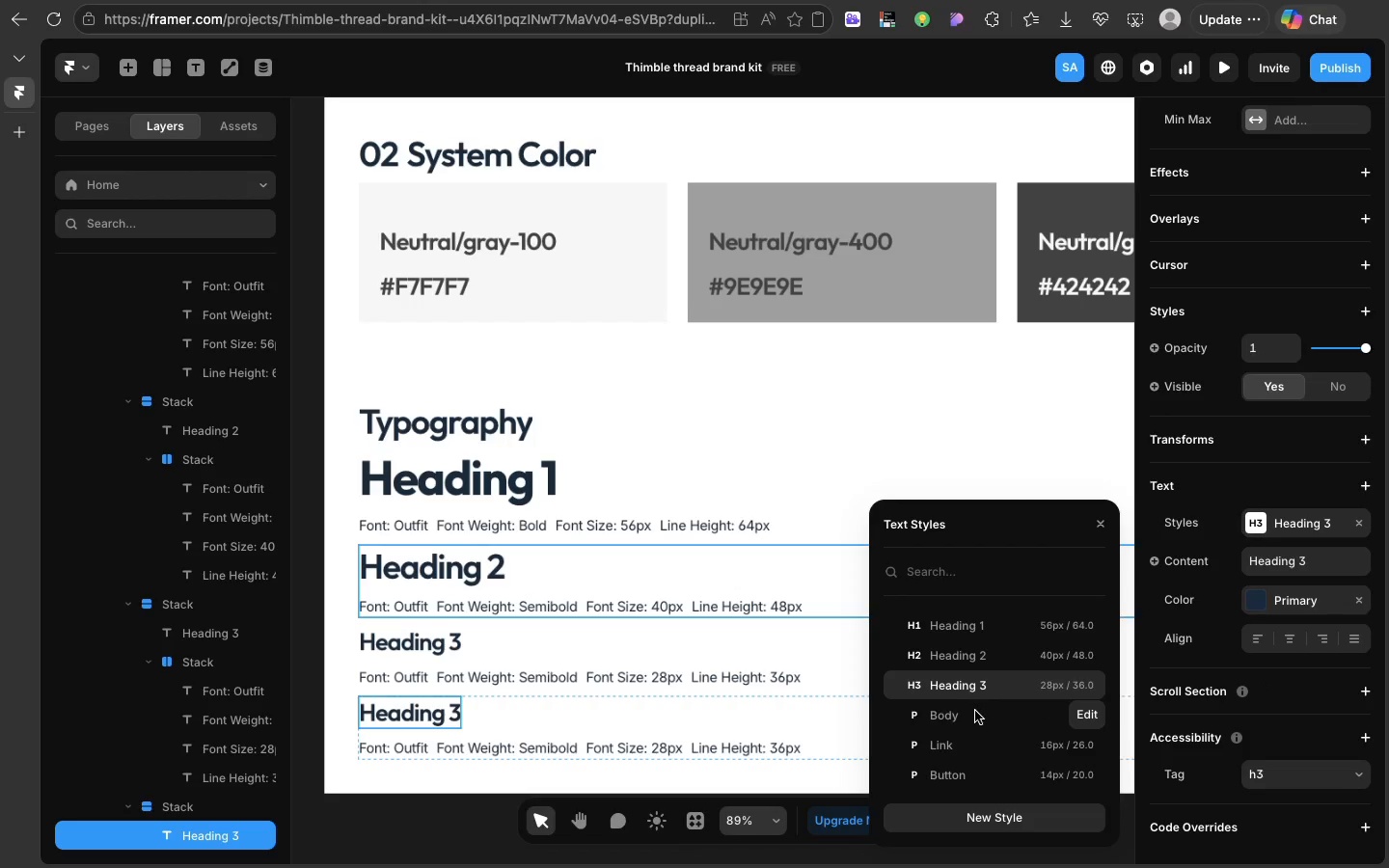 
left_click([972, 717])
 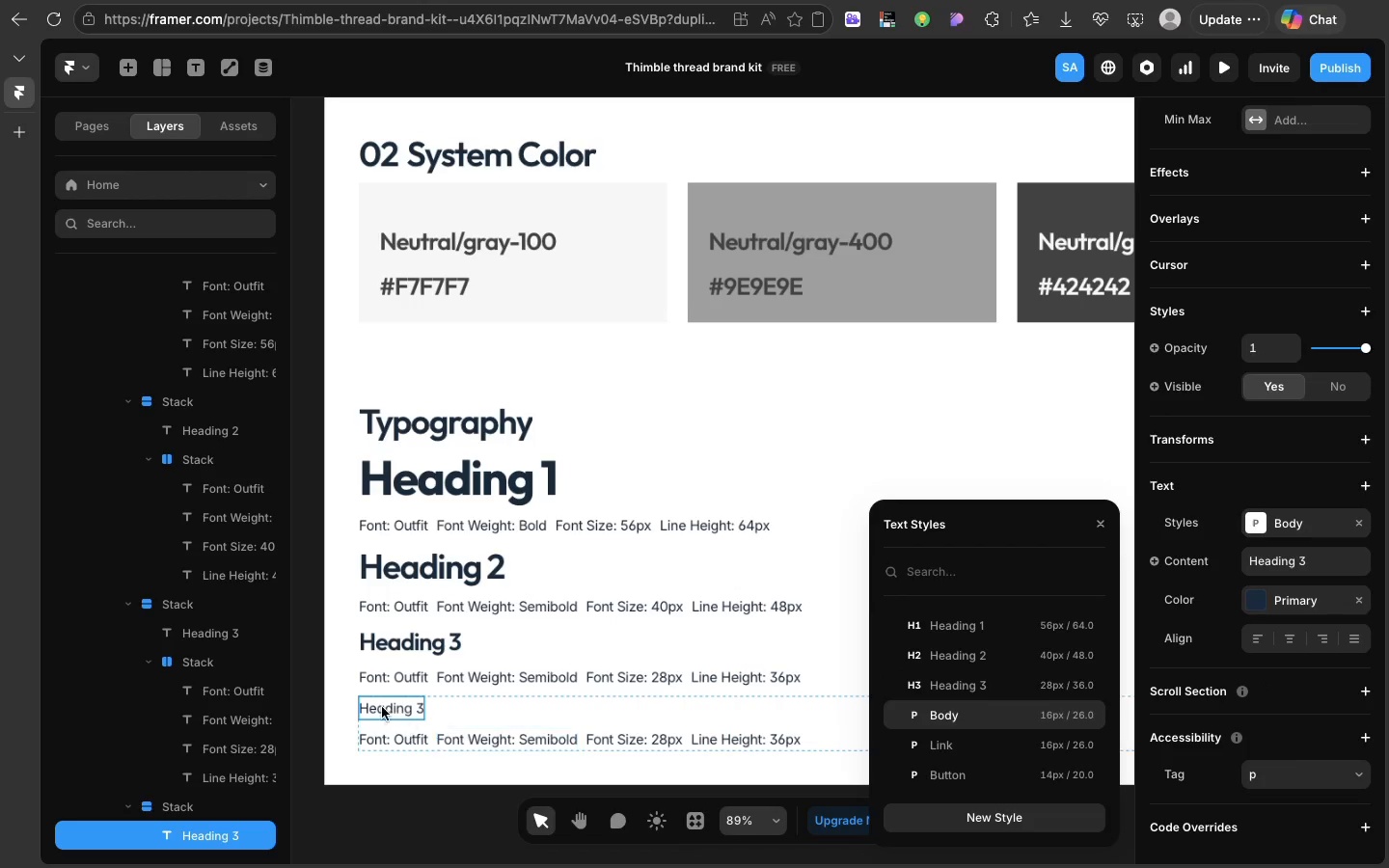 
double_click([378, 705])
 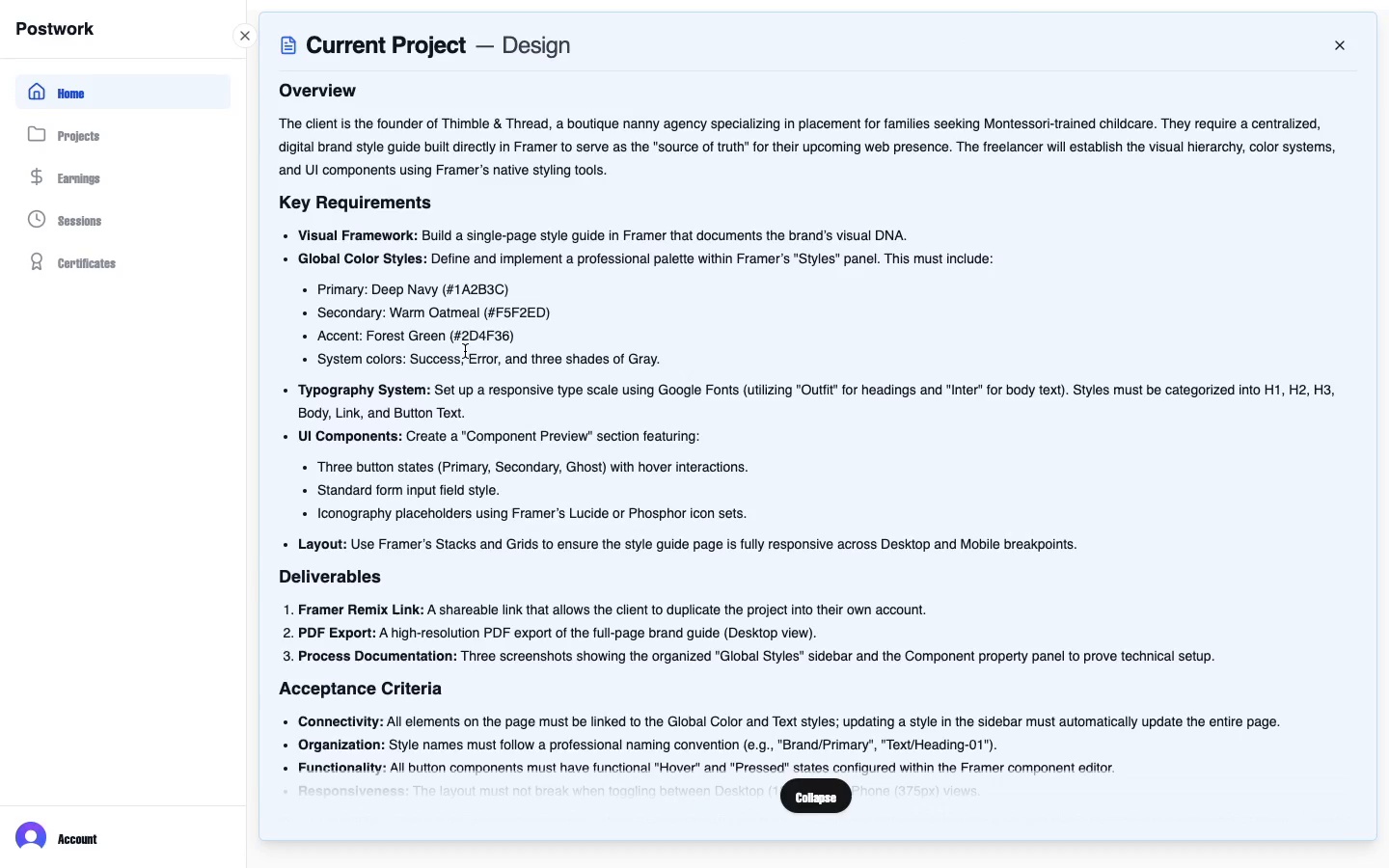 
wait(11.18)
 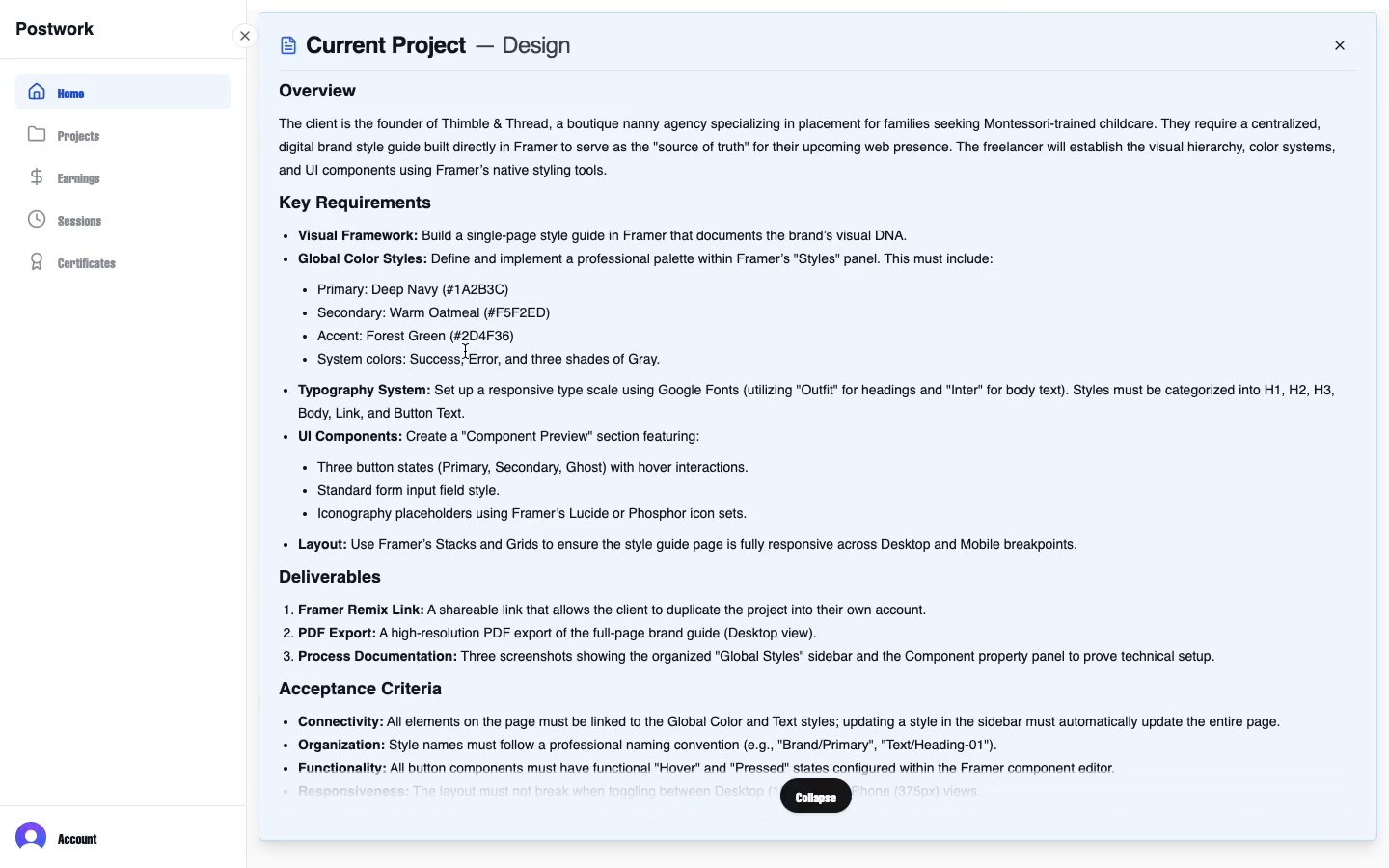 
double_click([409, 696])
 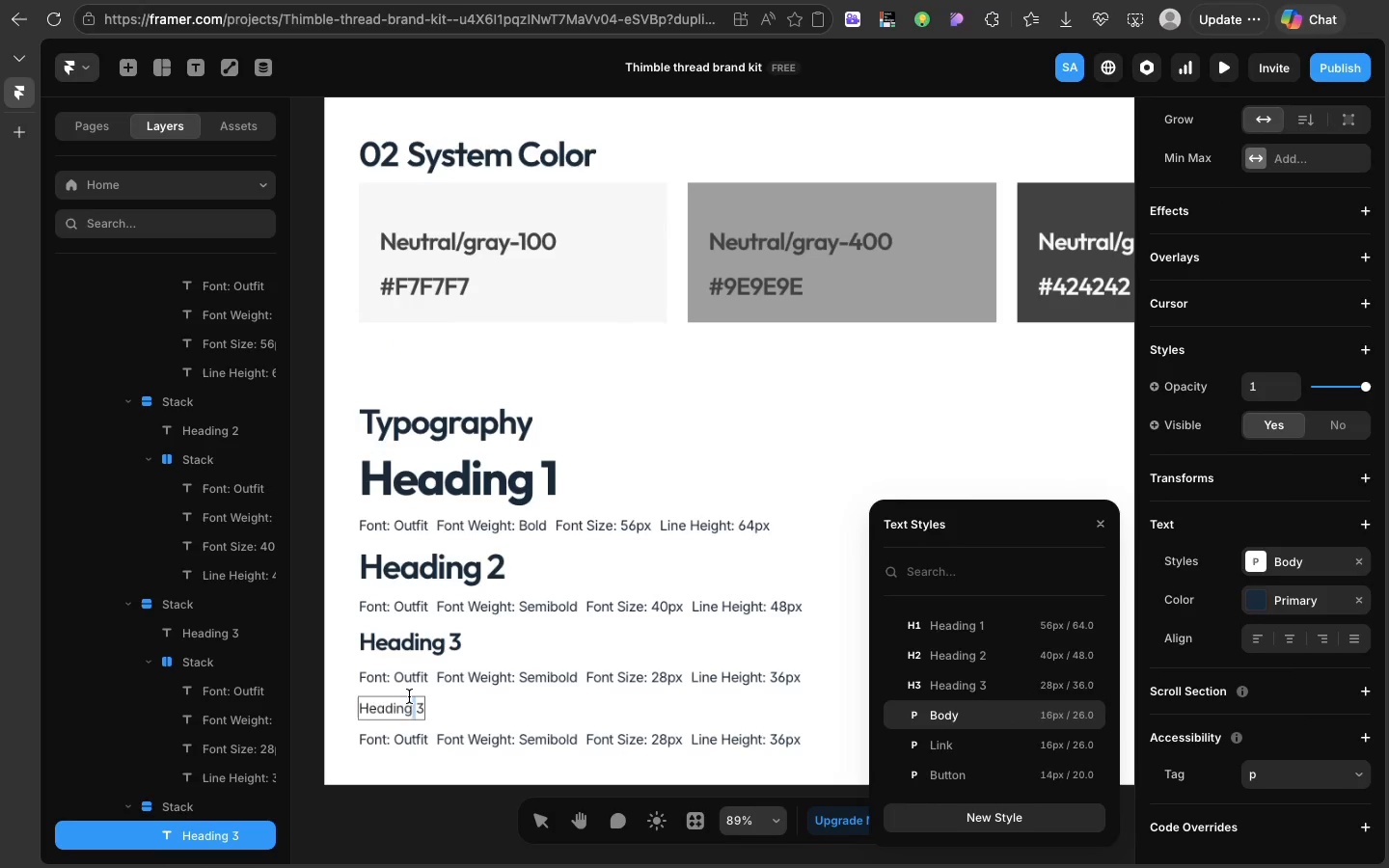 
double_click([409, 696])
 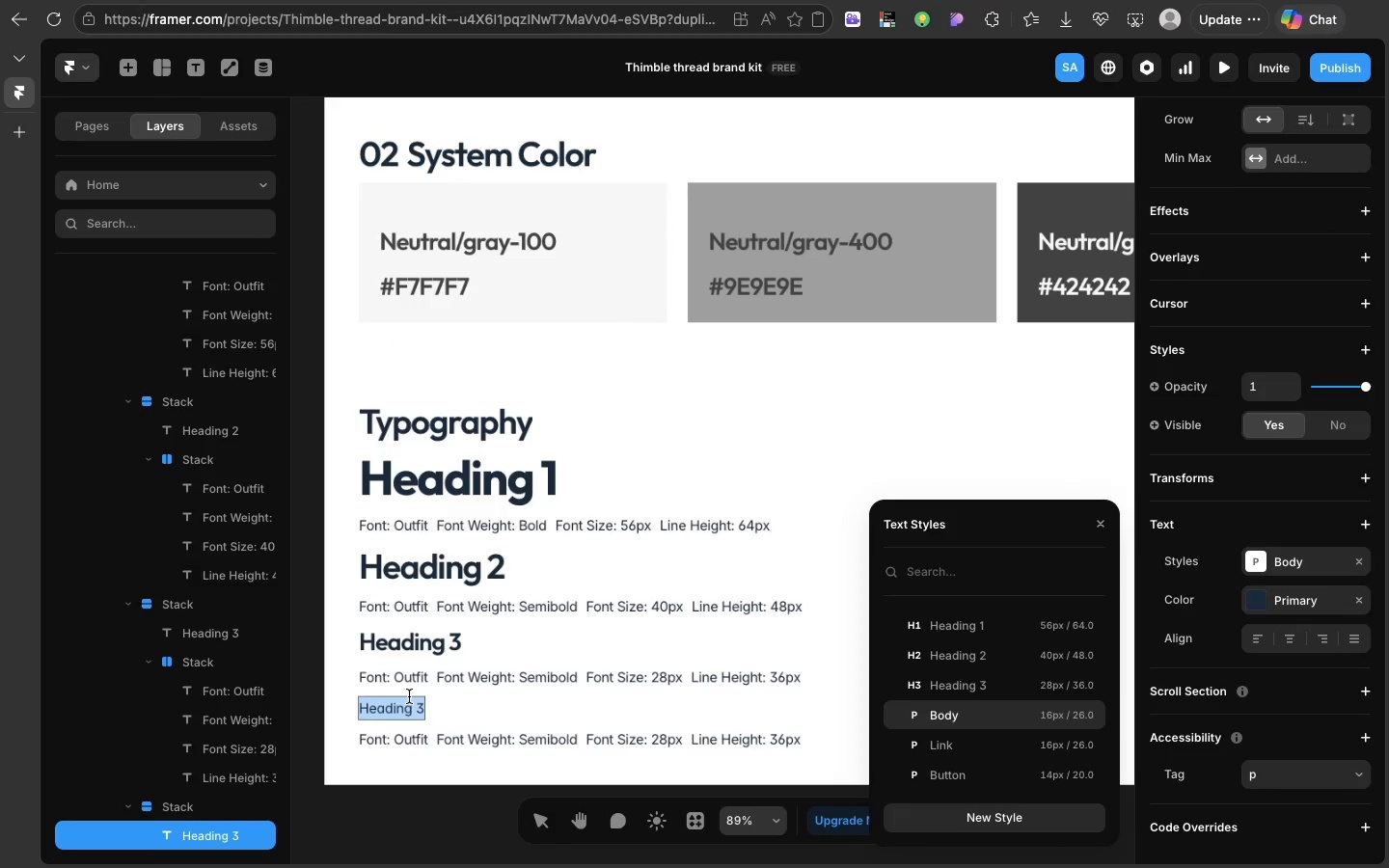 
triple_click([409, 696])
 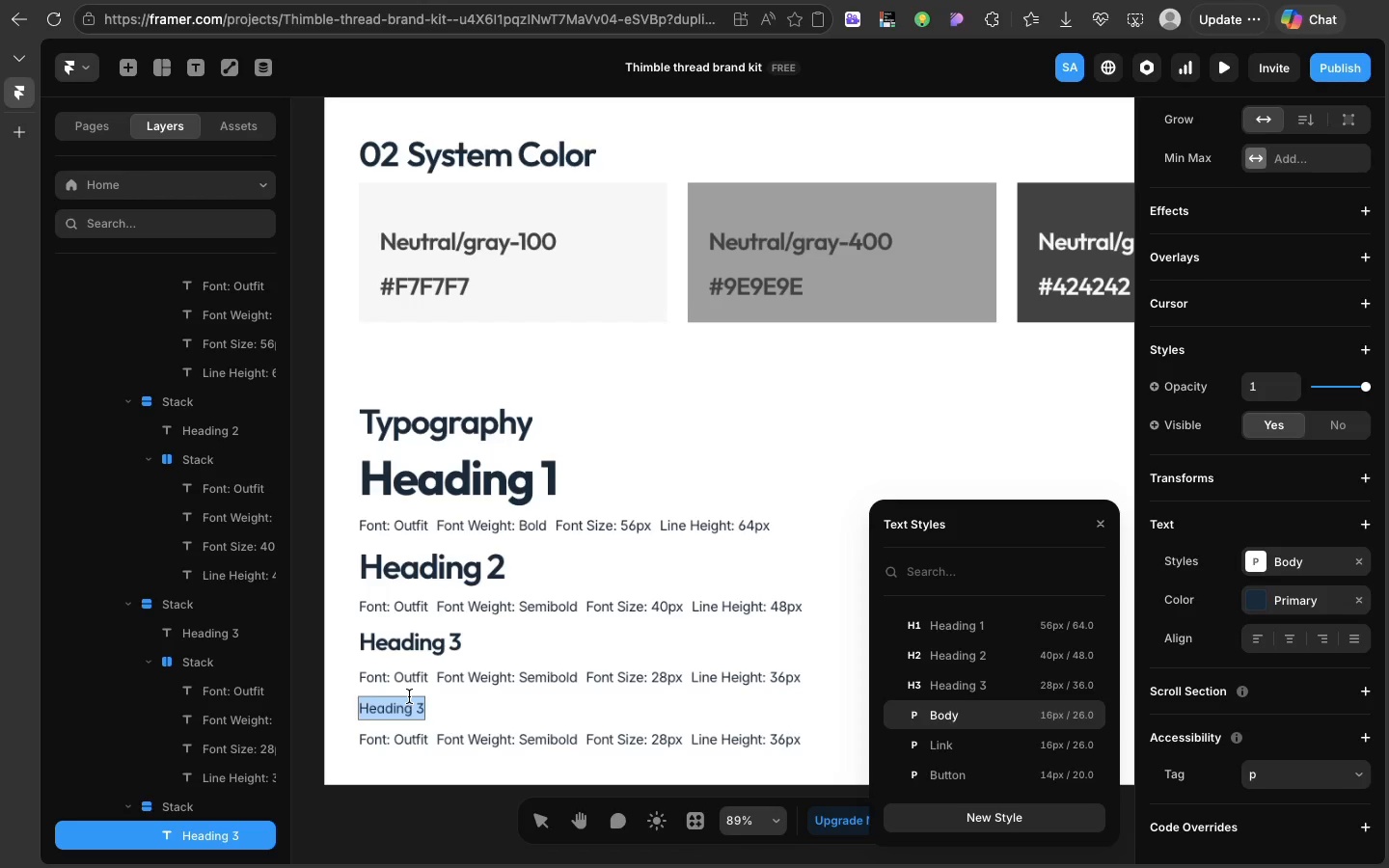 
key(CapsLock)
 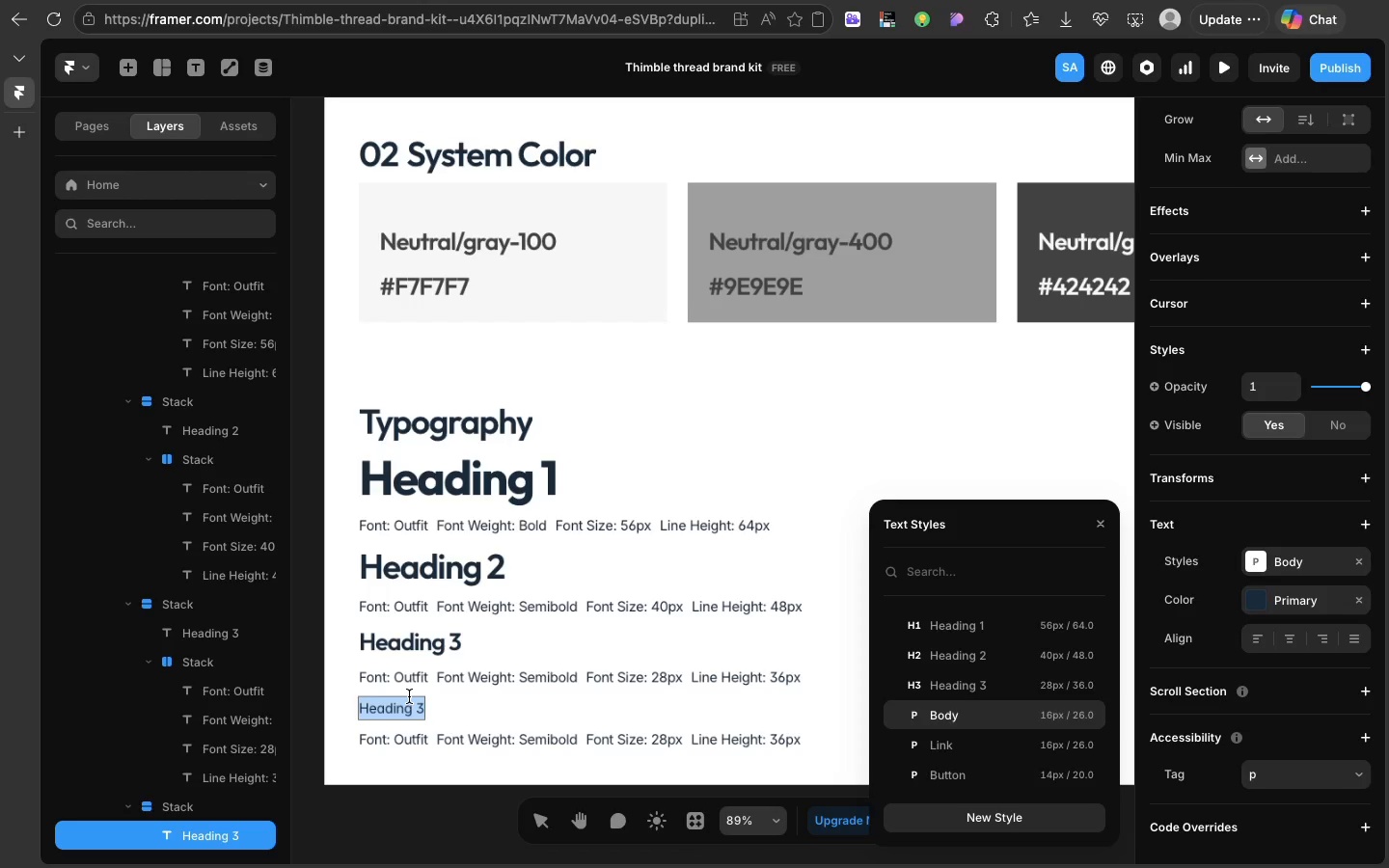 
key(CapsLock)
 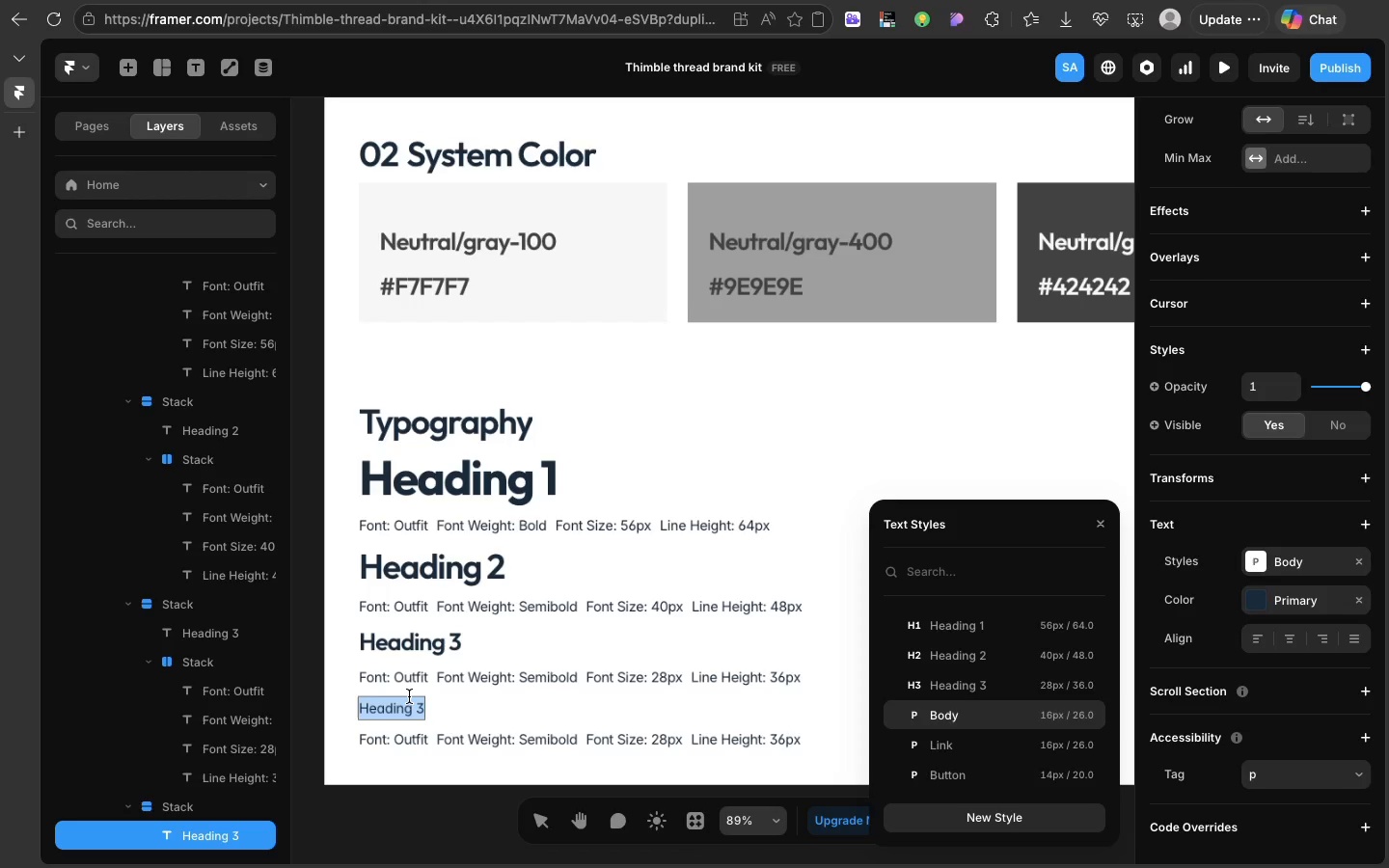 
type(Body)
 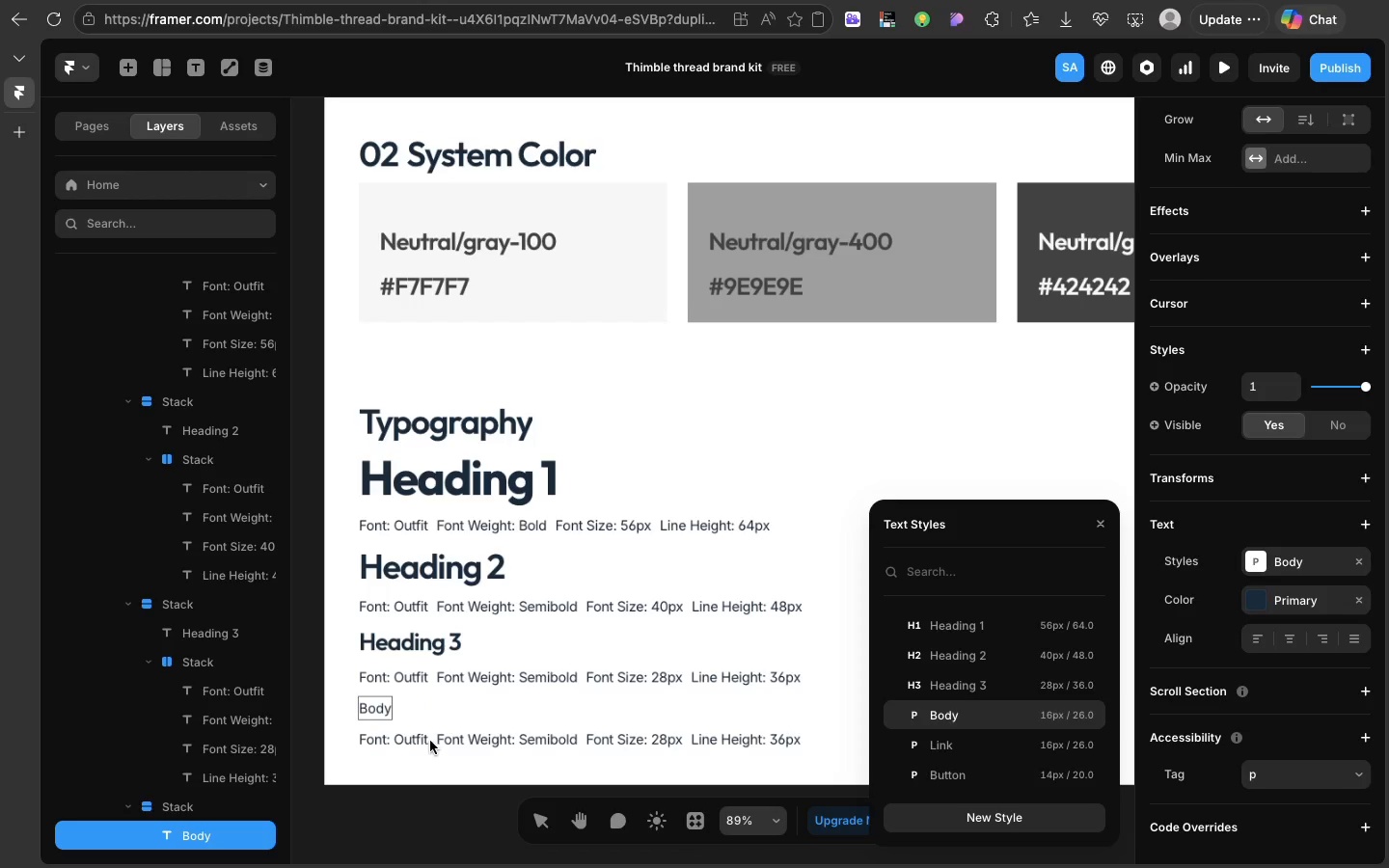 
double_click([417, 738])
 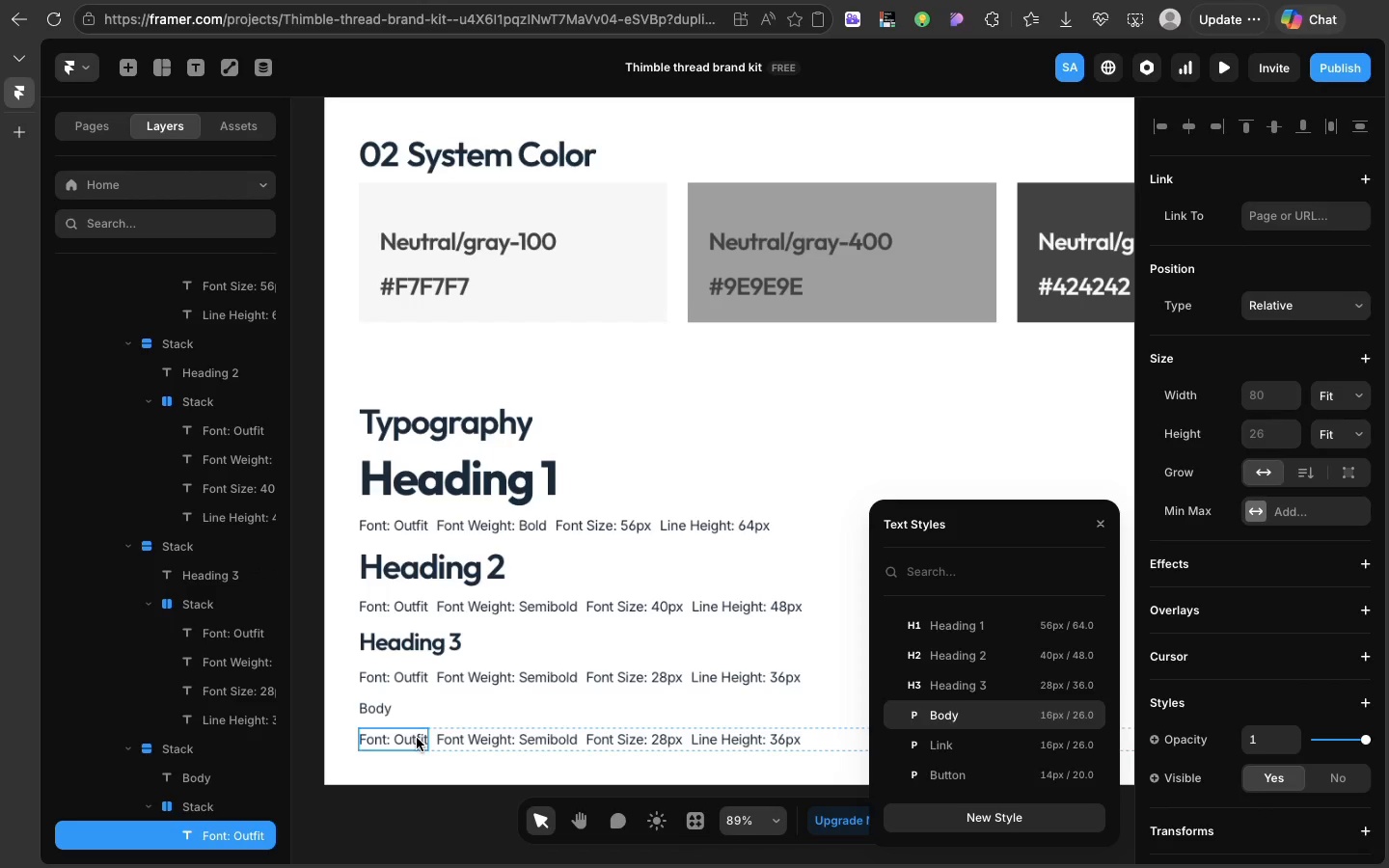 
triple_click([417, 738])
 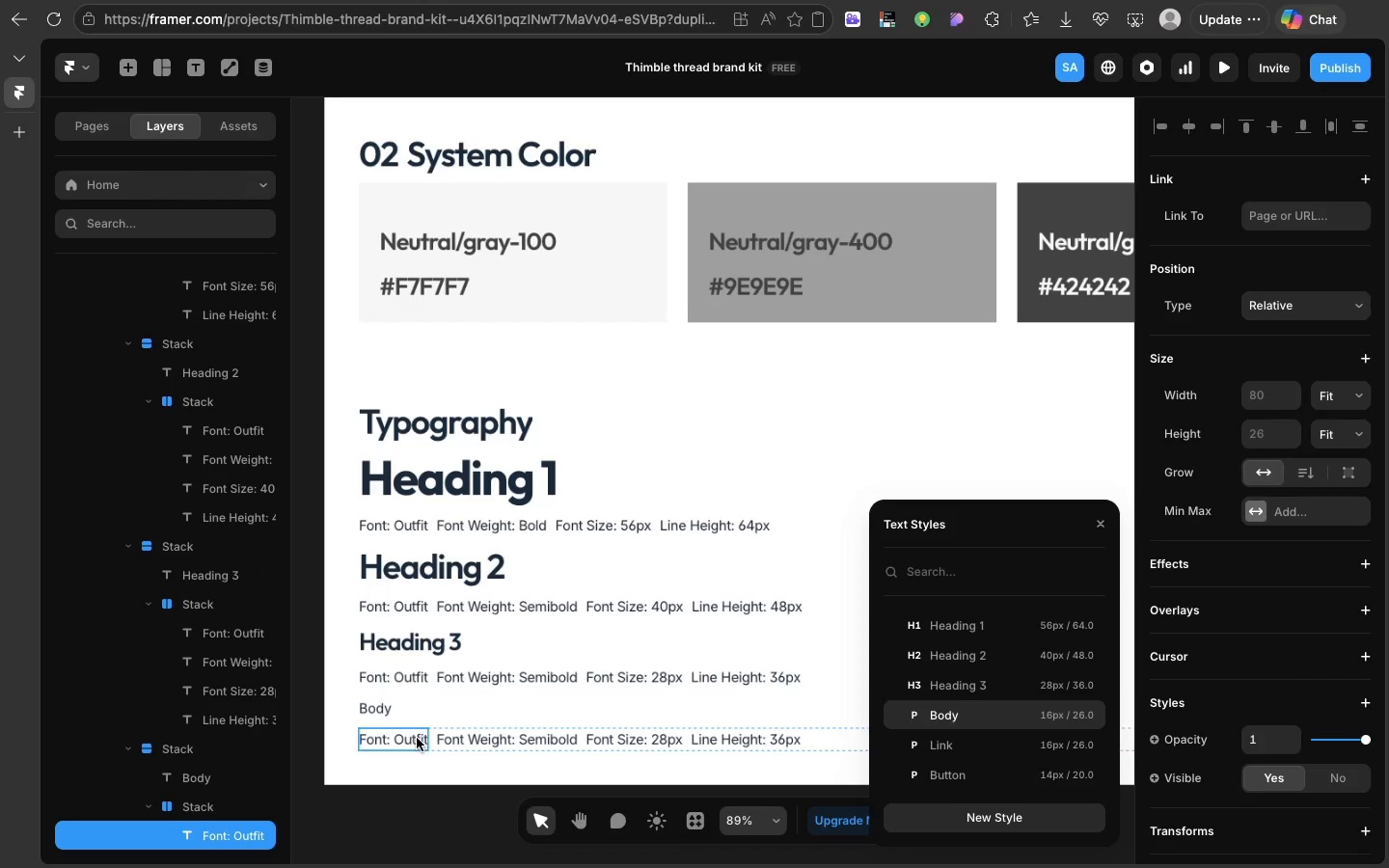 
double_click([413, 738])
 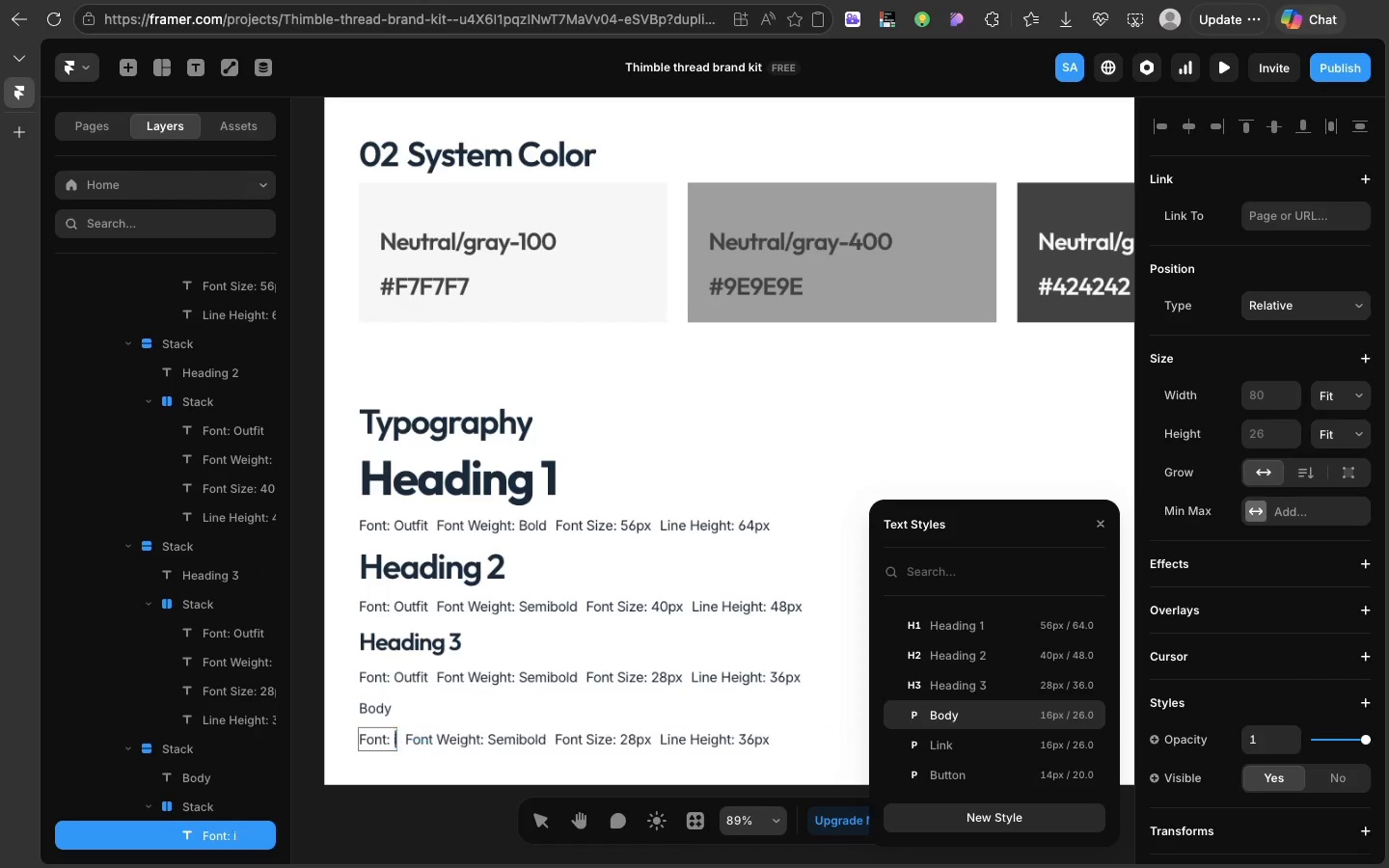 
type(inter)
key(Backspace)
key(Backspace)
key(Backspace)
key(Backspace)
type(Inter)
 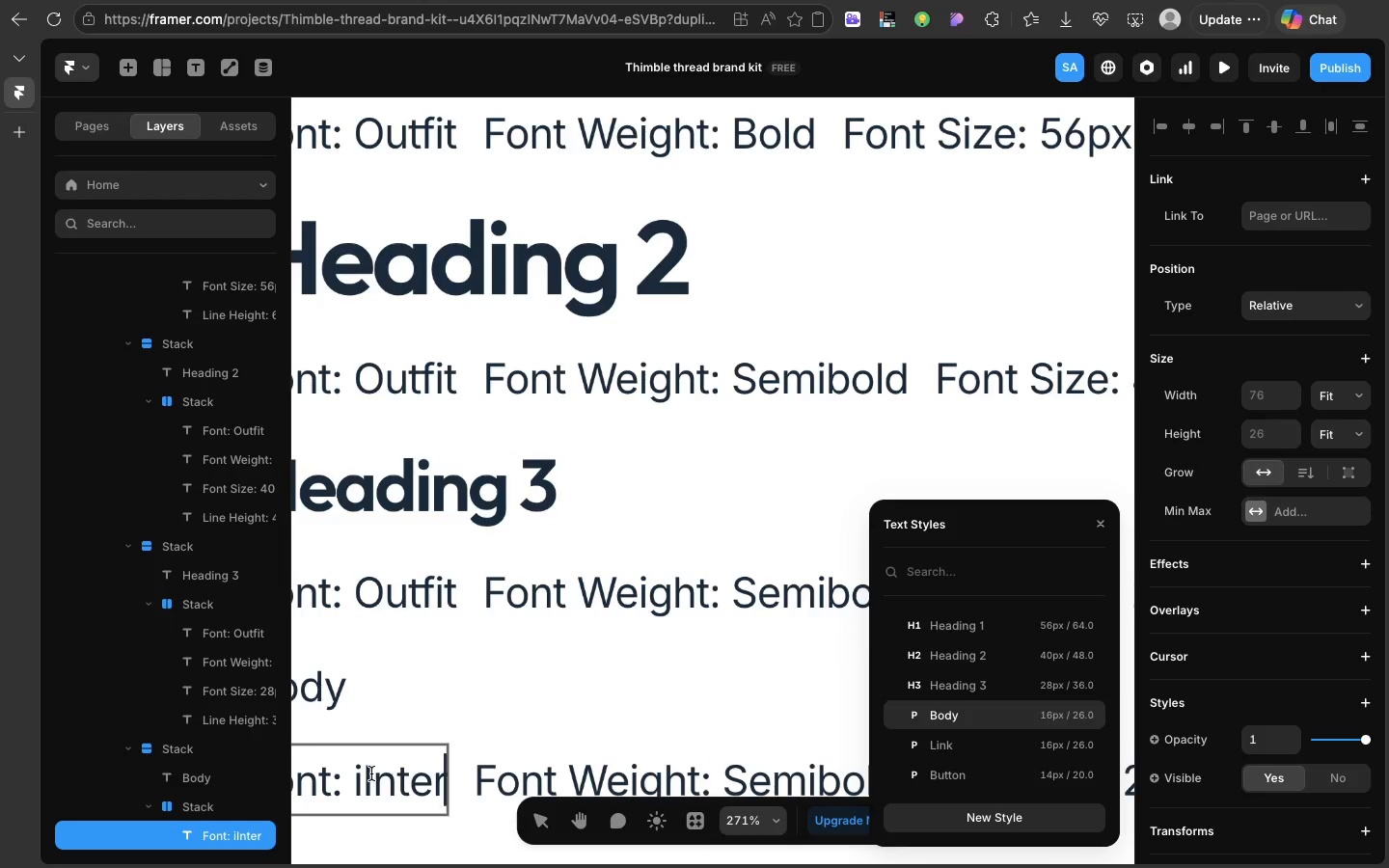 
left_click([365, 776])
 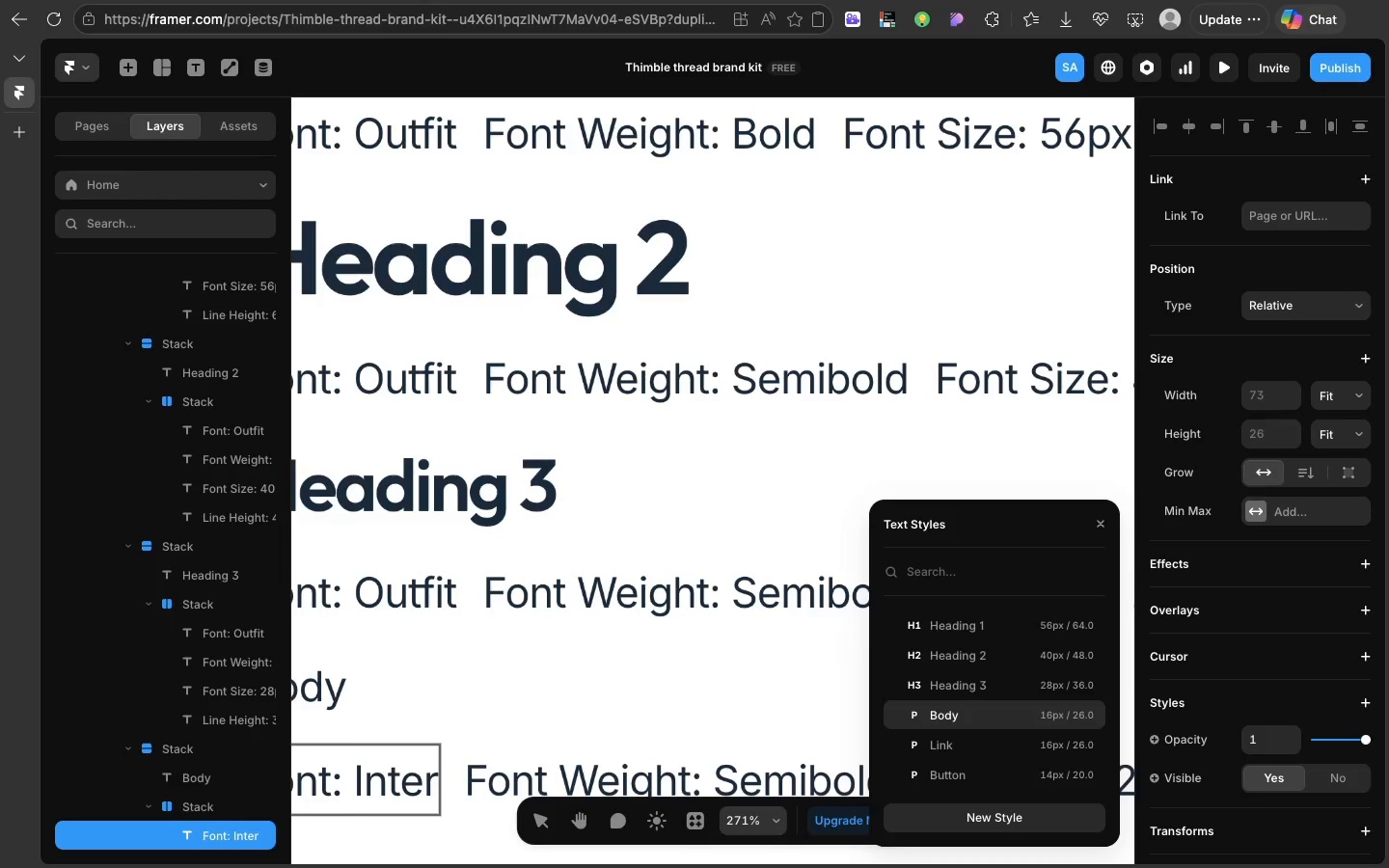 
key(Backspace)
 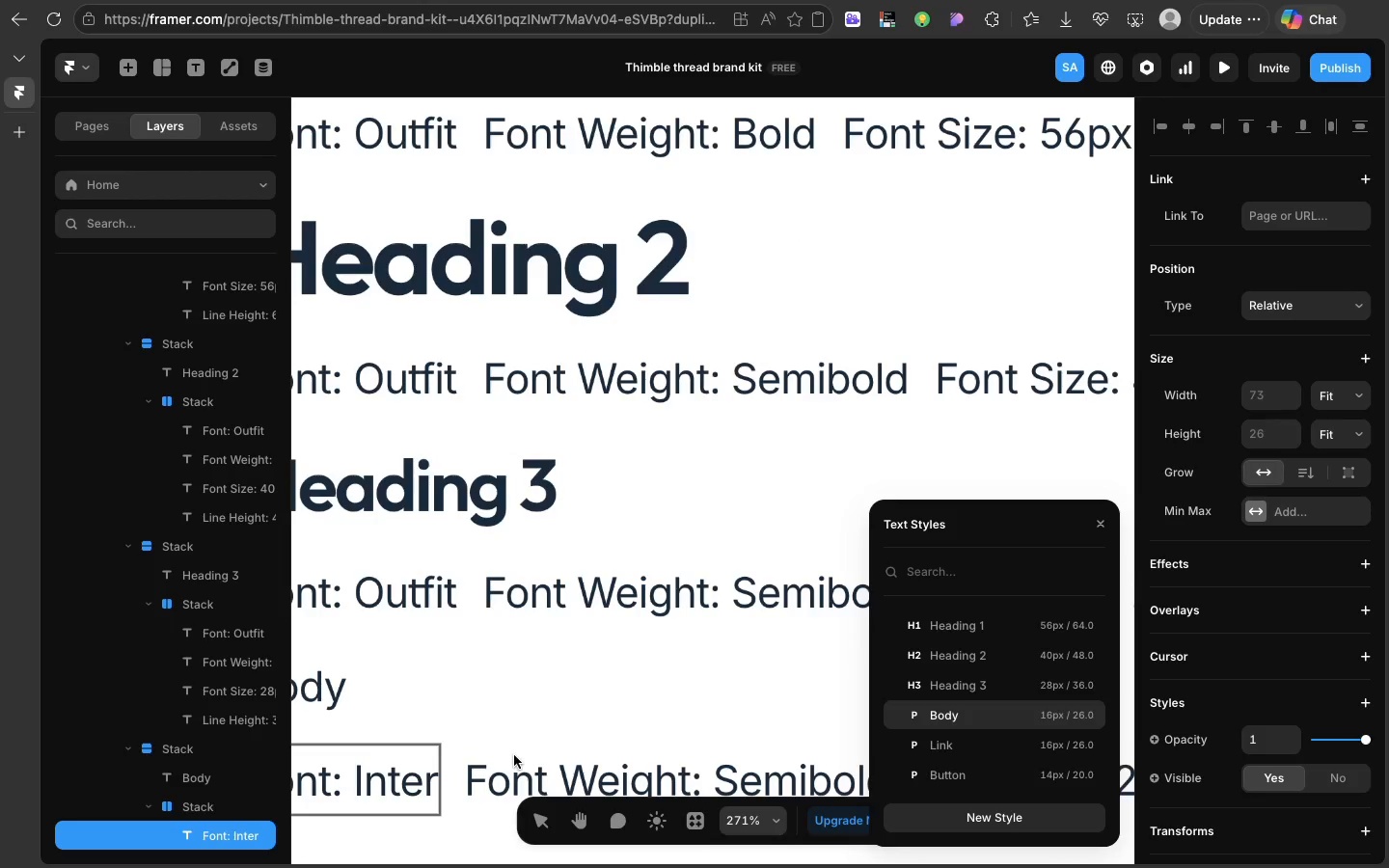 
scroll: coordinate [514, 755], scroll_direction: down, amount: 19.0
 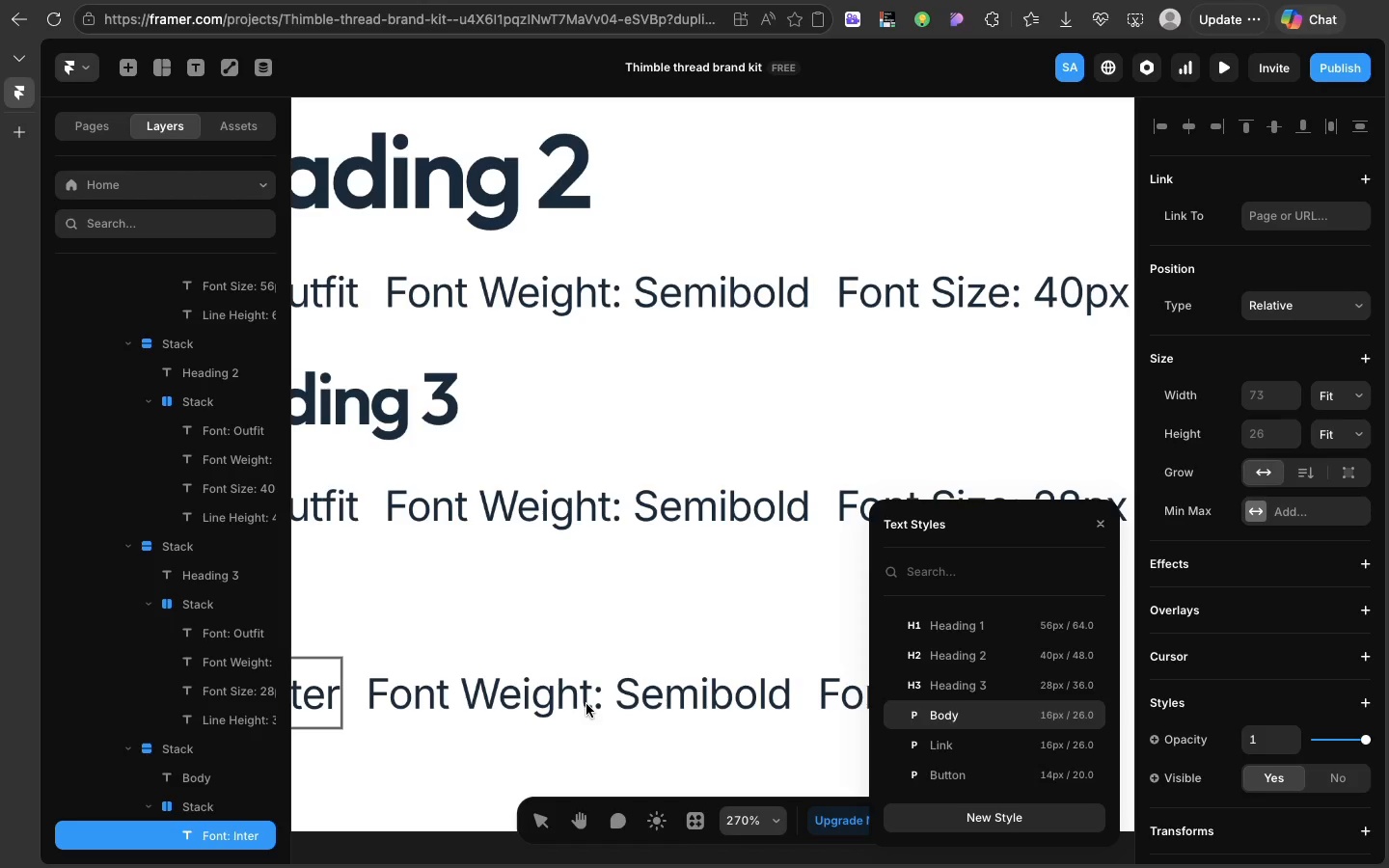 
double_click([664, 686])
 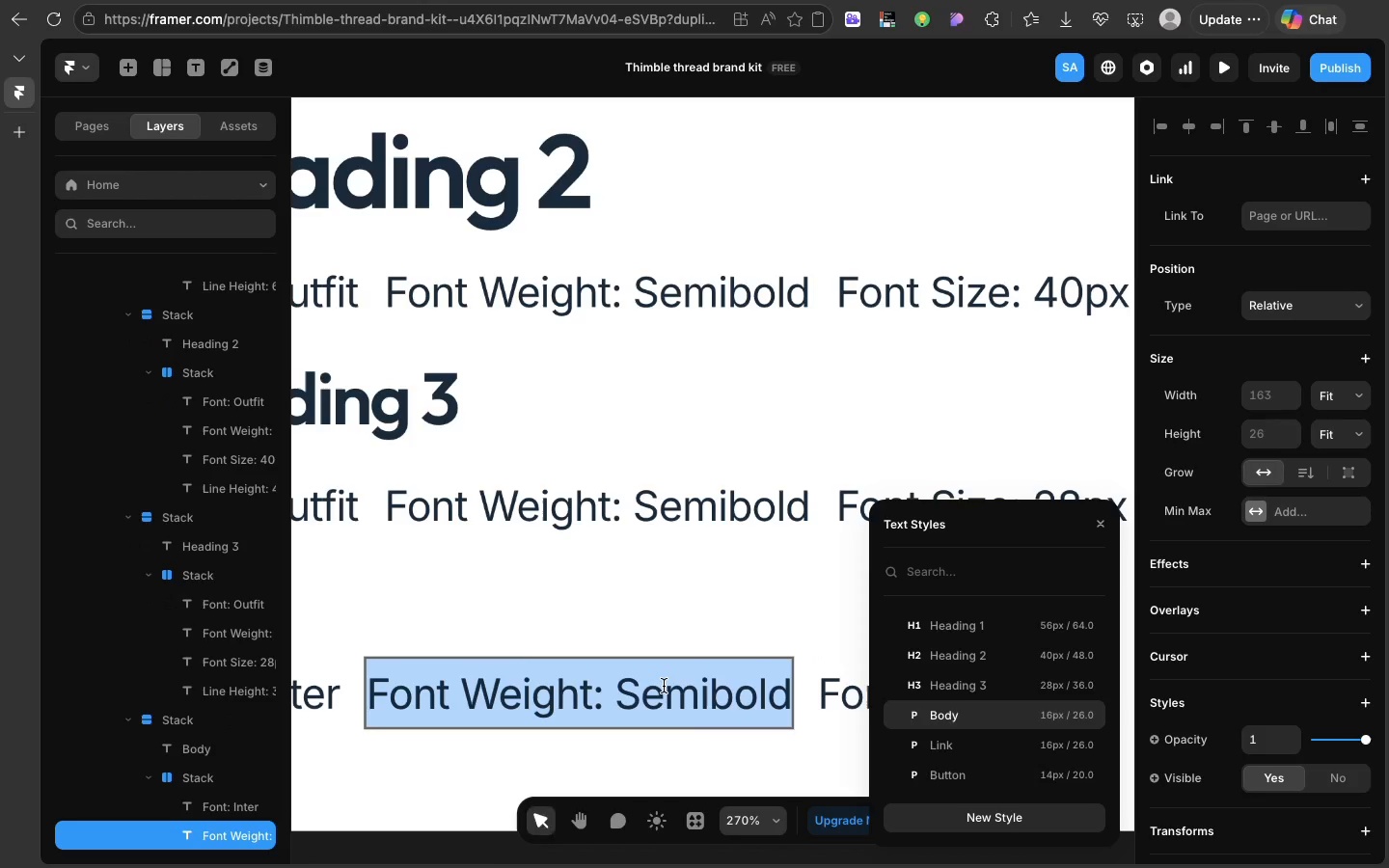 
triple_click([664, 686])
 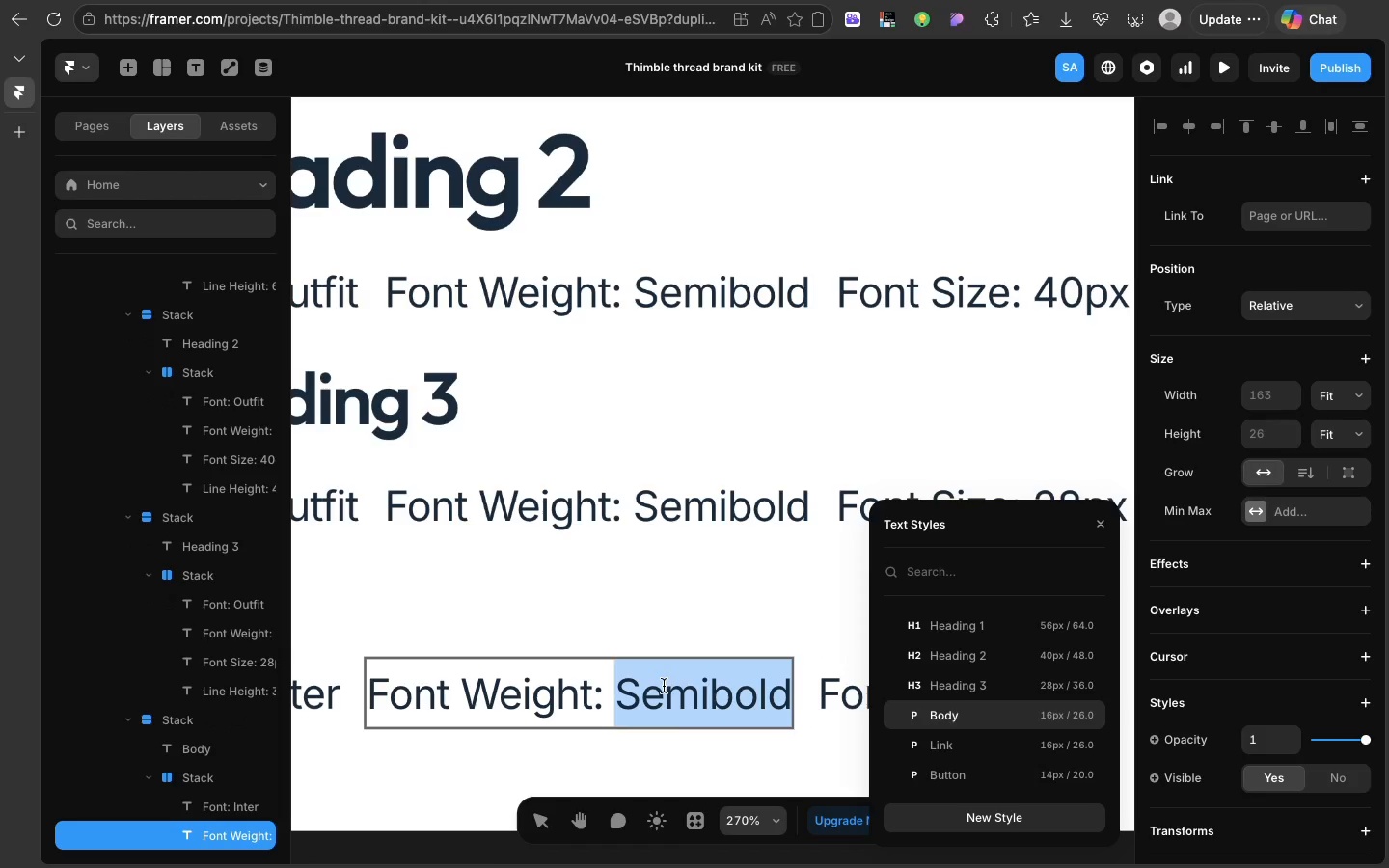 
double_click([664, 686])
 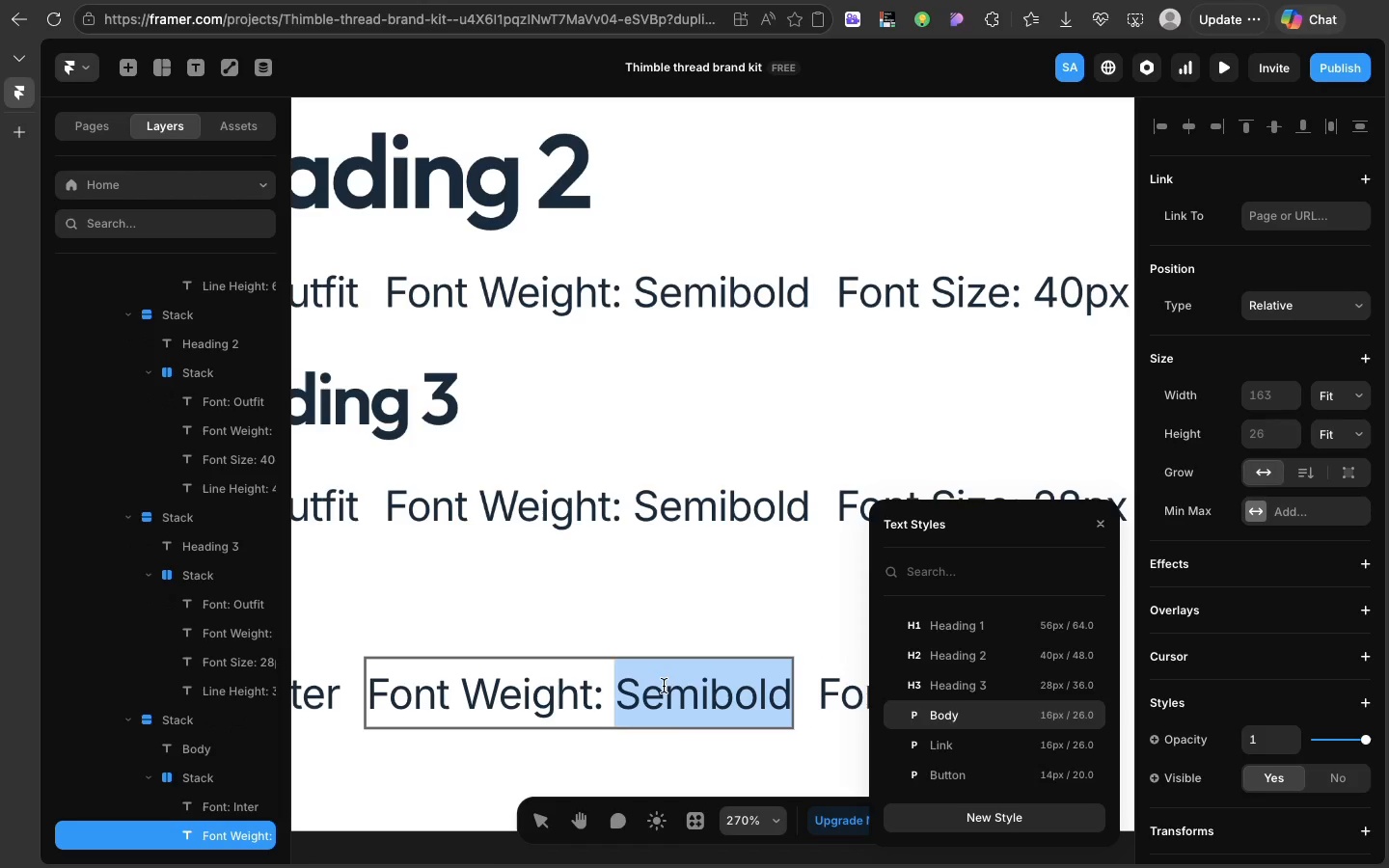 
type(Regular)
 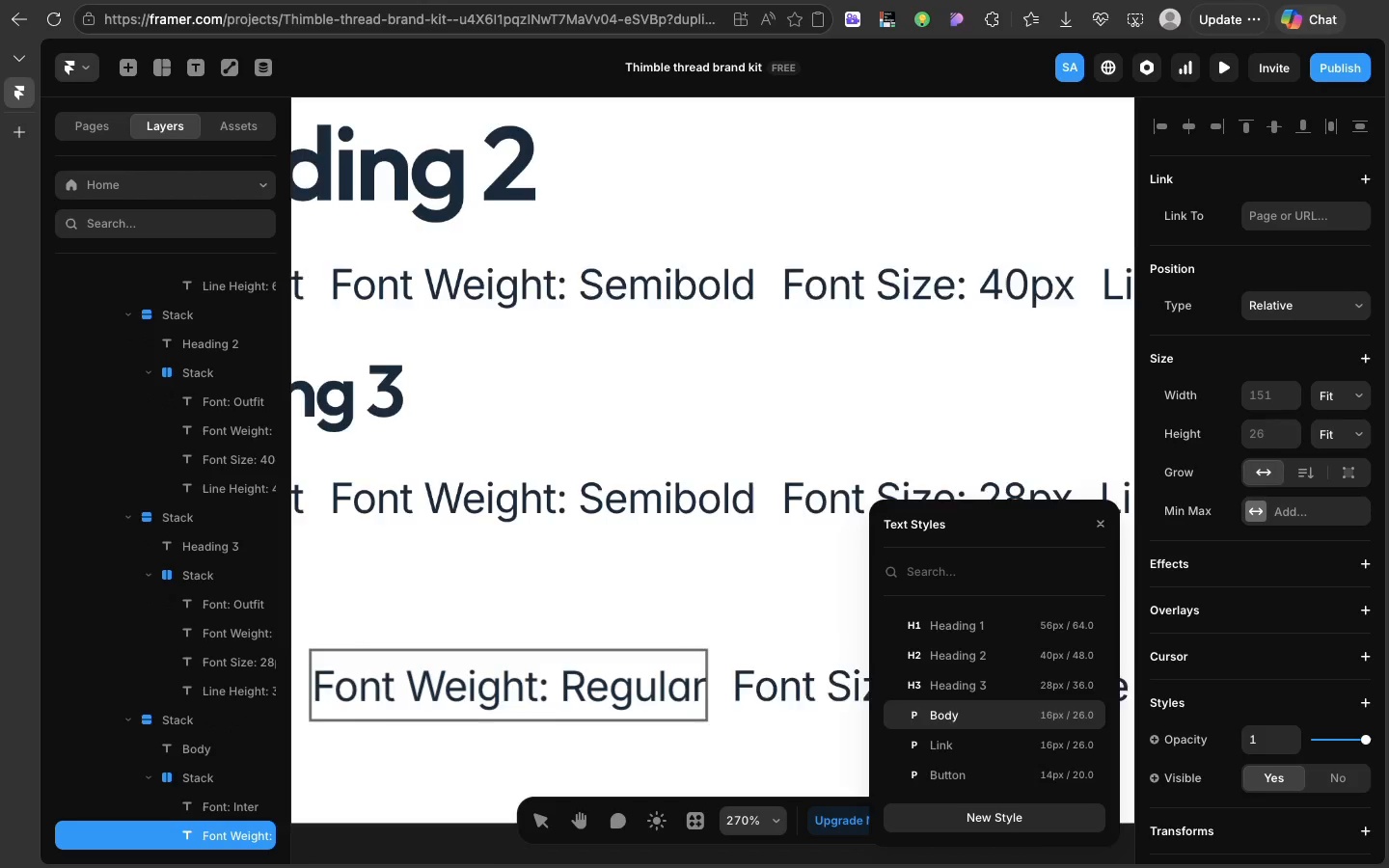 
scroll: coordinate [647, 690], scroll_direction: down, amount: 36.0
 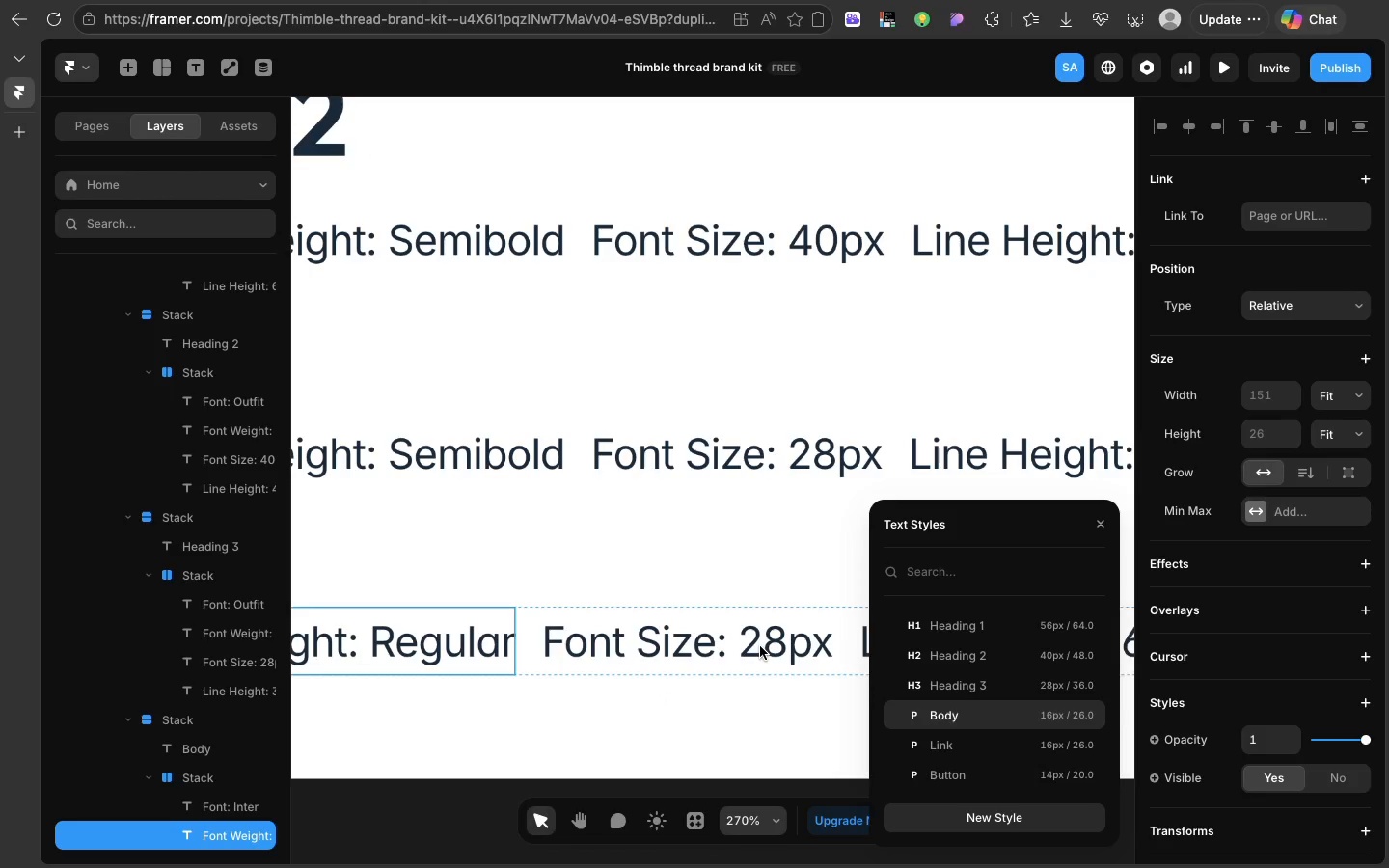 
double_click([760, 646])
 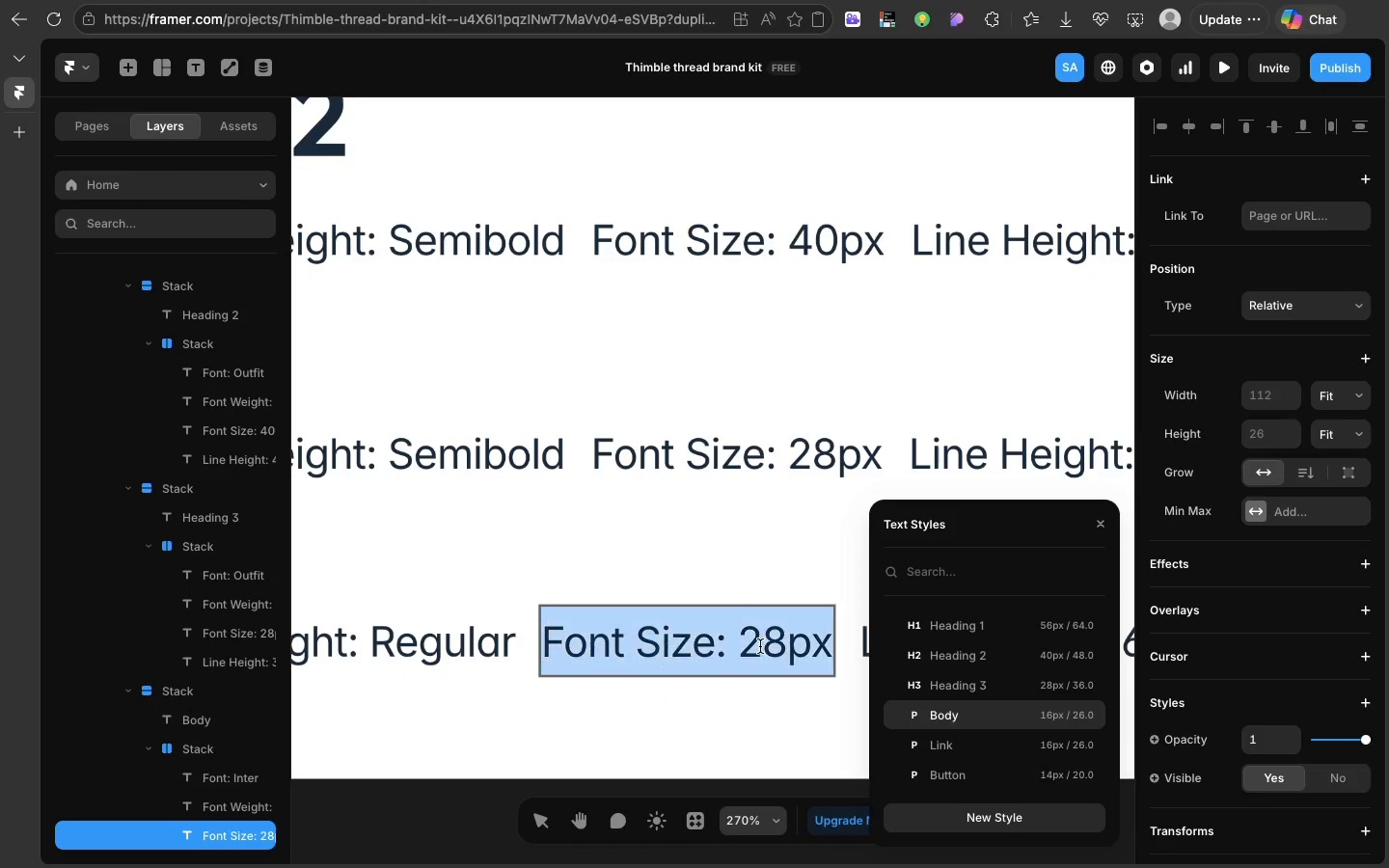 
double_click([760, 646])
 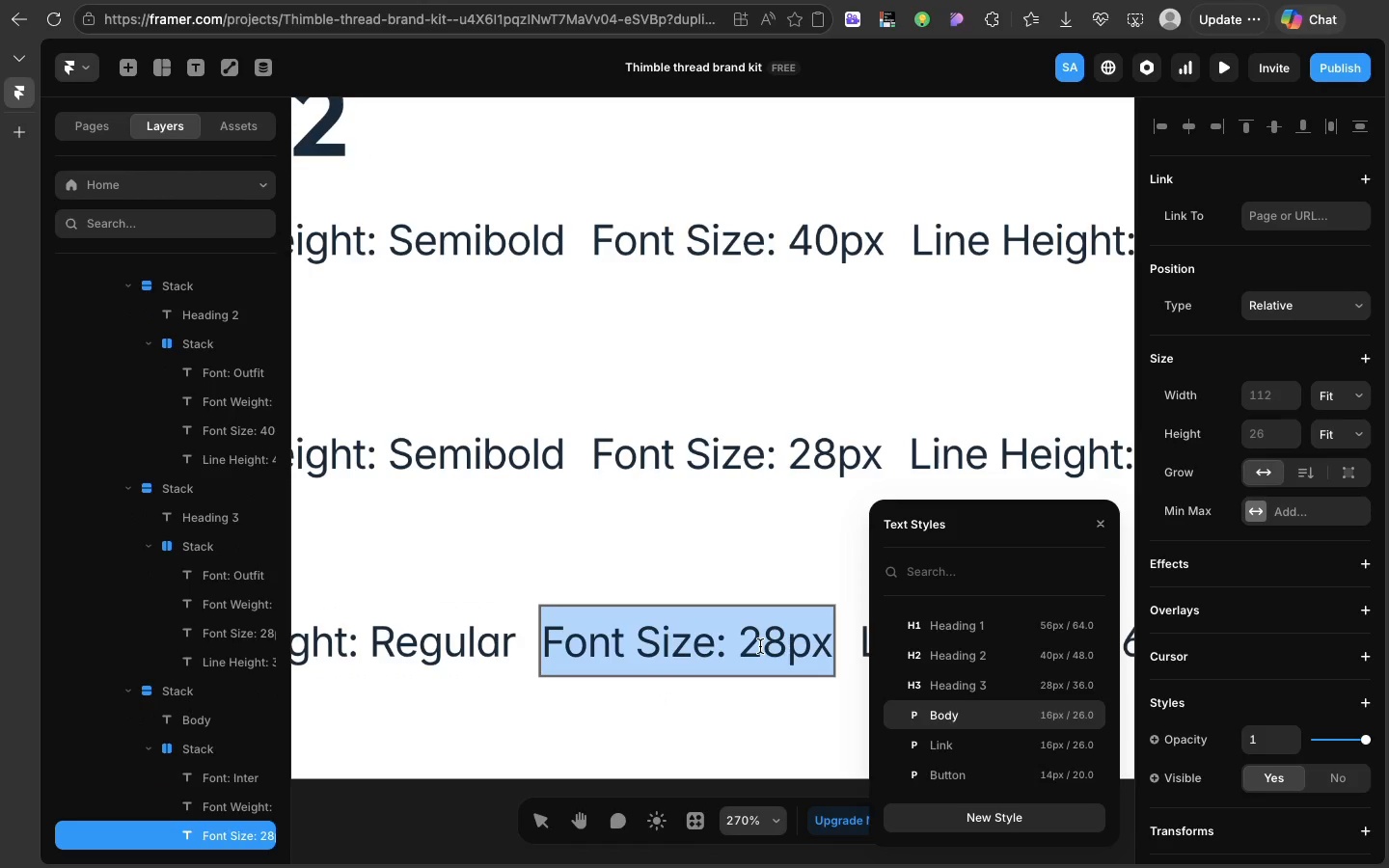 
triple_click([760, 646])
 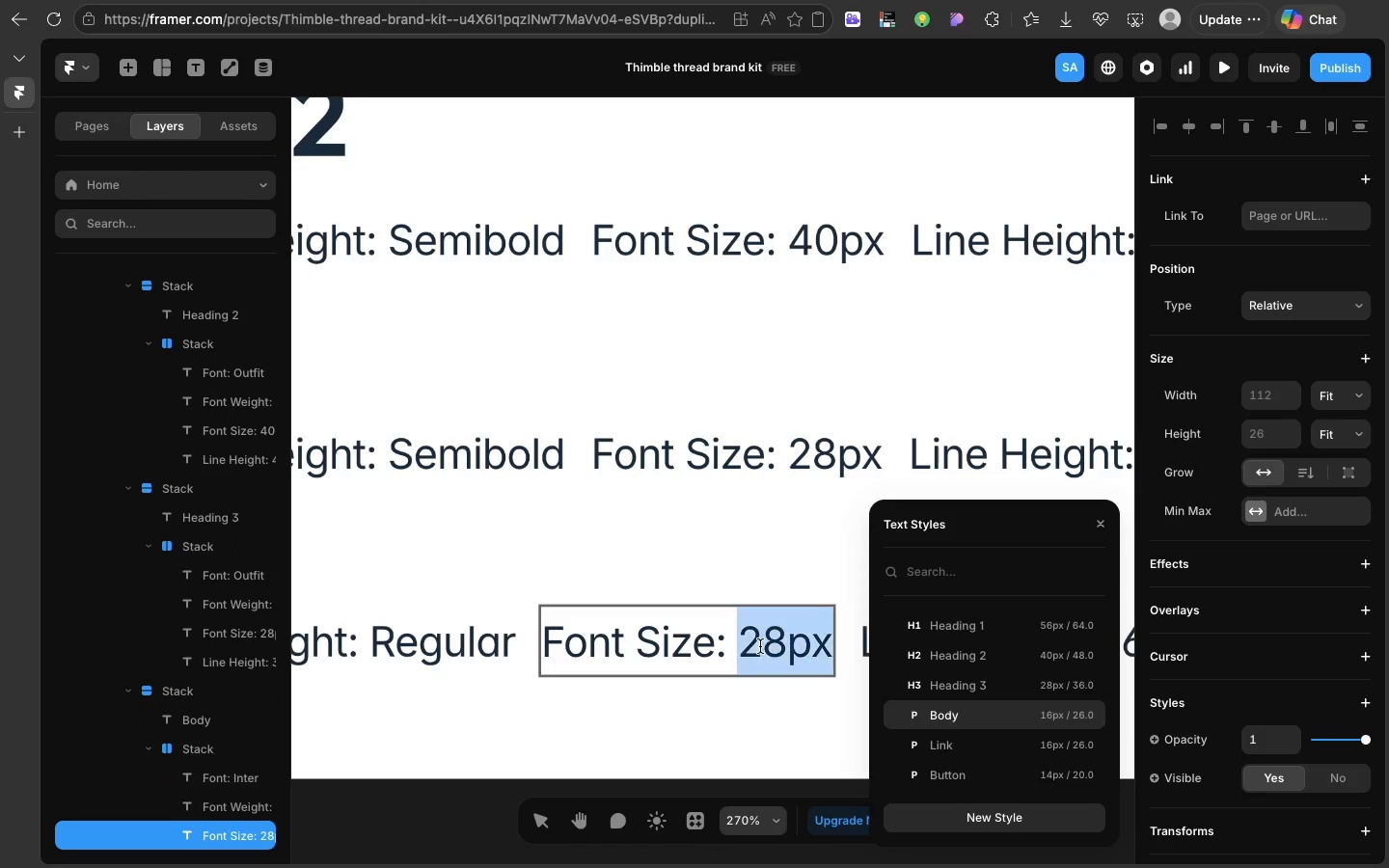 
double_click([760, 646])
 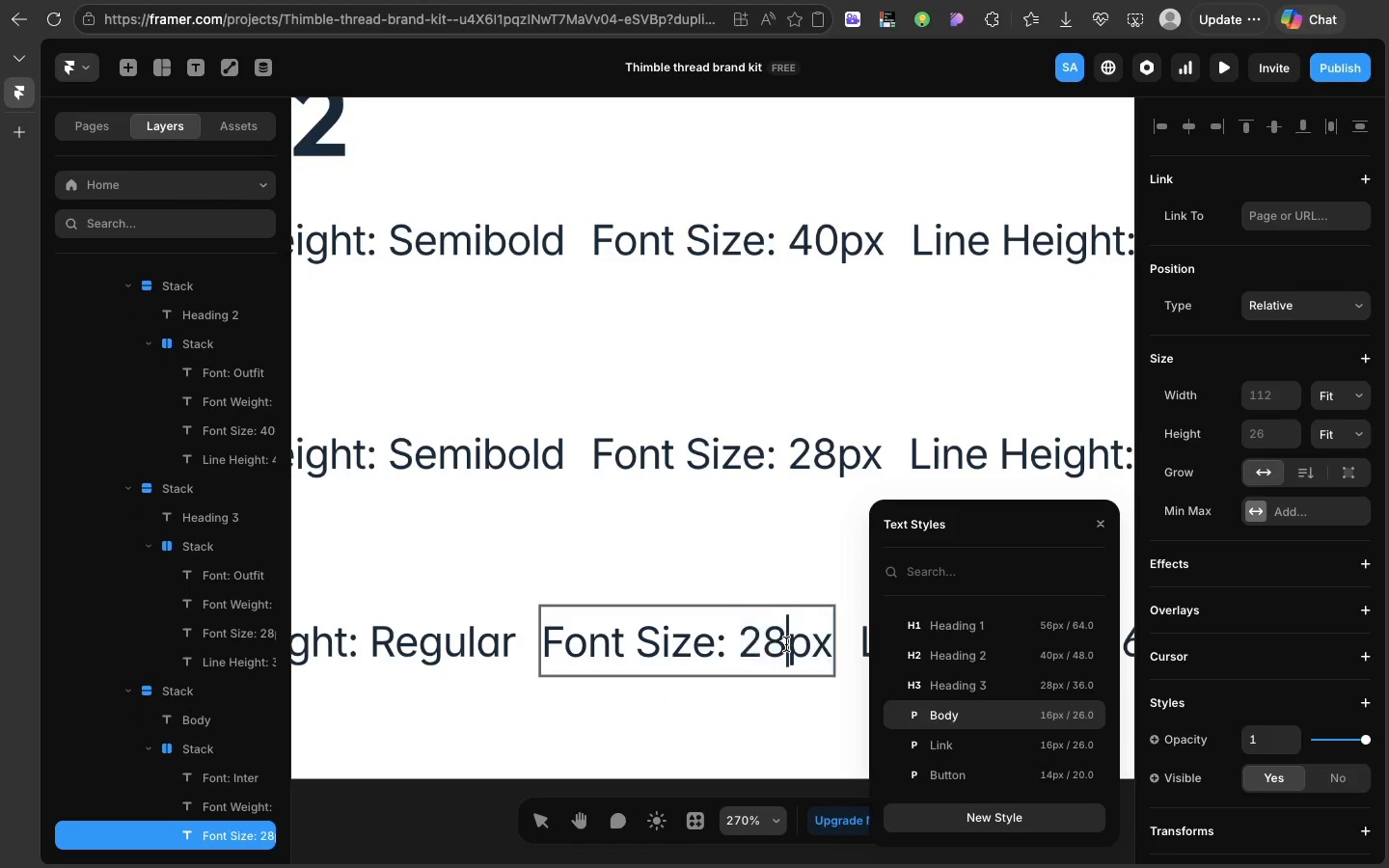 
left_click([786, 644])
 